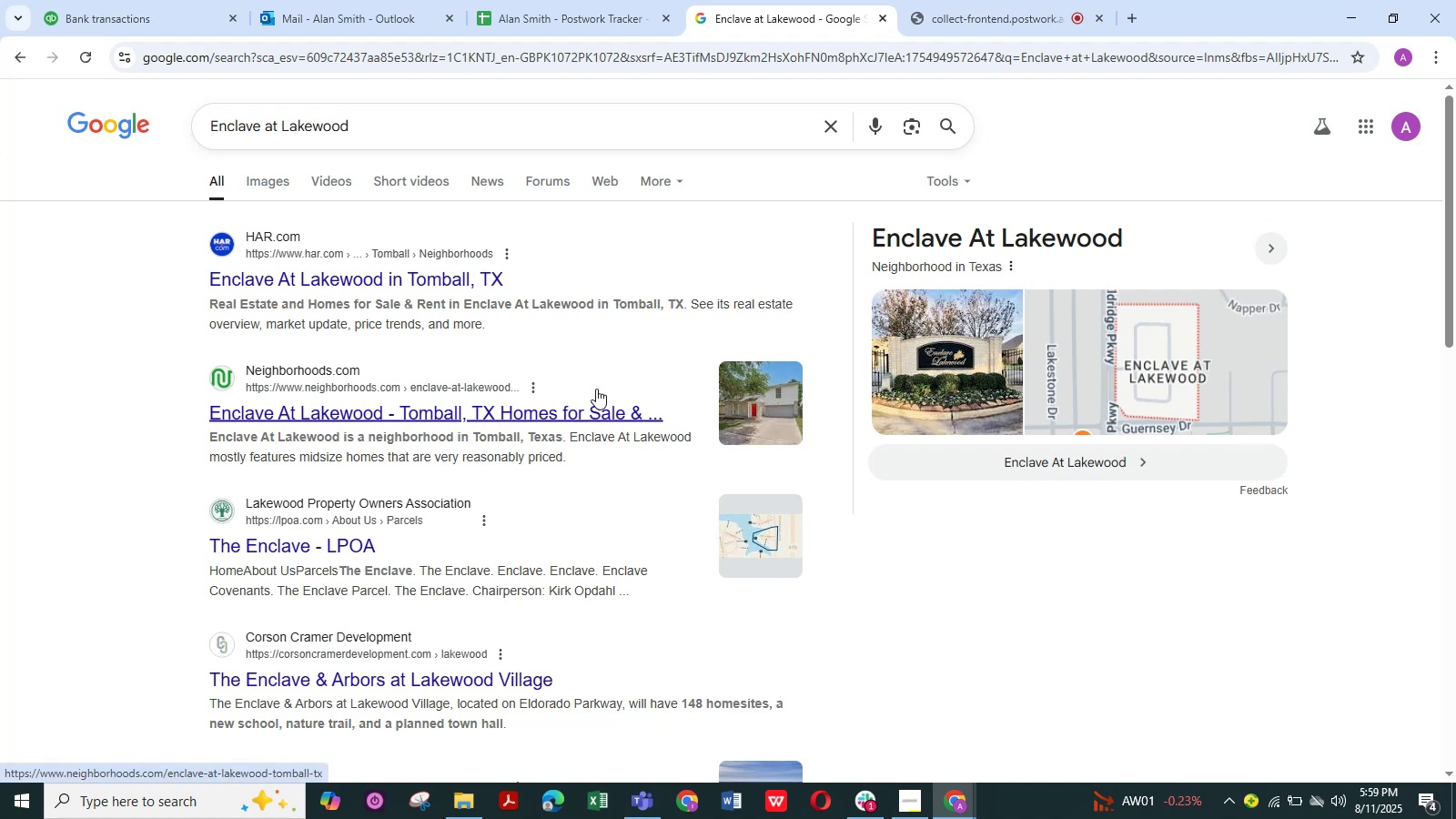 
scroll: coordinate [634, 363], scroll_direction: up, amount: 2.0
 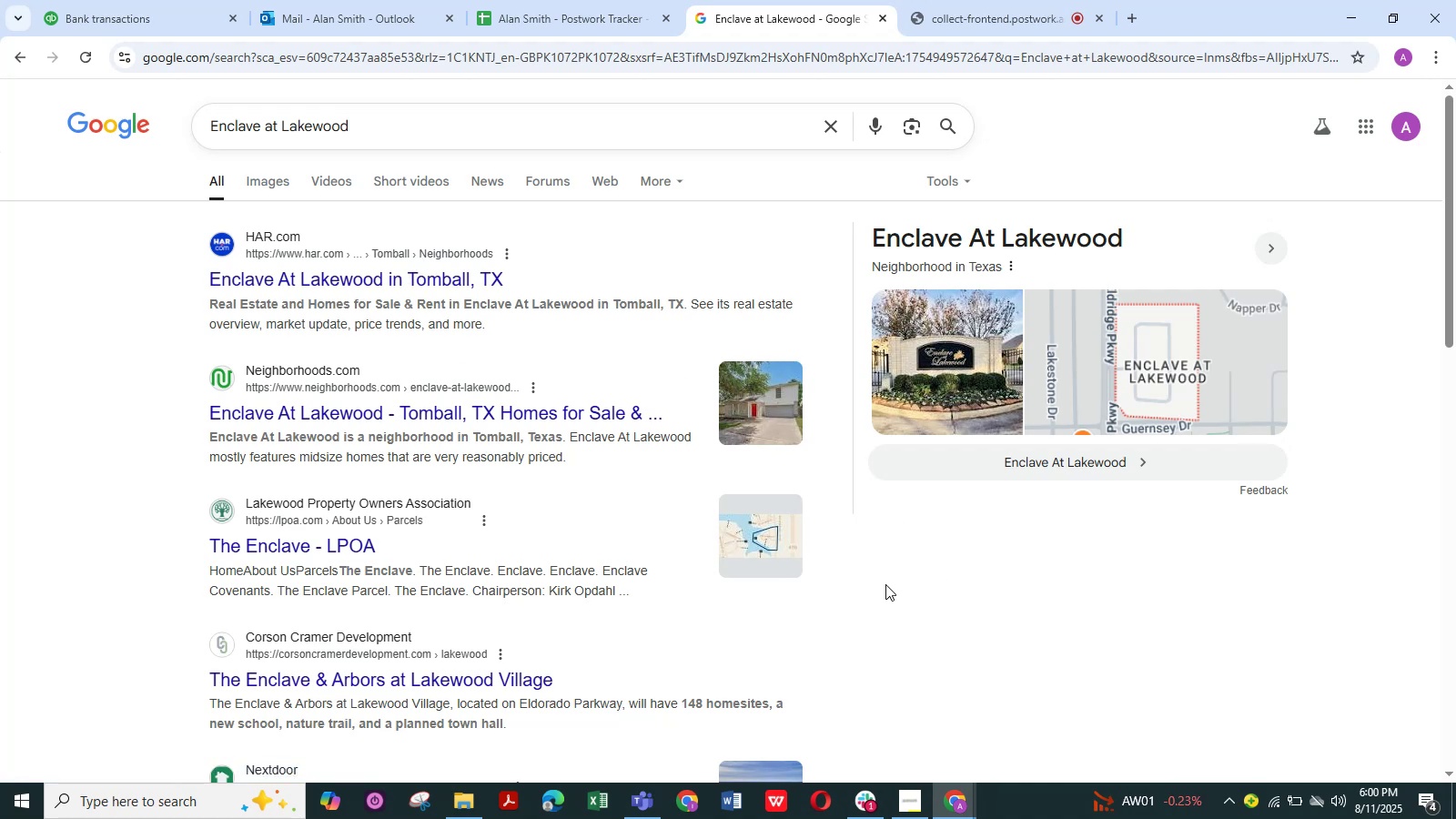 
wait(24.66)
 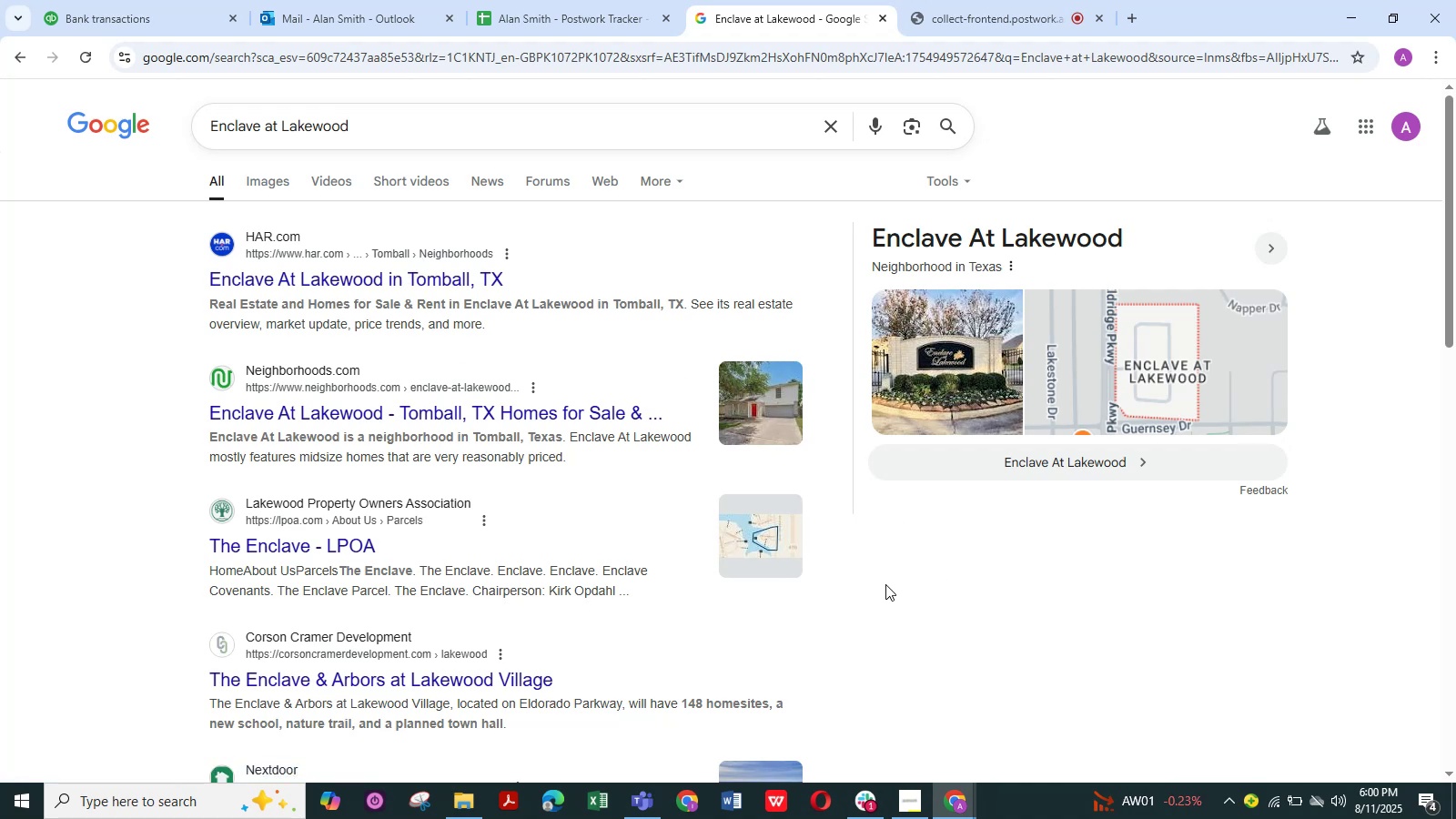 
scroll: coordinate [401, 365], scroll_direction: up, amount: 10.0
 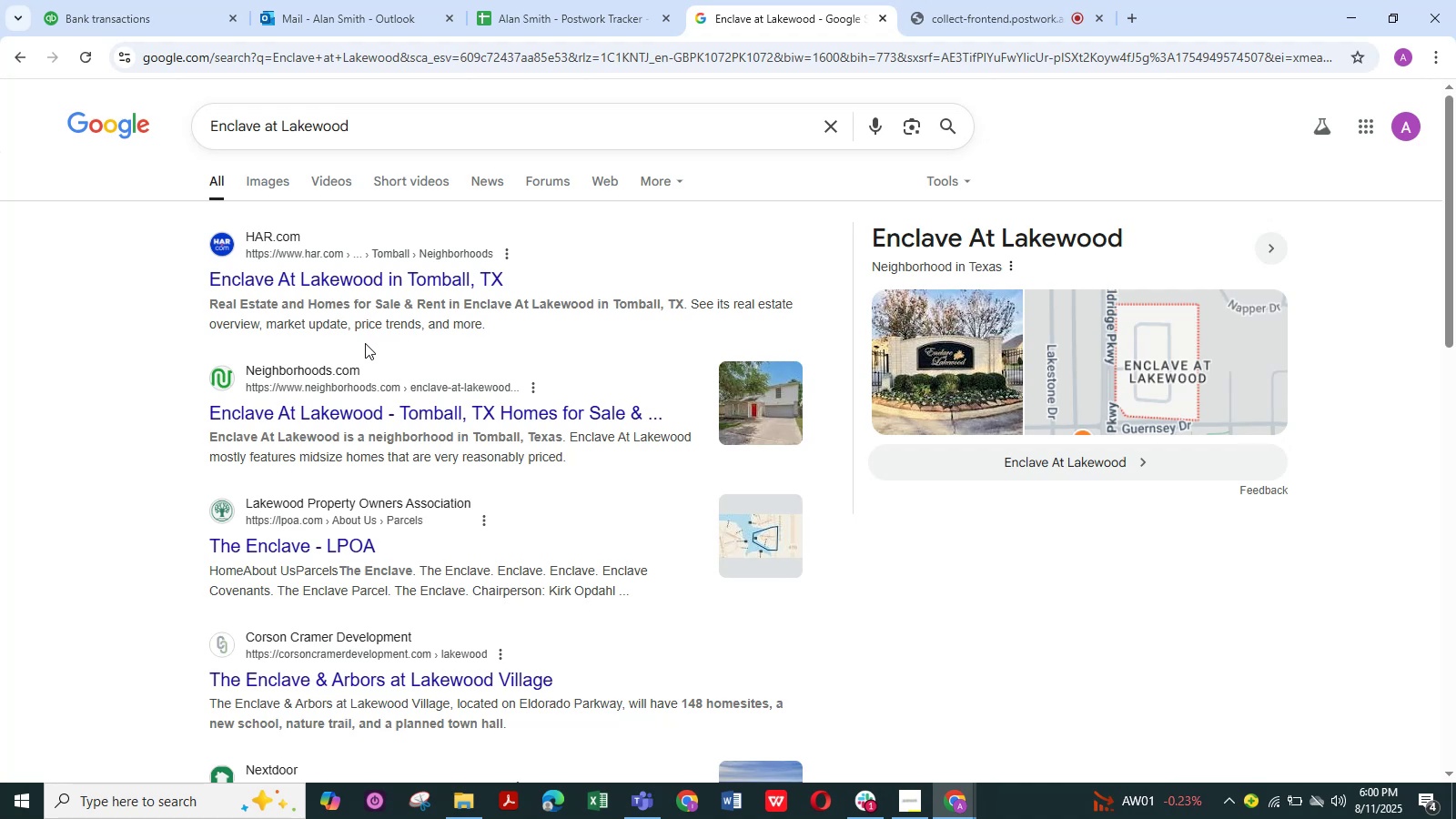 
wait(7.7)
 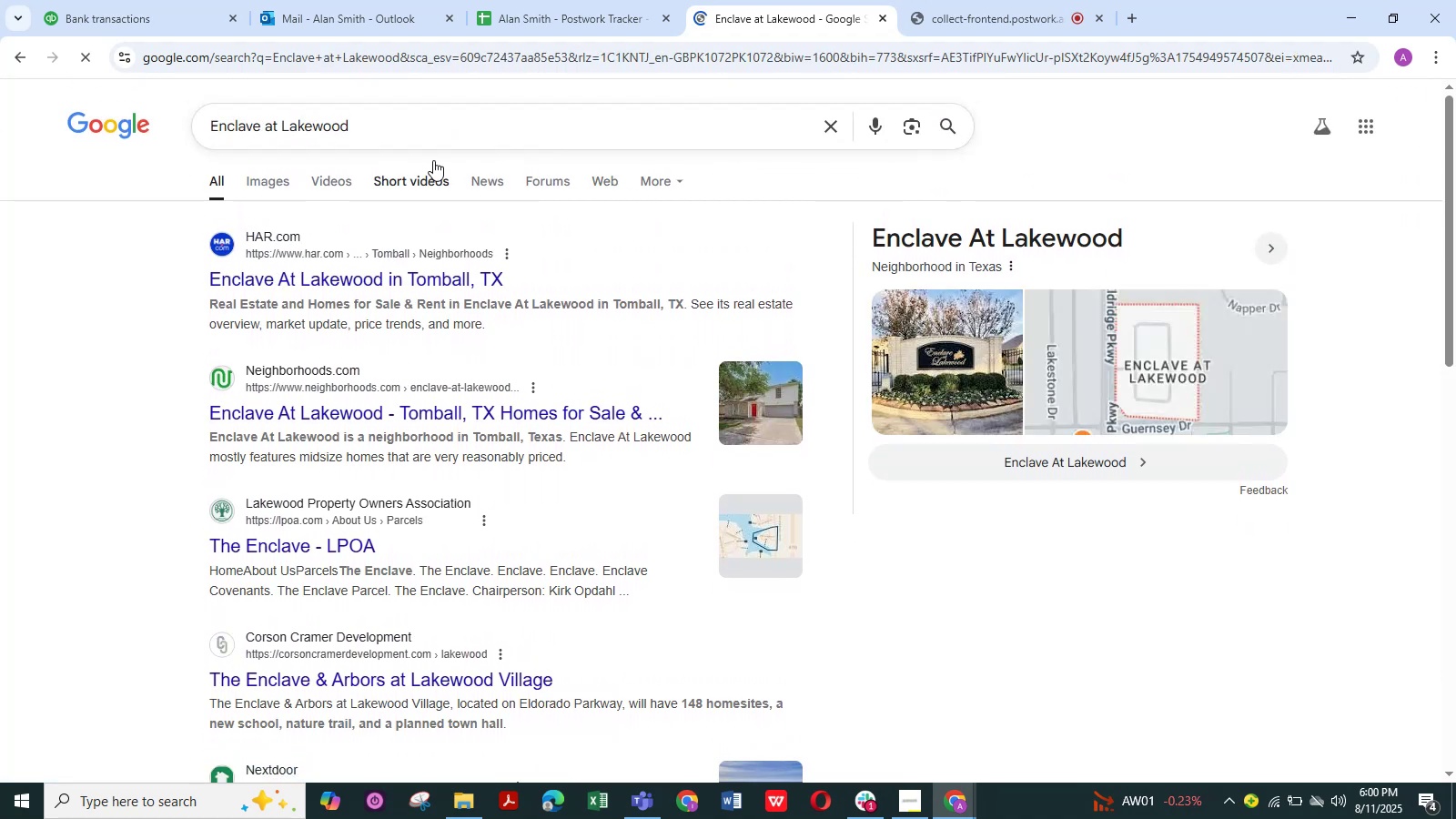 
left_click_drag(start_coordinate=[178, 19], to_coordinate=[182, 25])
 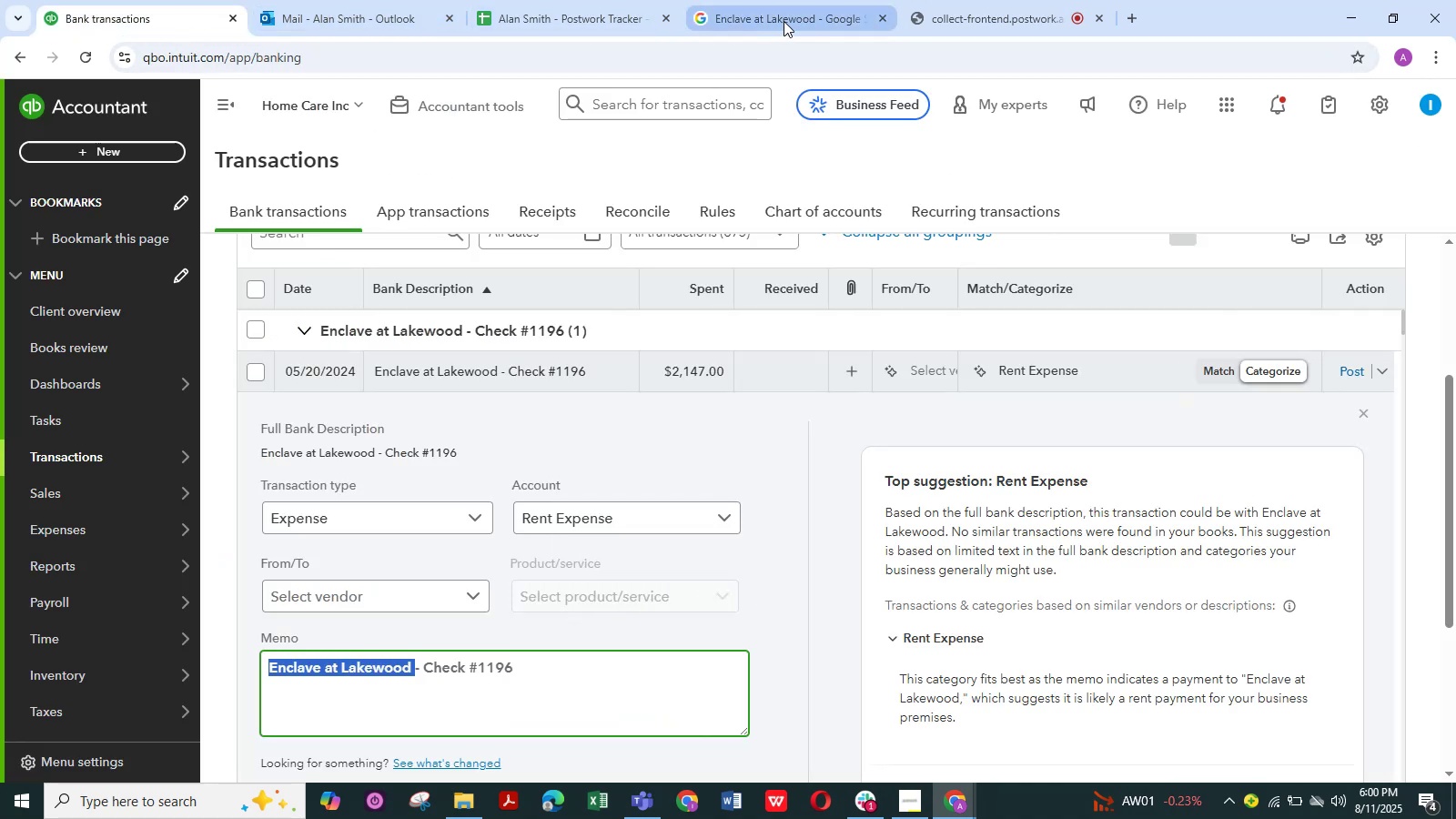 
wait(5.25)
 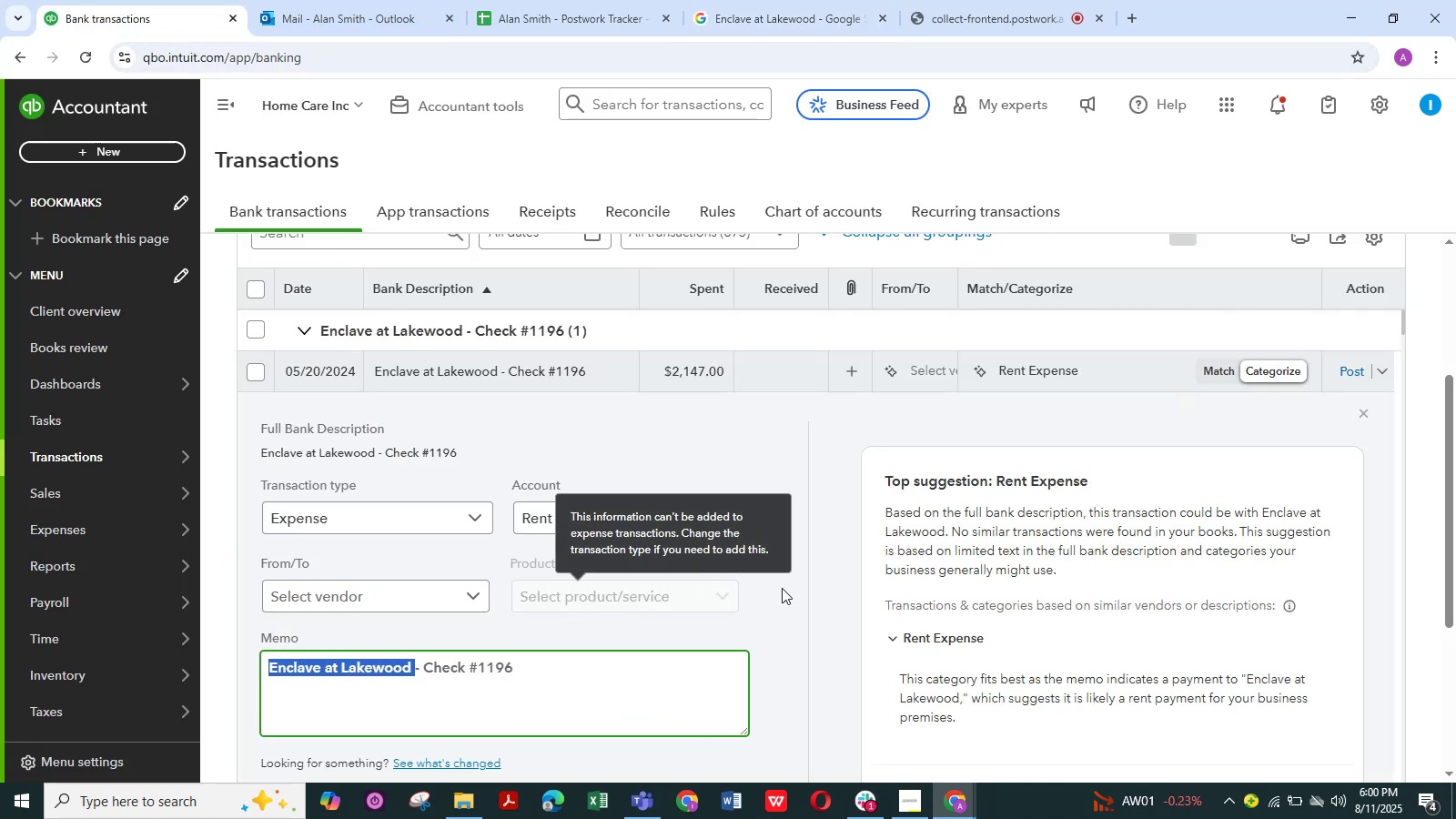 
left_click([801, 18])
 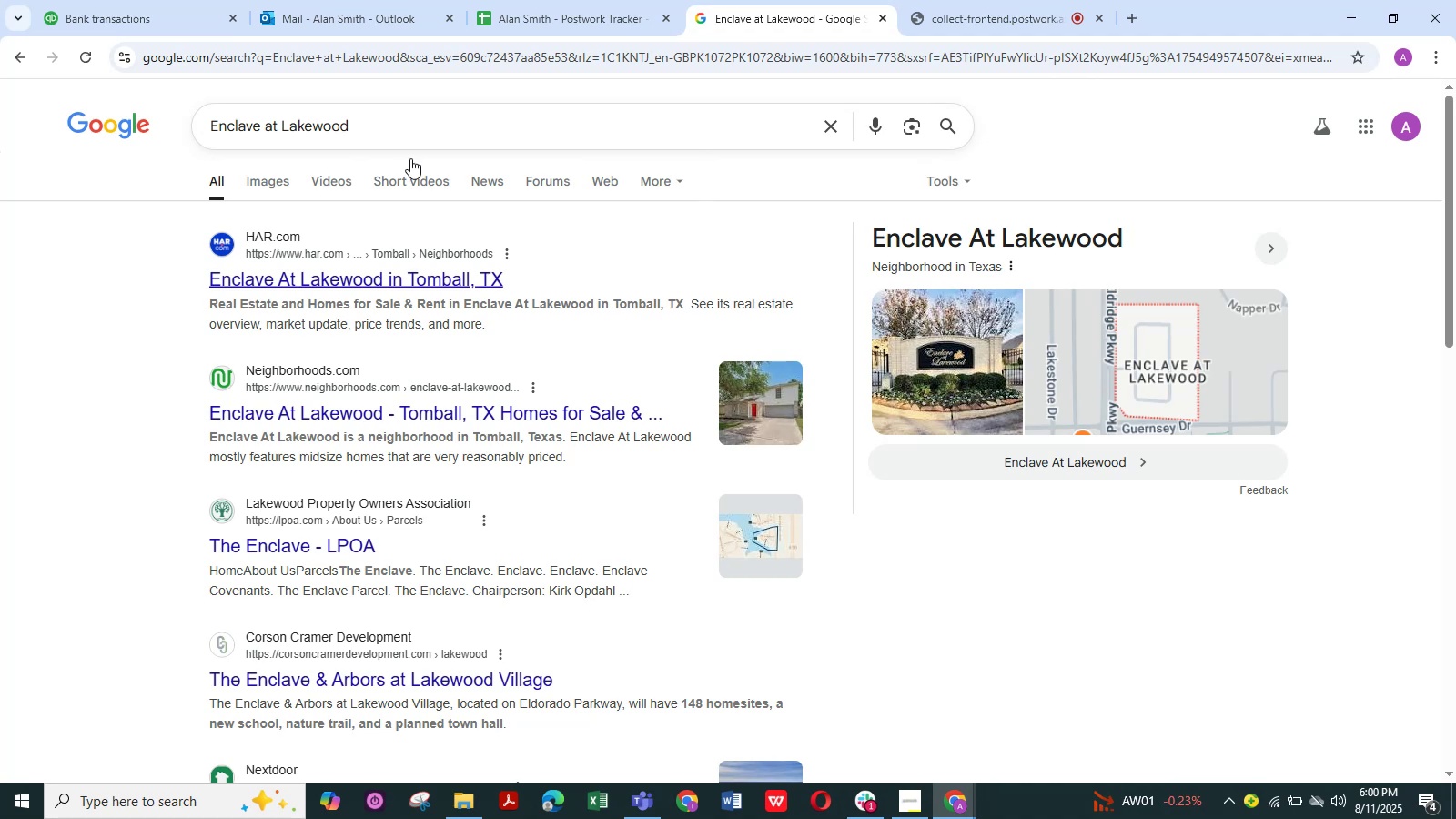 
left_click([116, 17])
 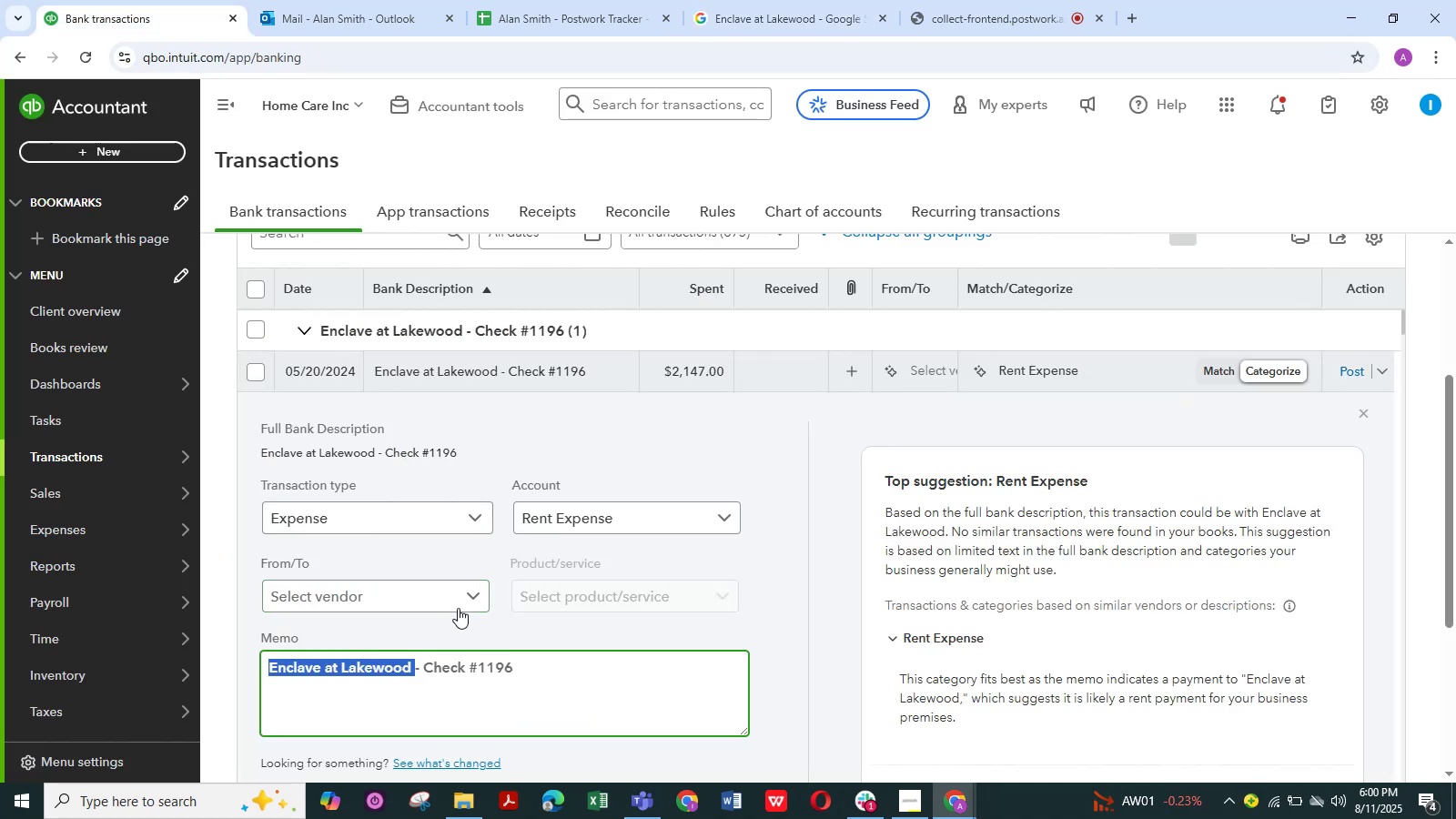 
left_click([472, 595])
 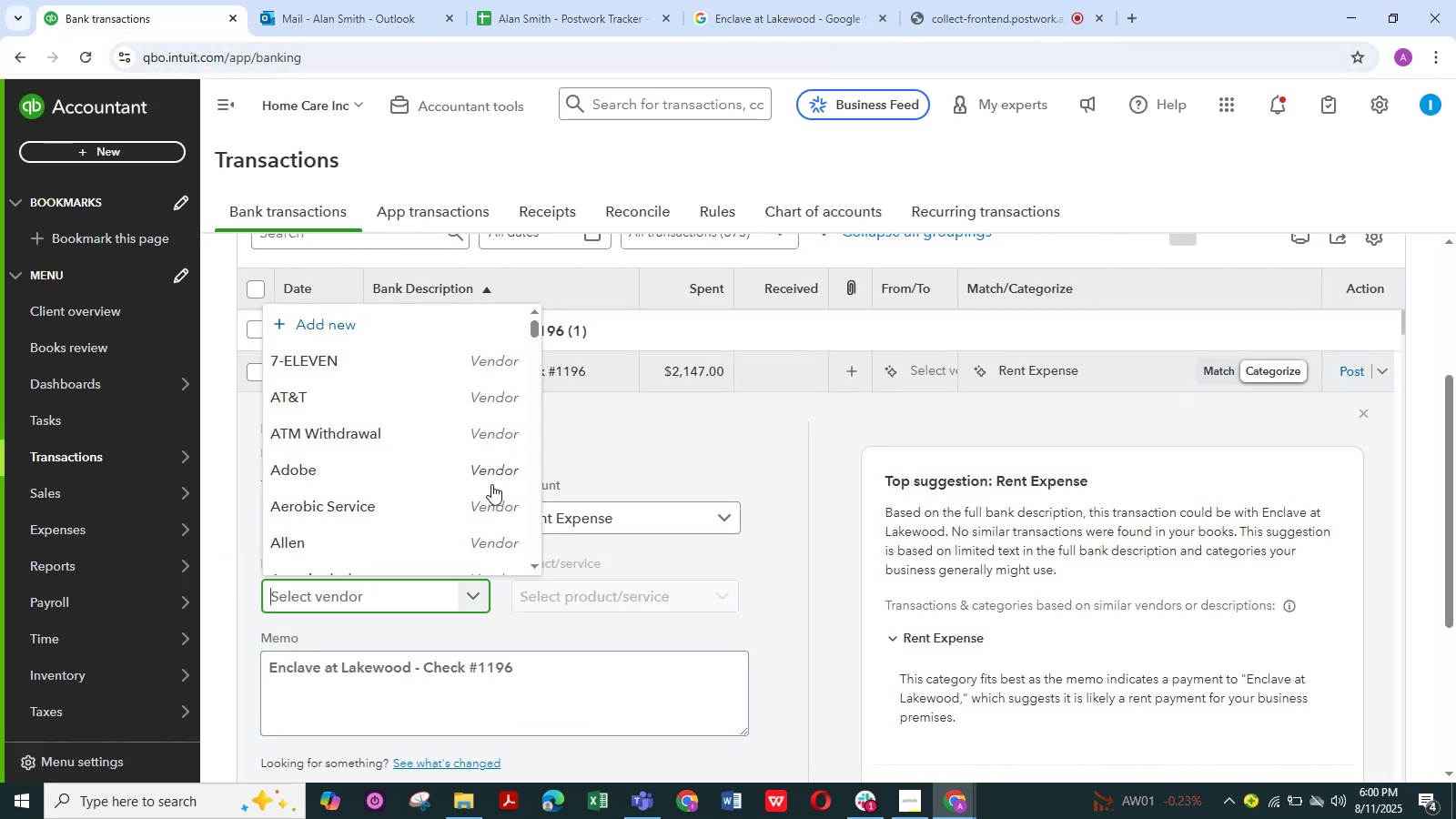 
scroll: coordinate [408, 503], scroll_direction: up, amount: 3.0
 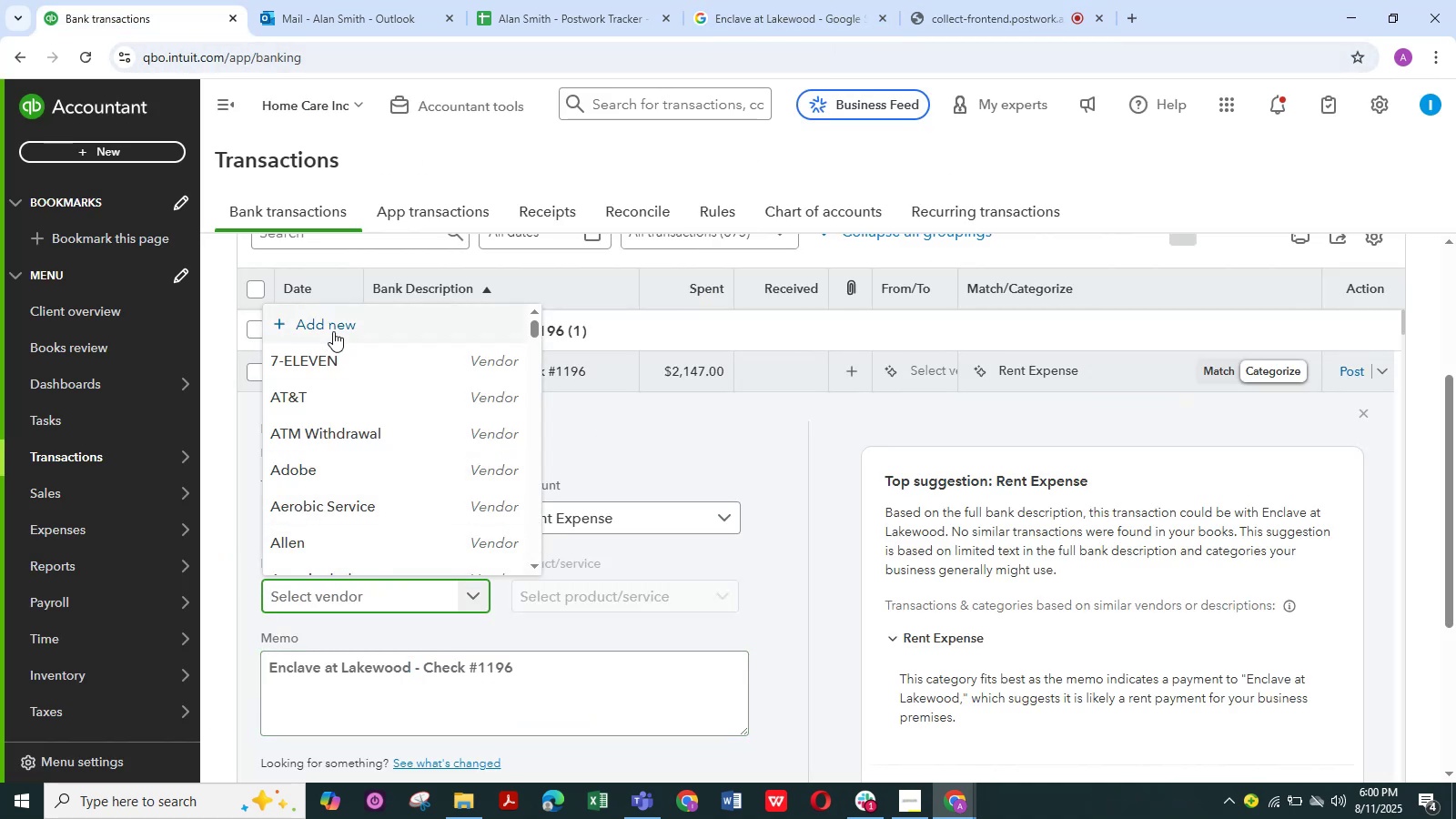 
left_click([337, 327])
 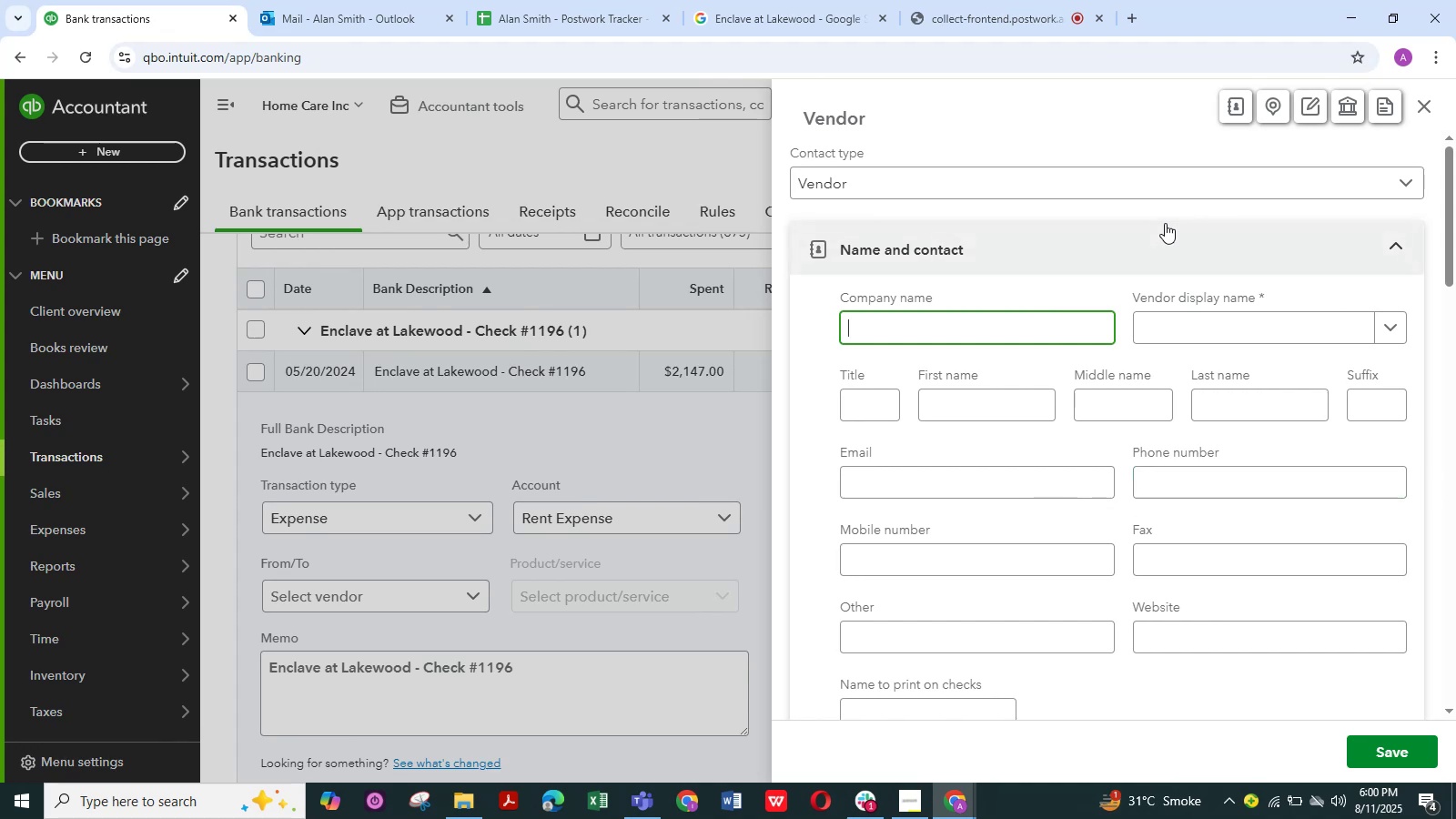 
left_click([1208, 326])
 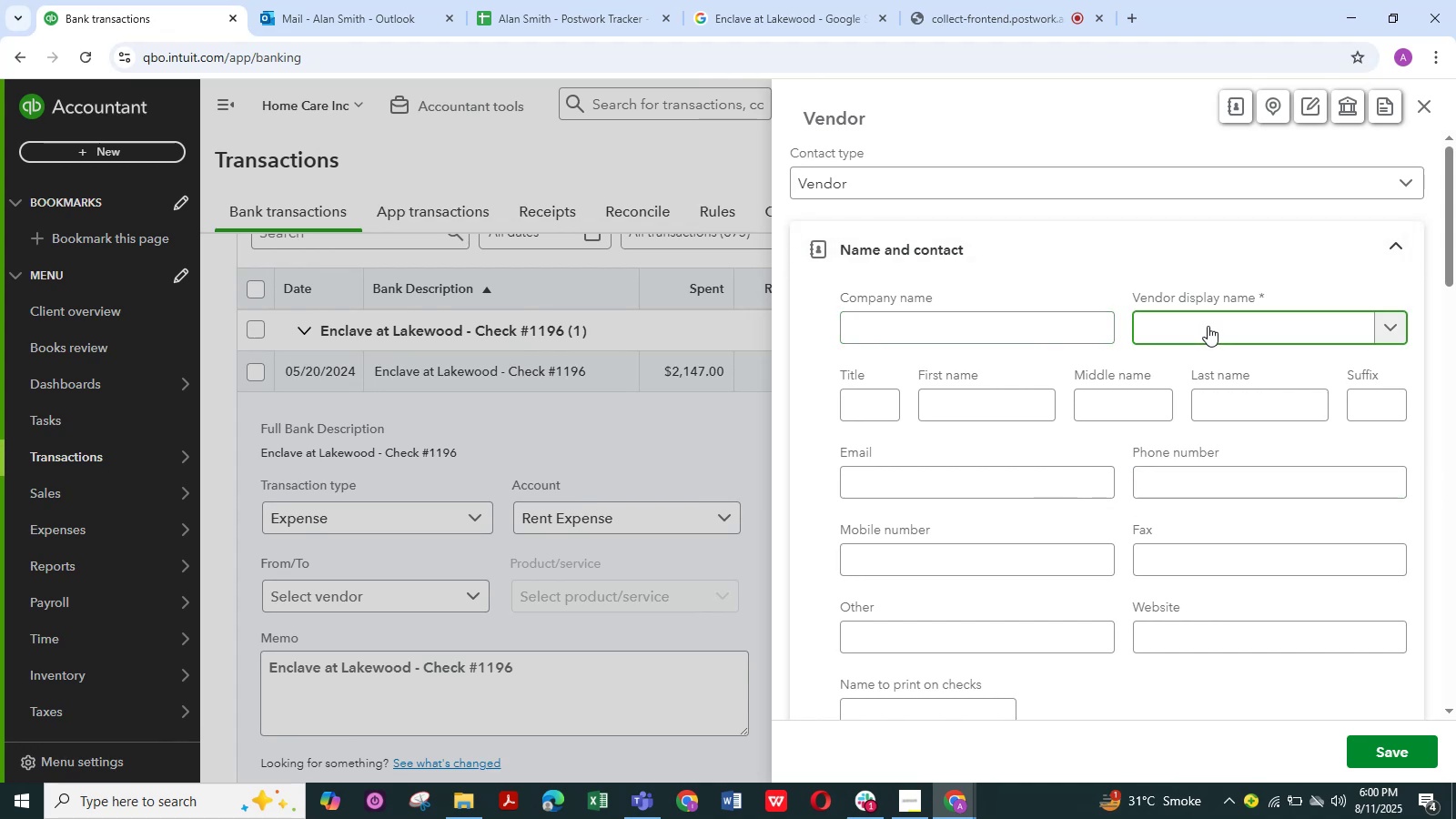 
key(Control+V)
 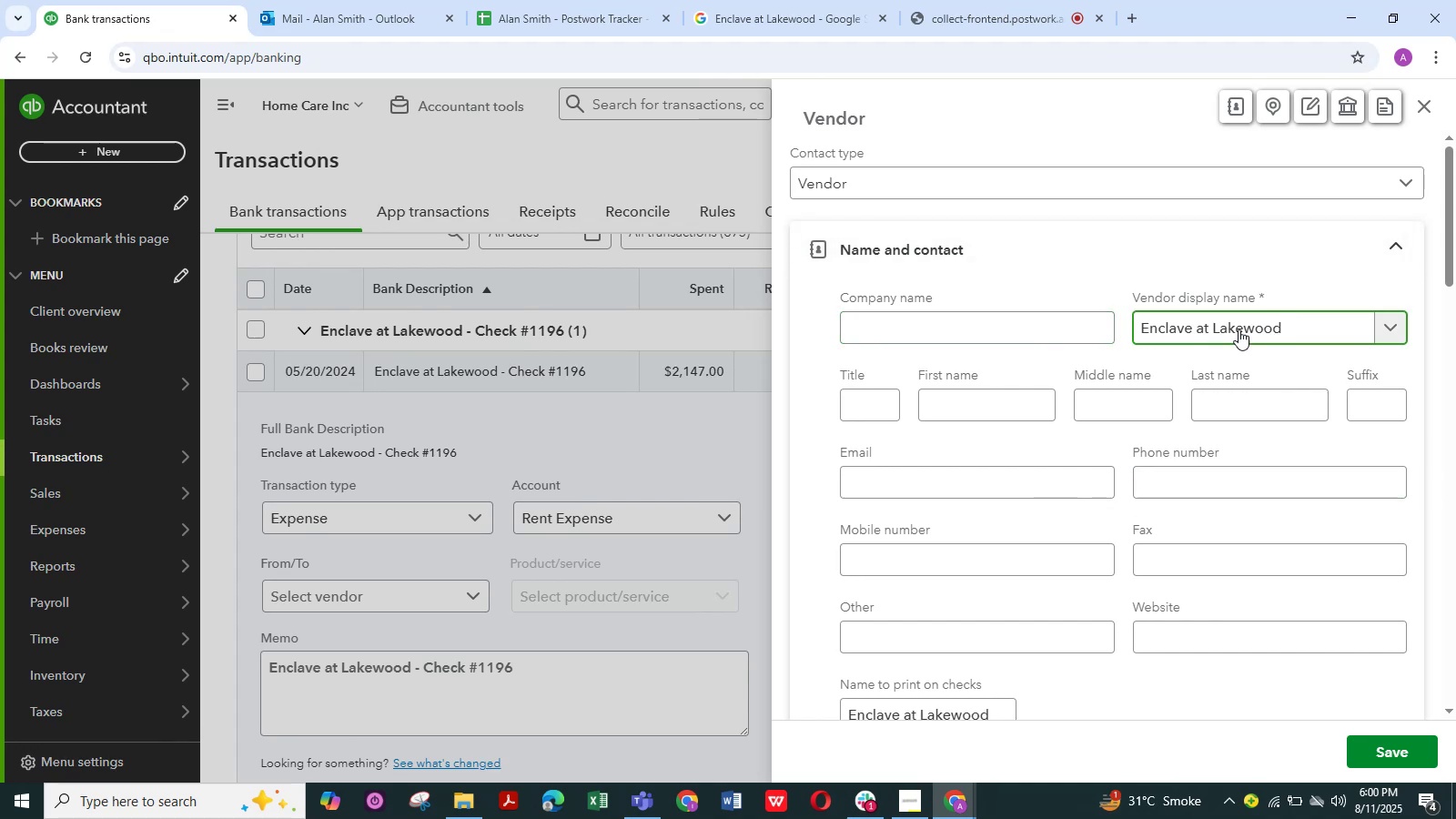 
left_click([1208, 327])
 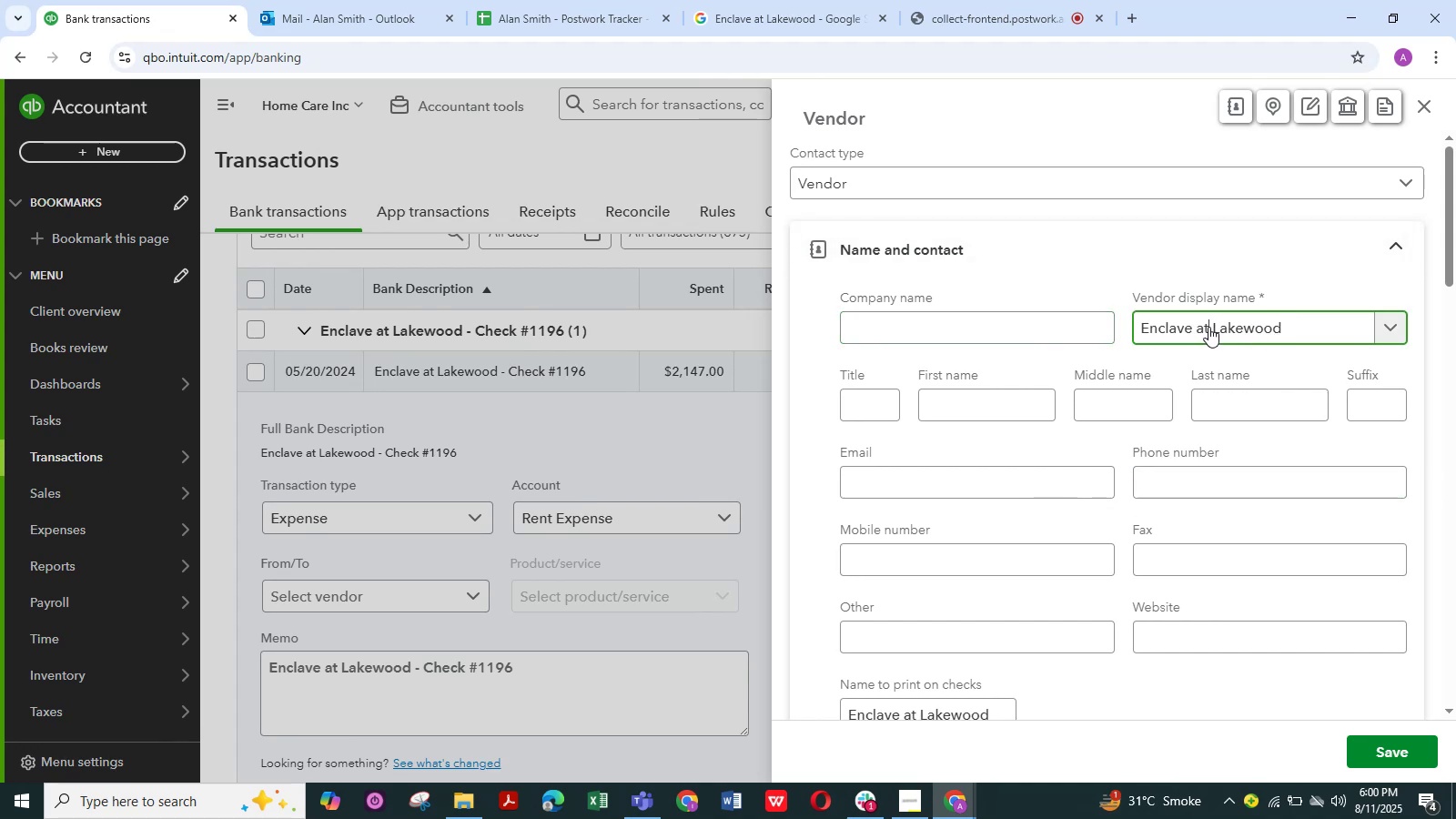 
left_click_drag(start_coordinate=[1208, 327], to_coordinate=[1086, 329])
 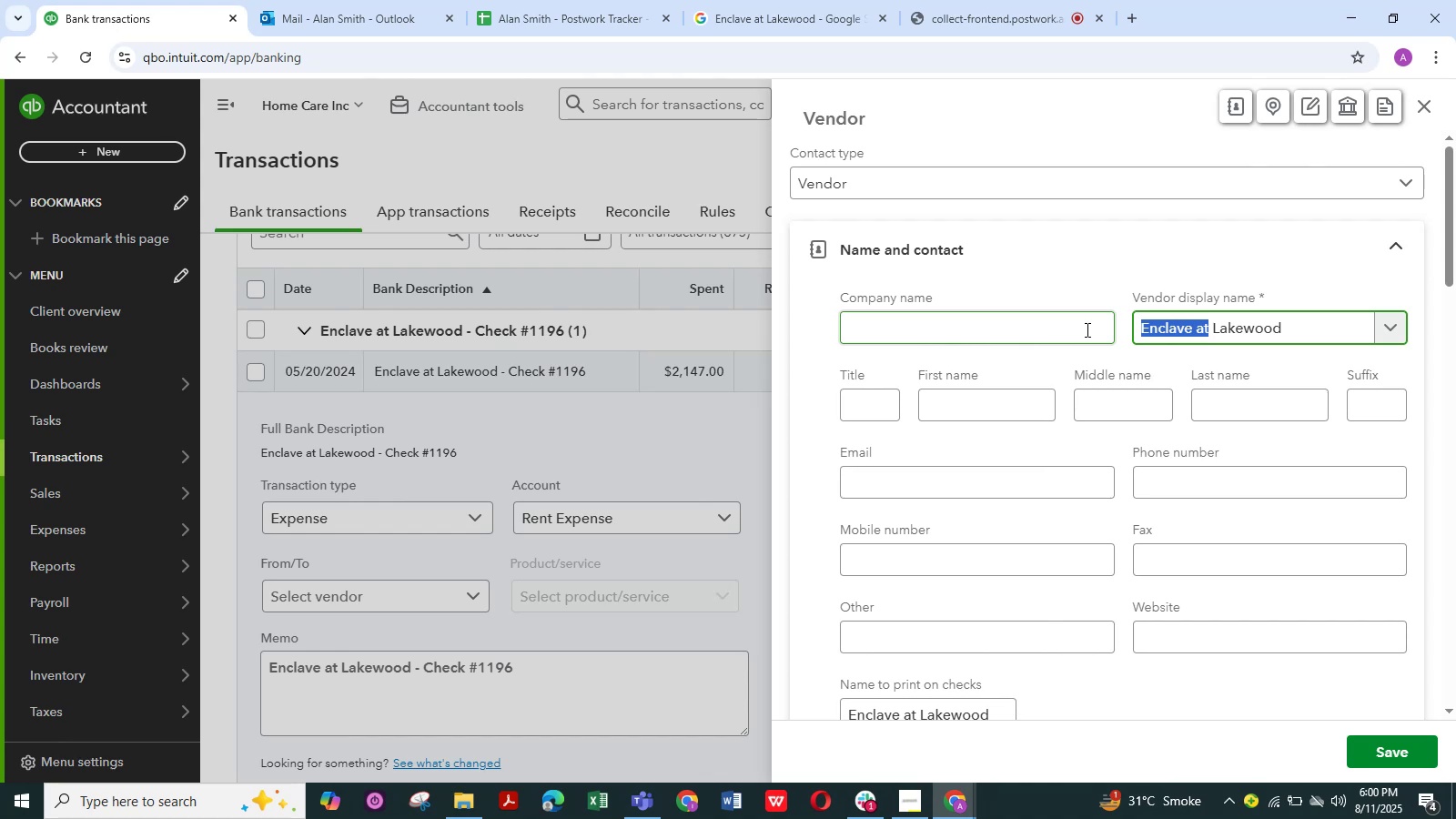 
key(Backspace)
 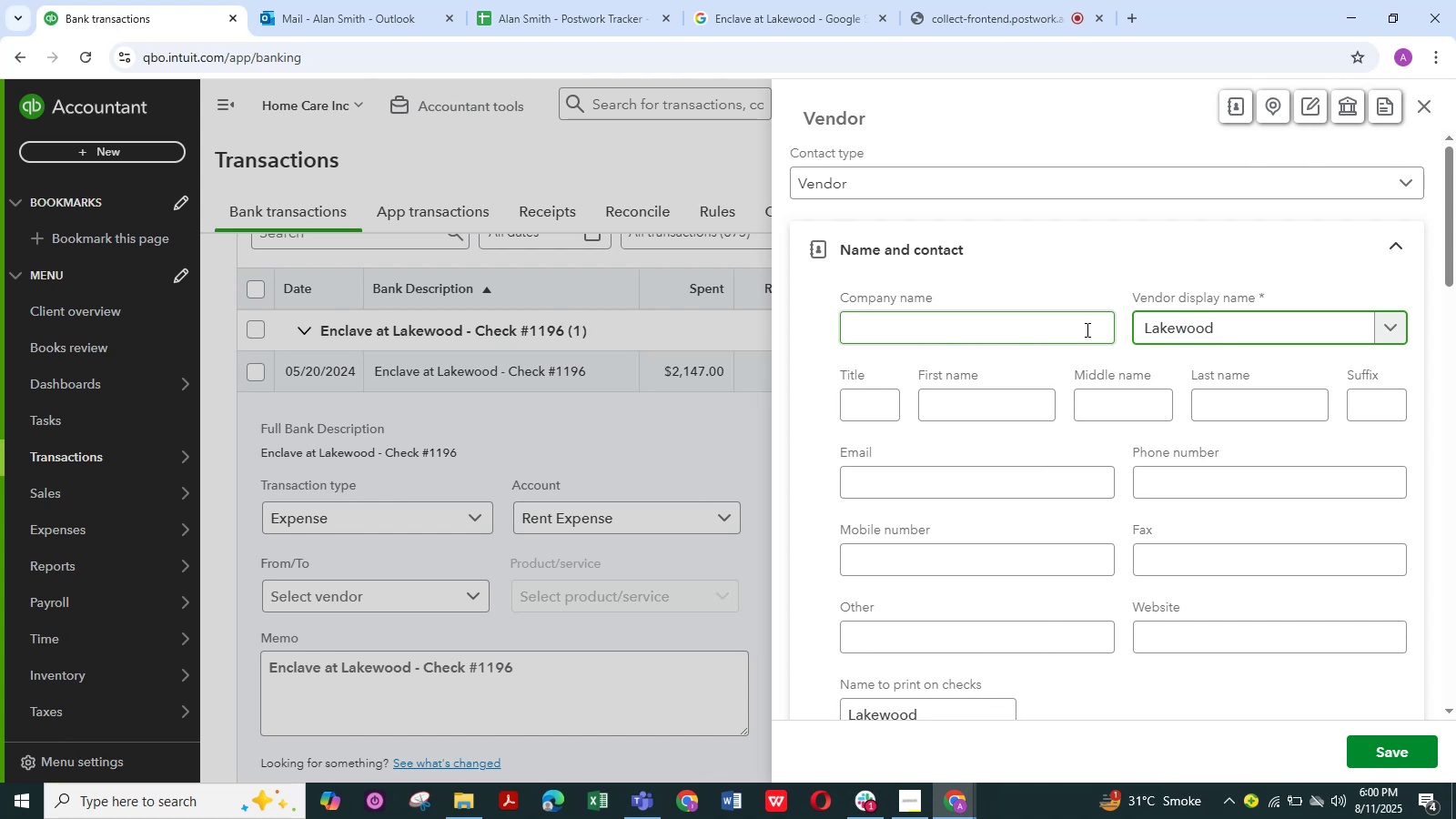 
key(ArrowRight)
 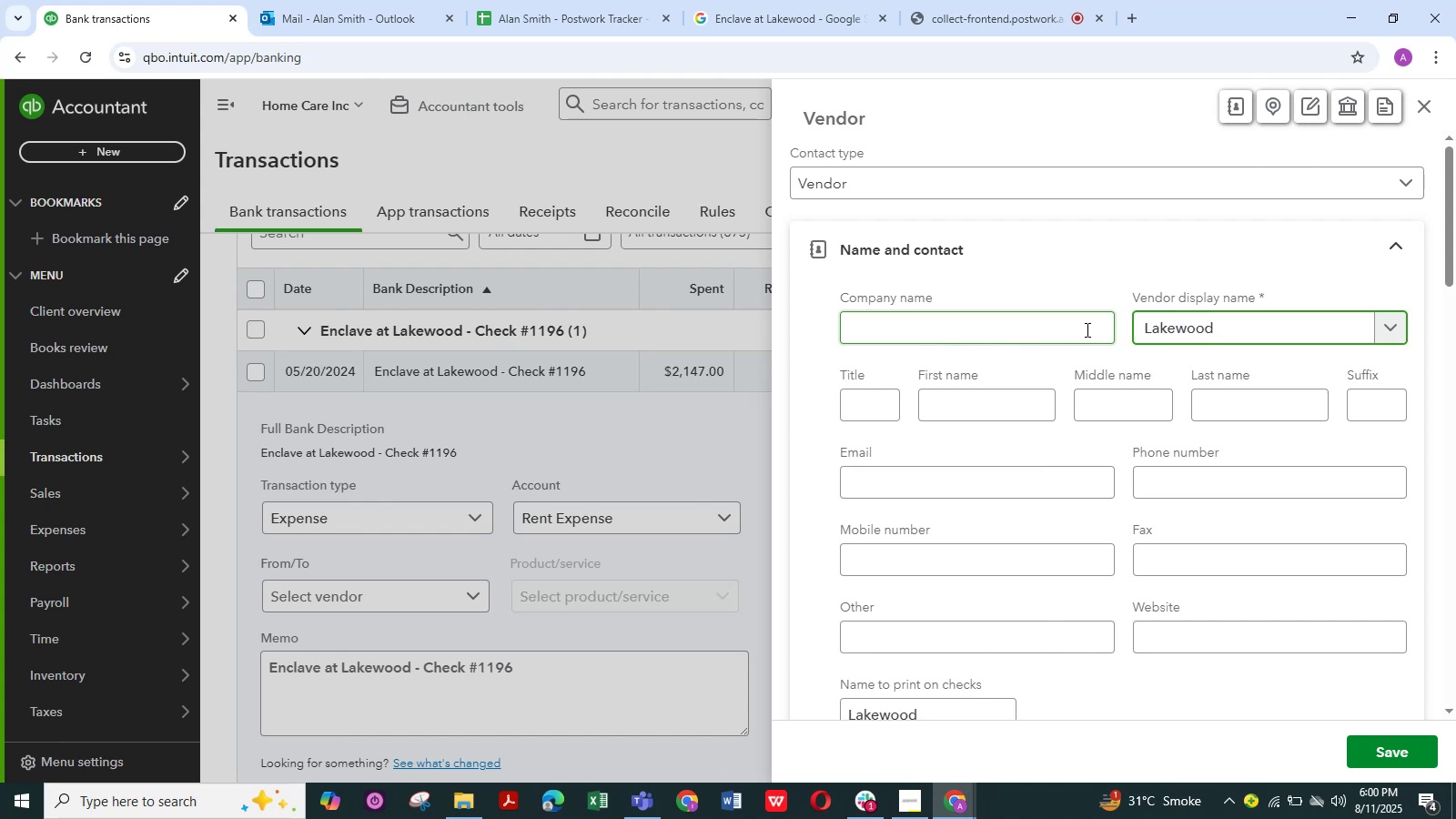 
hold_key(key=Backspace, duration=0.64)
 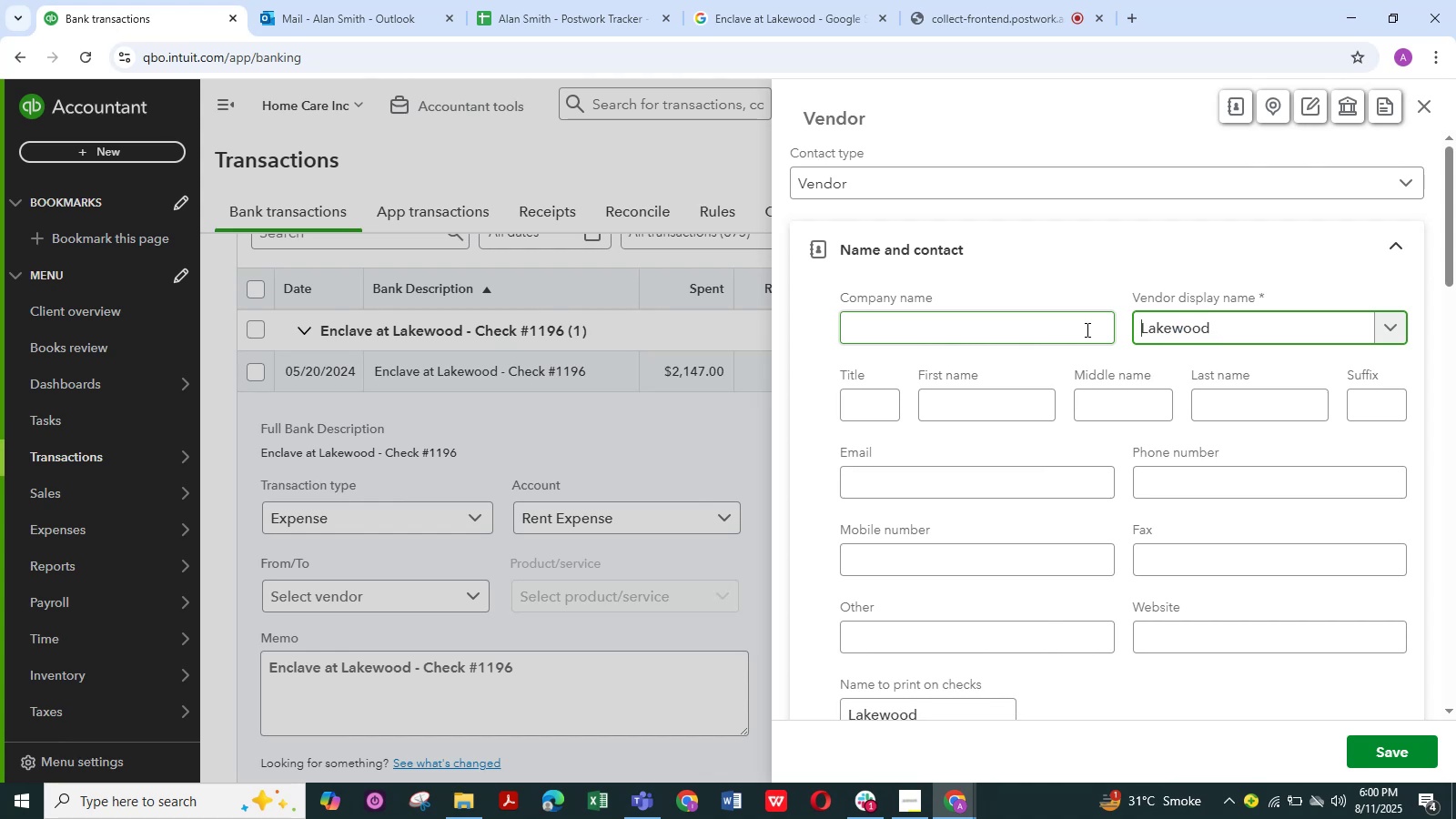 
hold_key(key=Backspace, duration=0.37)
 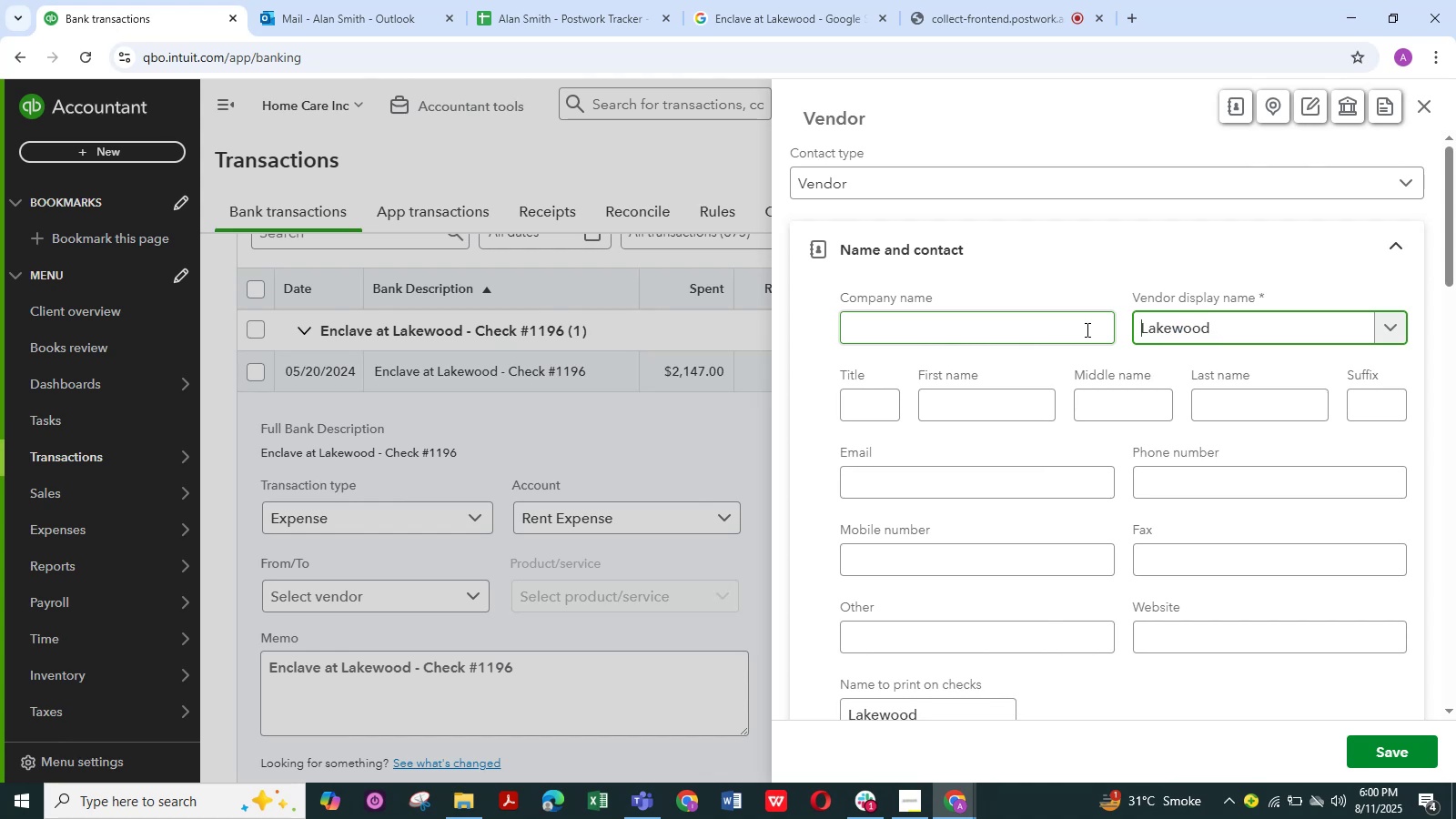 
key(Backspace)
 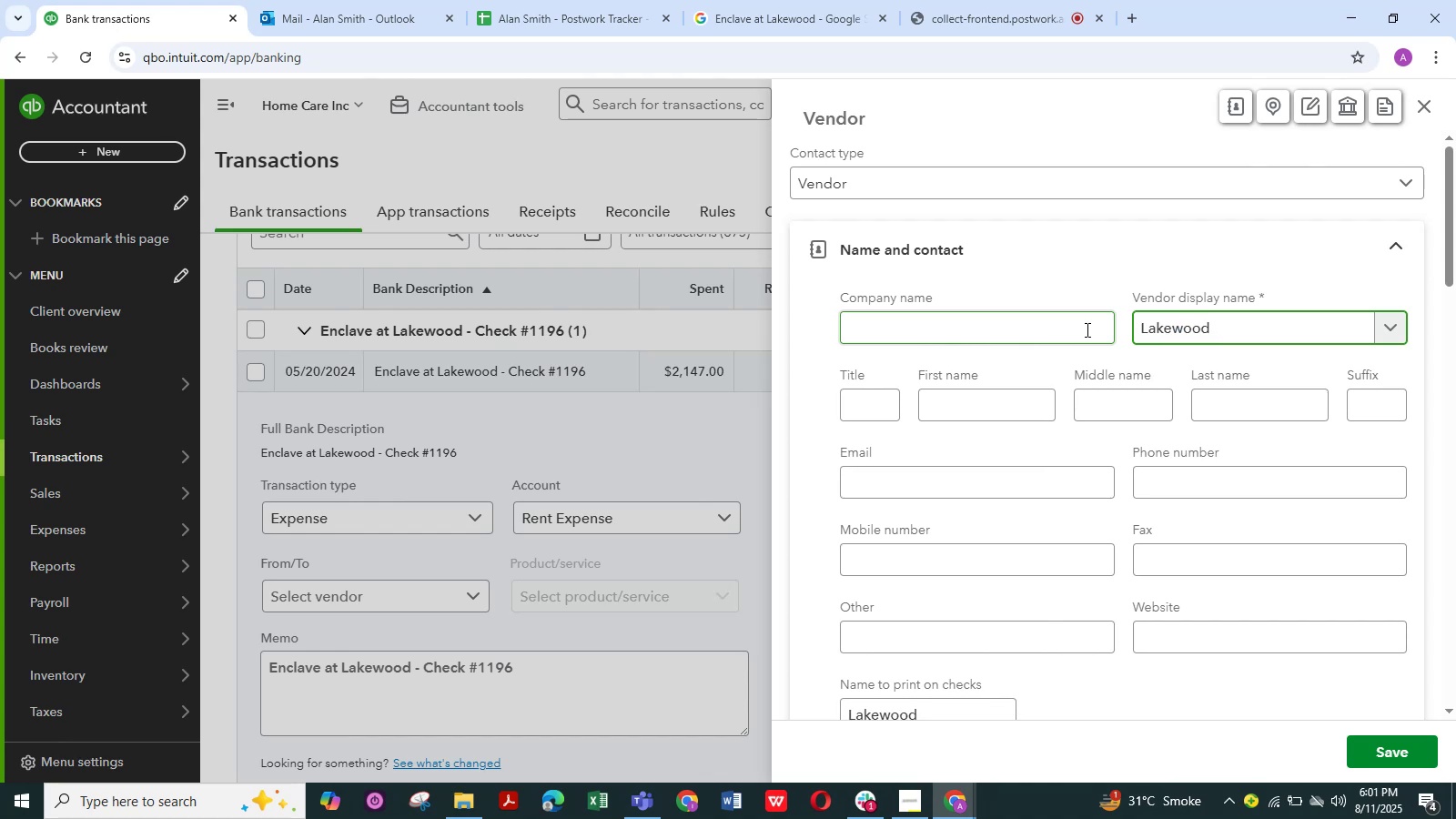 
wait(9.67)
 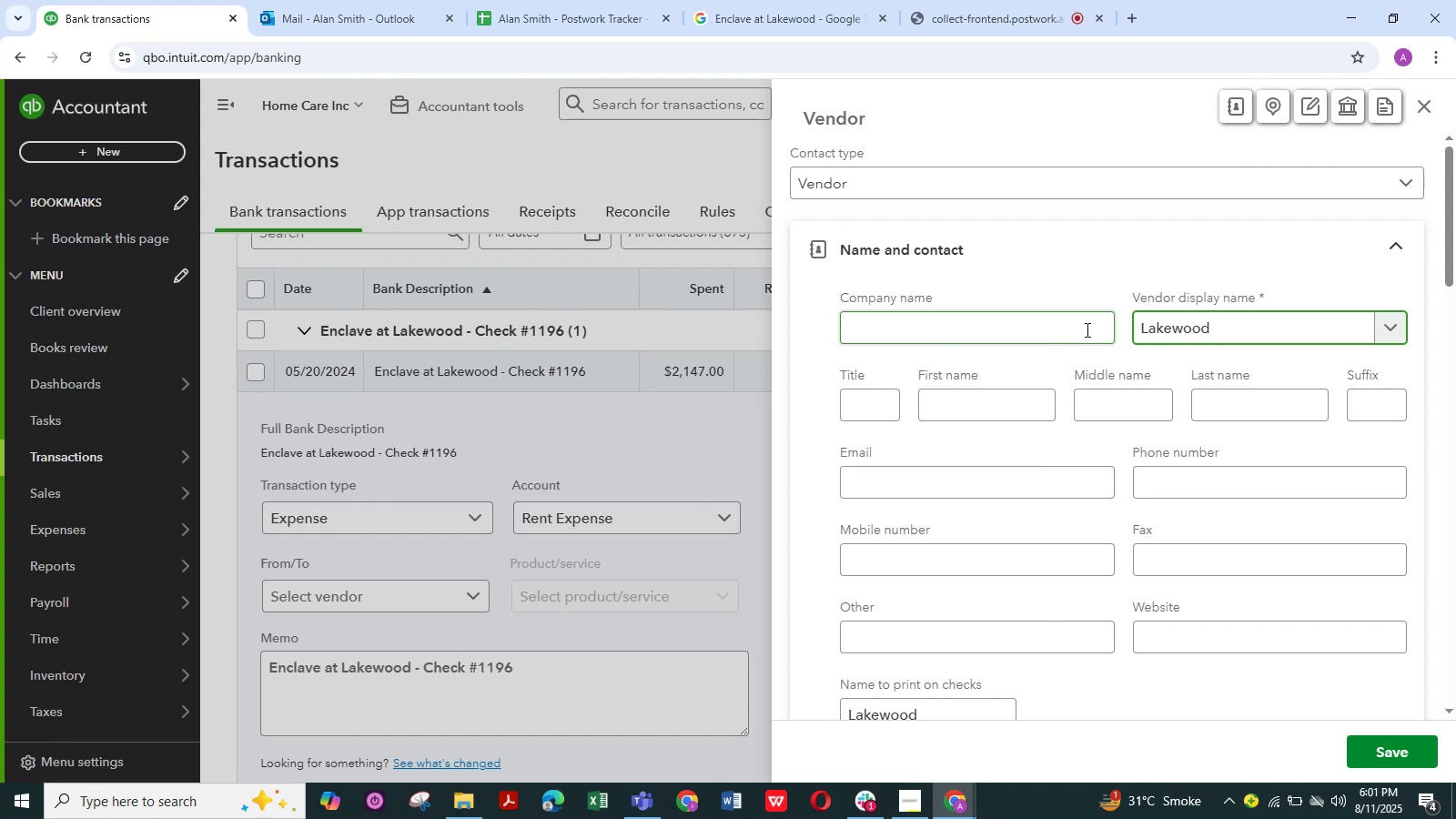 
left_click([1379, 749])
 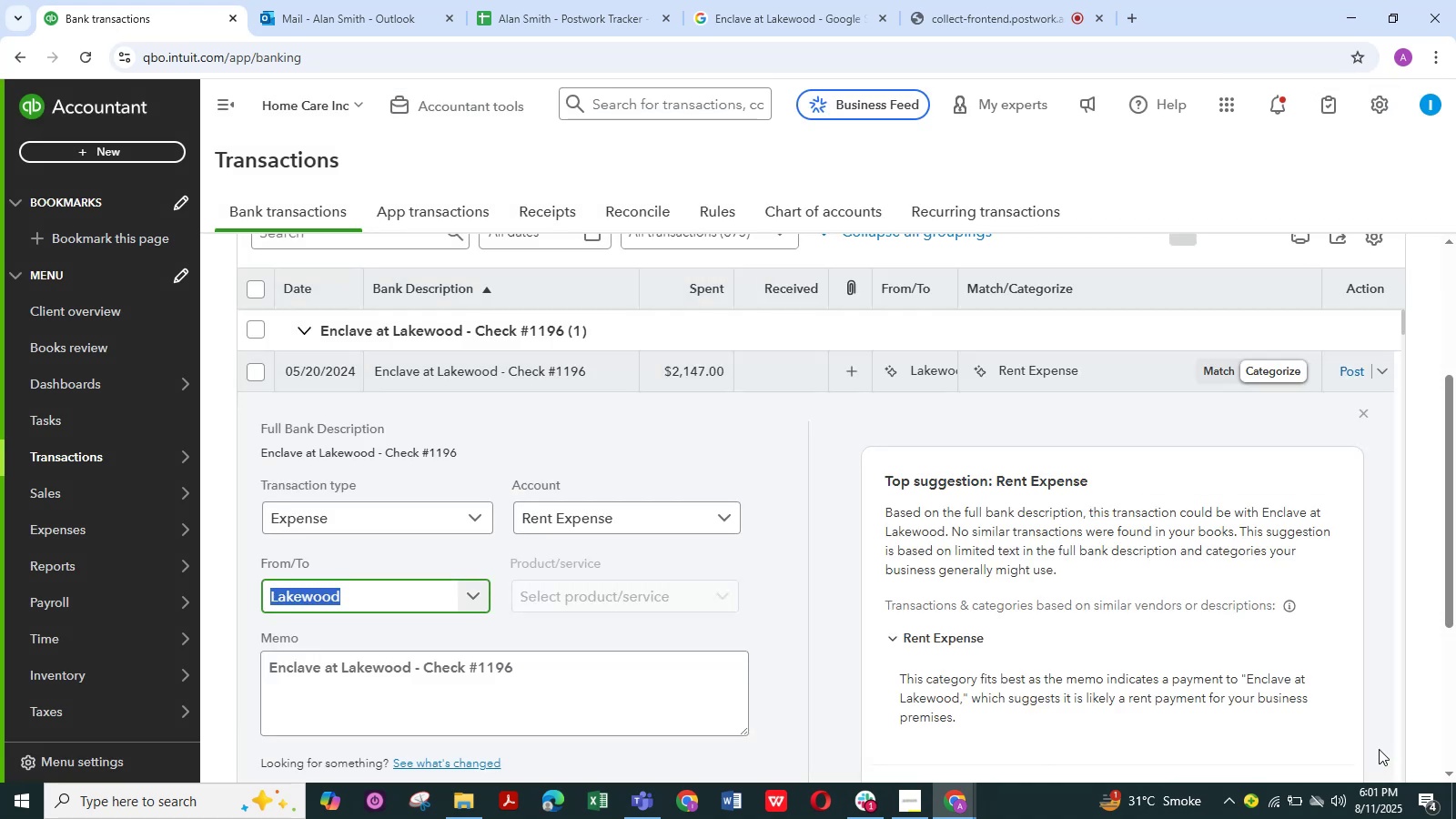 
wait(8.65)
 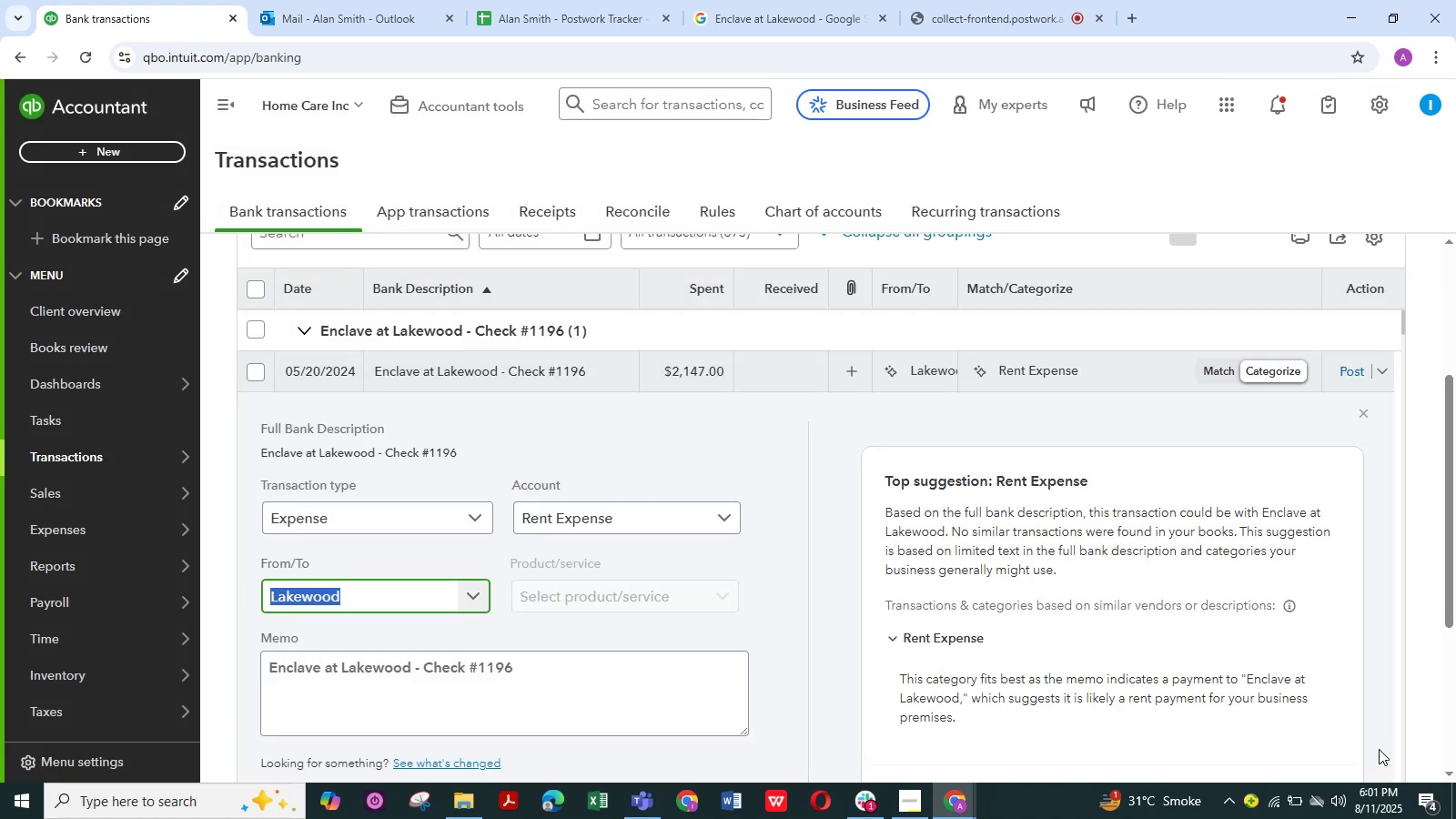 
scroll: coordinate [710, 640], scroll_direction: down, amount: 5.0
 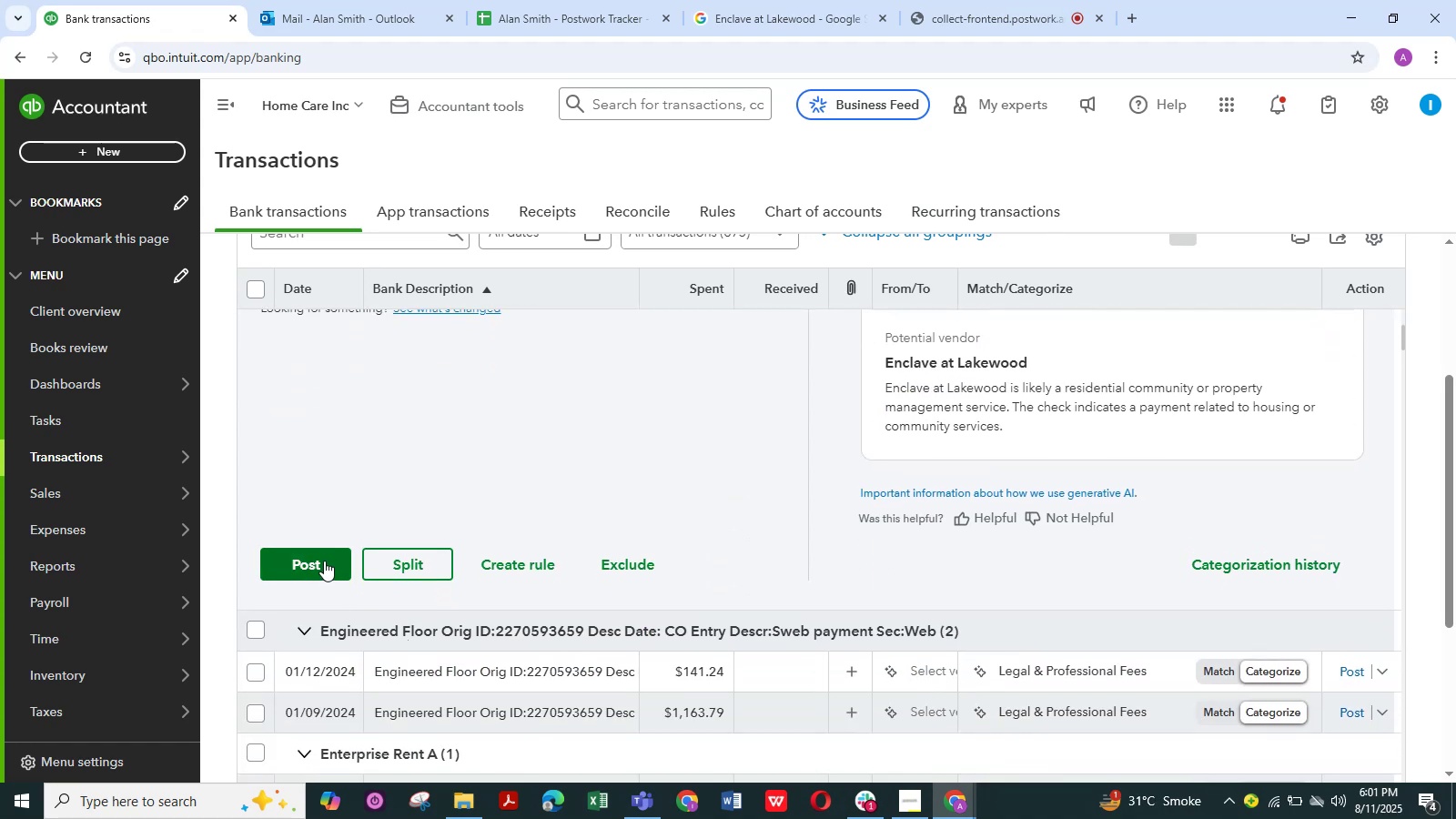 
left_click([324, 561])
 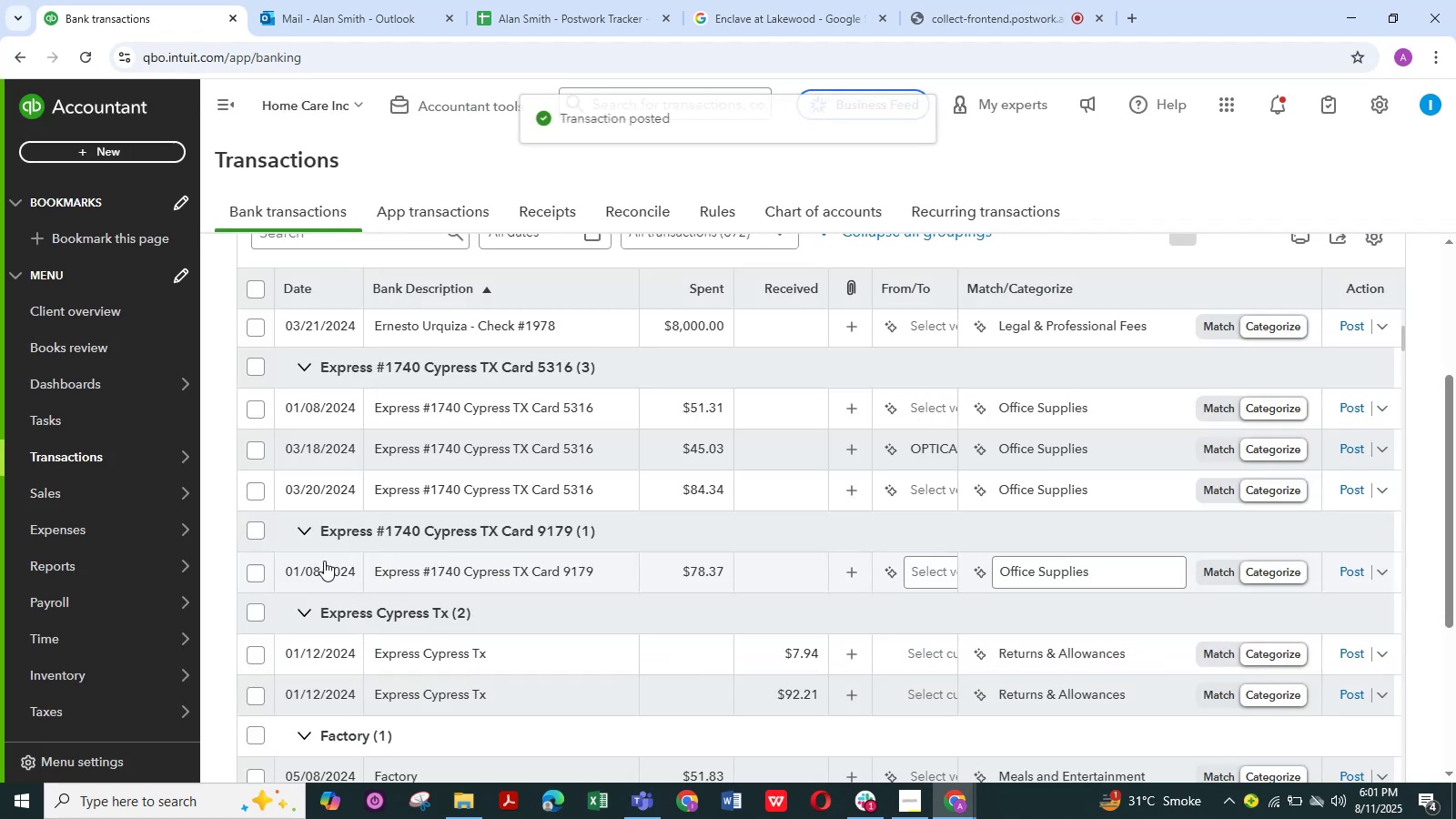 
wait(8.94)
 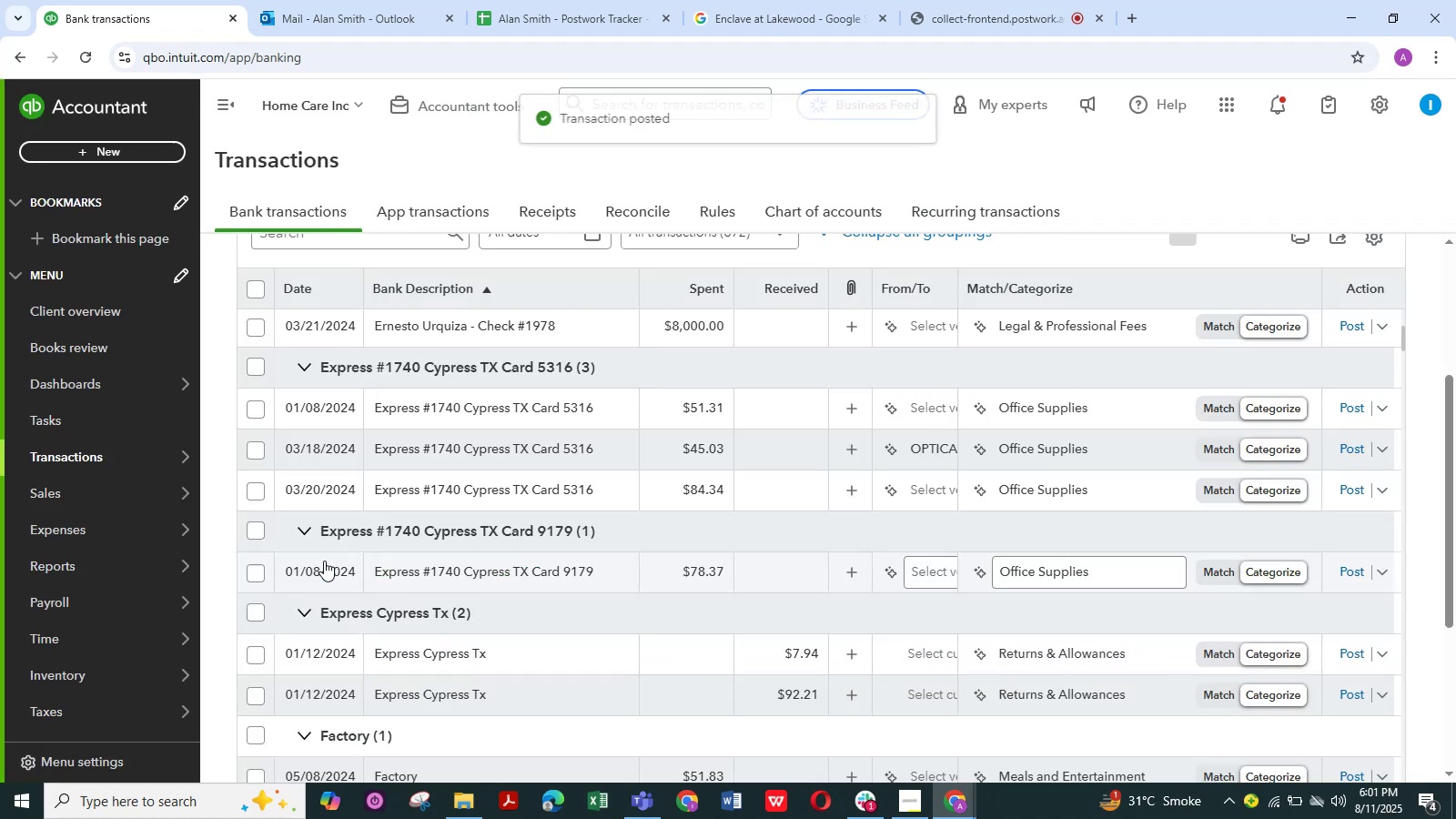 
scroll: coordinate [581, 500], scroll_direction: up, amount: 22.0
 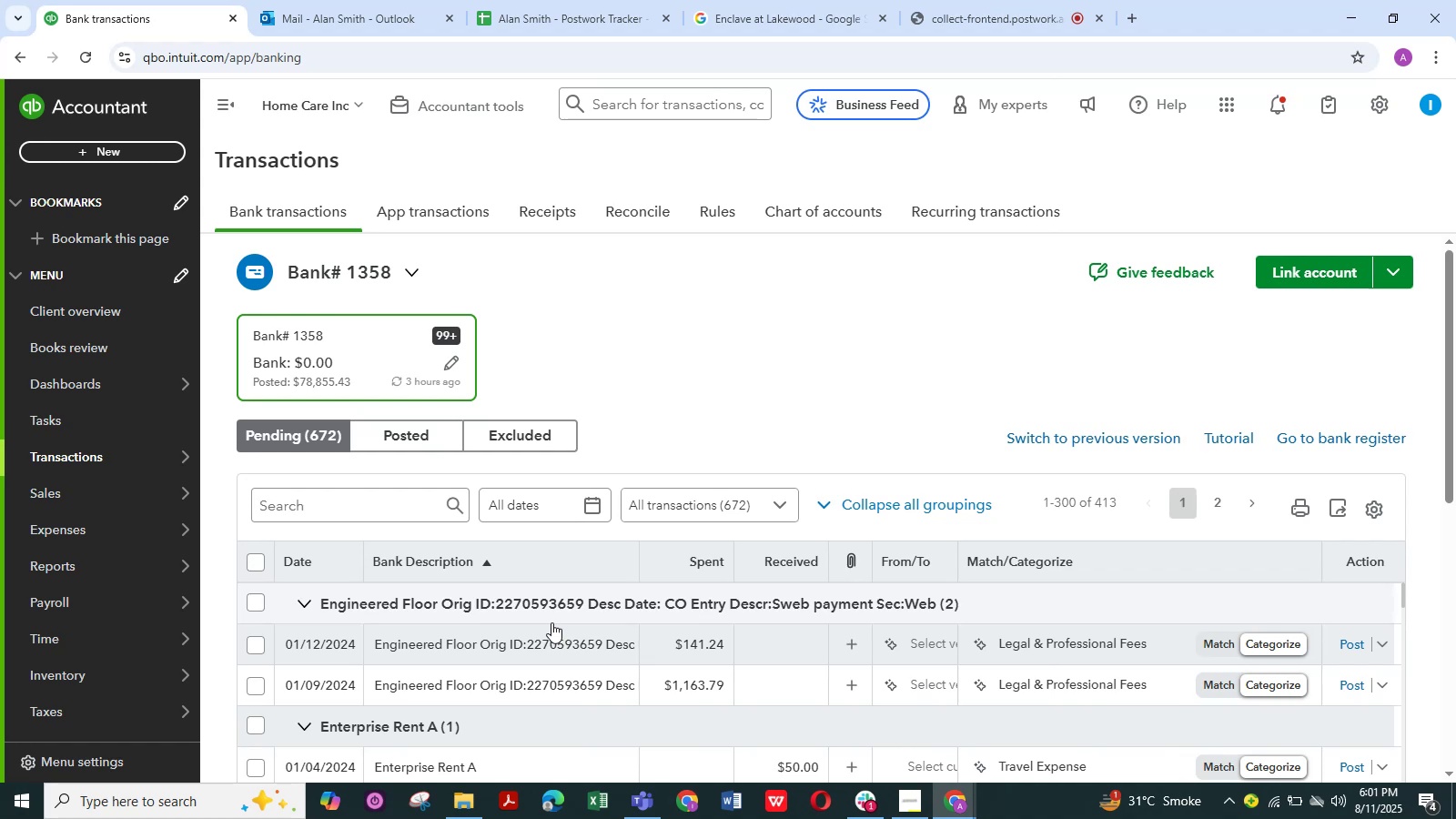 
wait(10.19)
 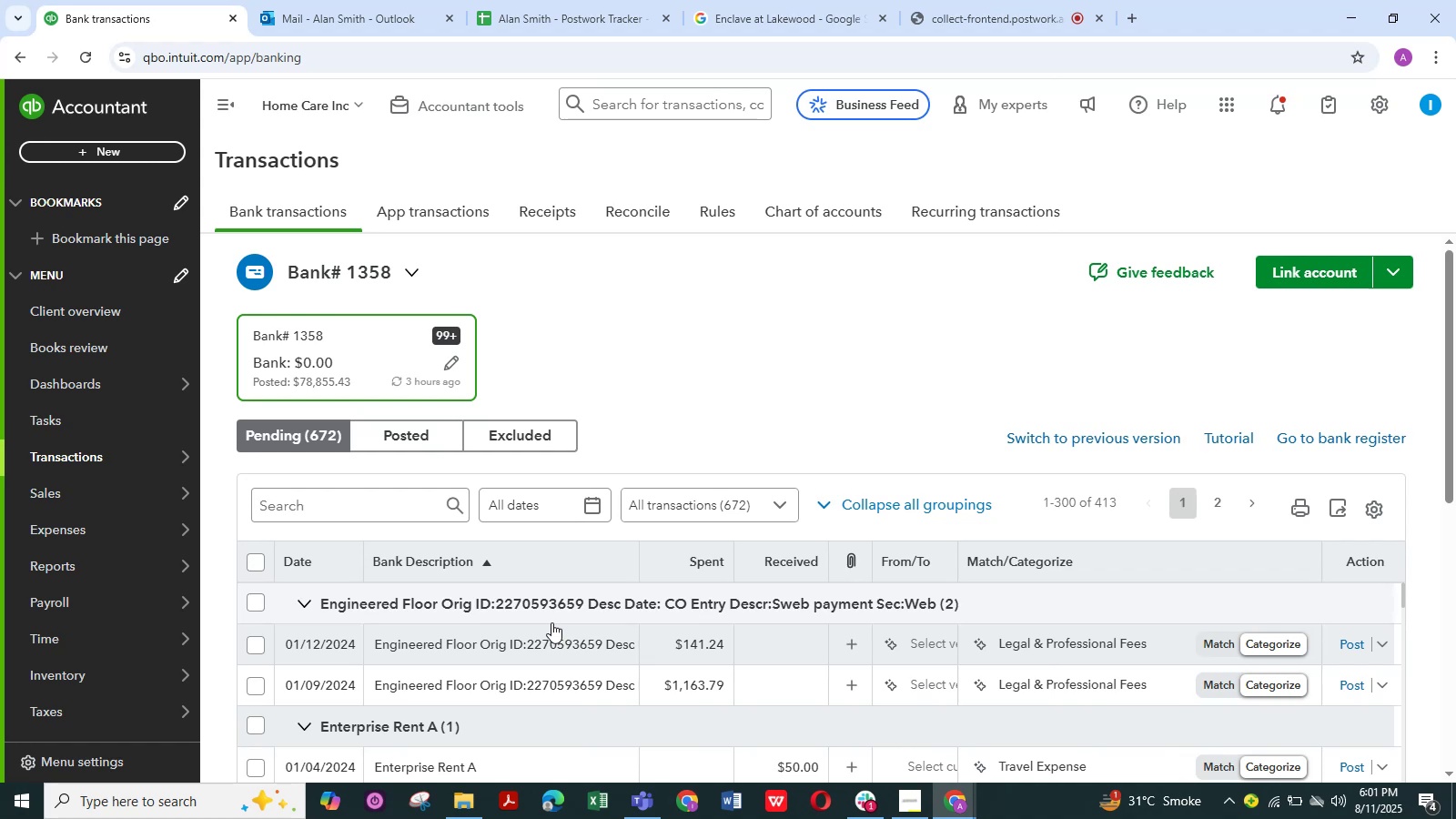 
left_click([1004, 16])
 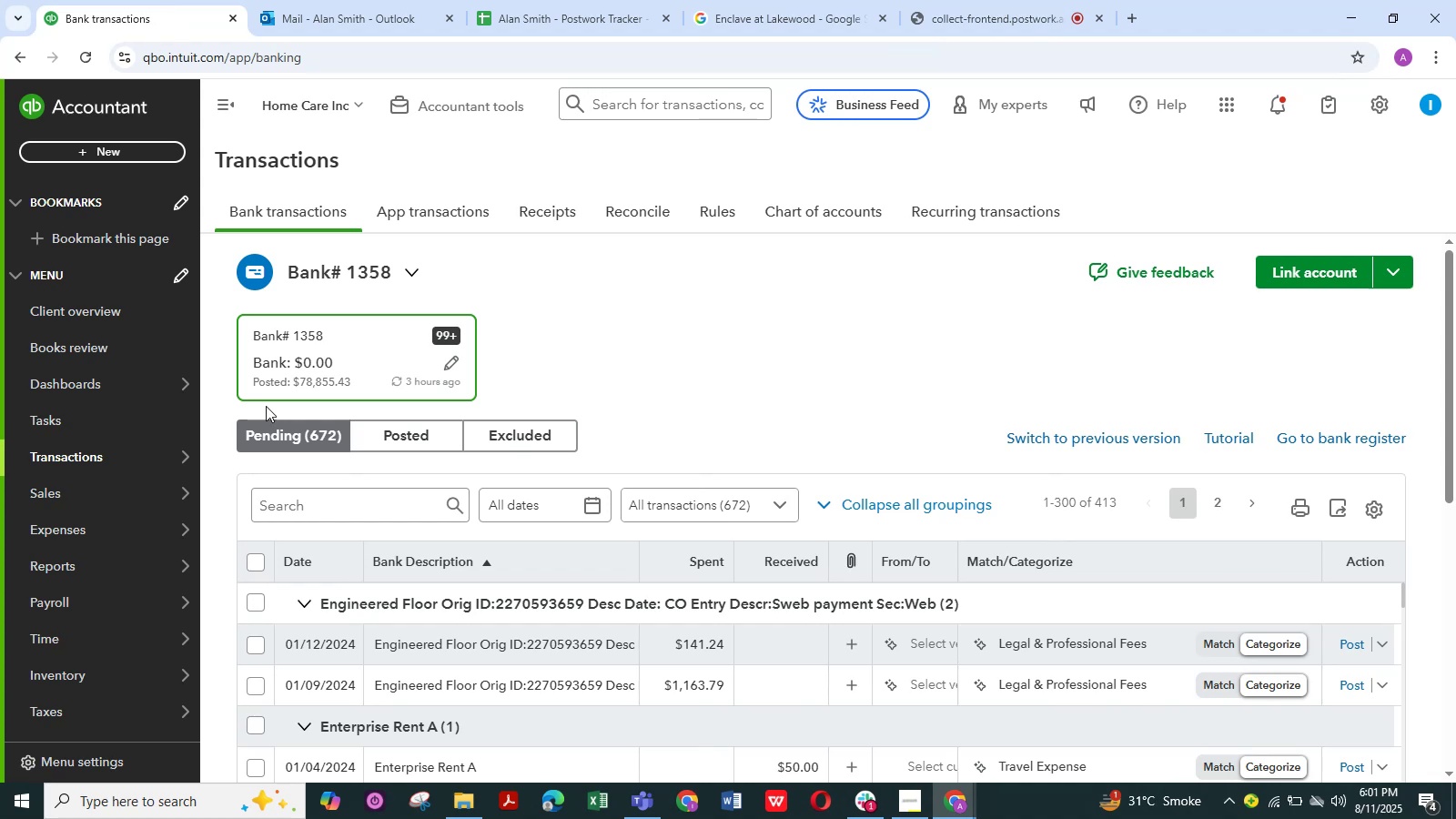 
scroll: coordinate [661, 729], scroll_direction: down, amount: 2.0
 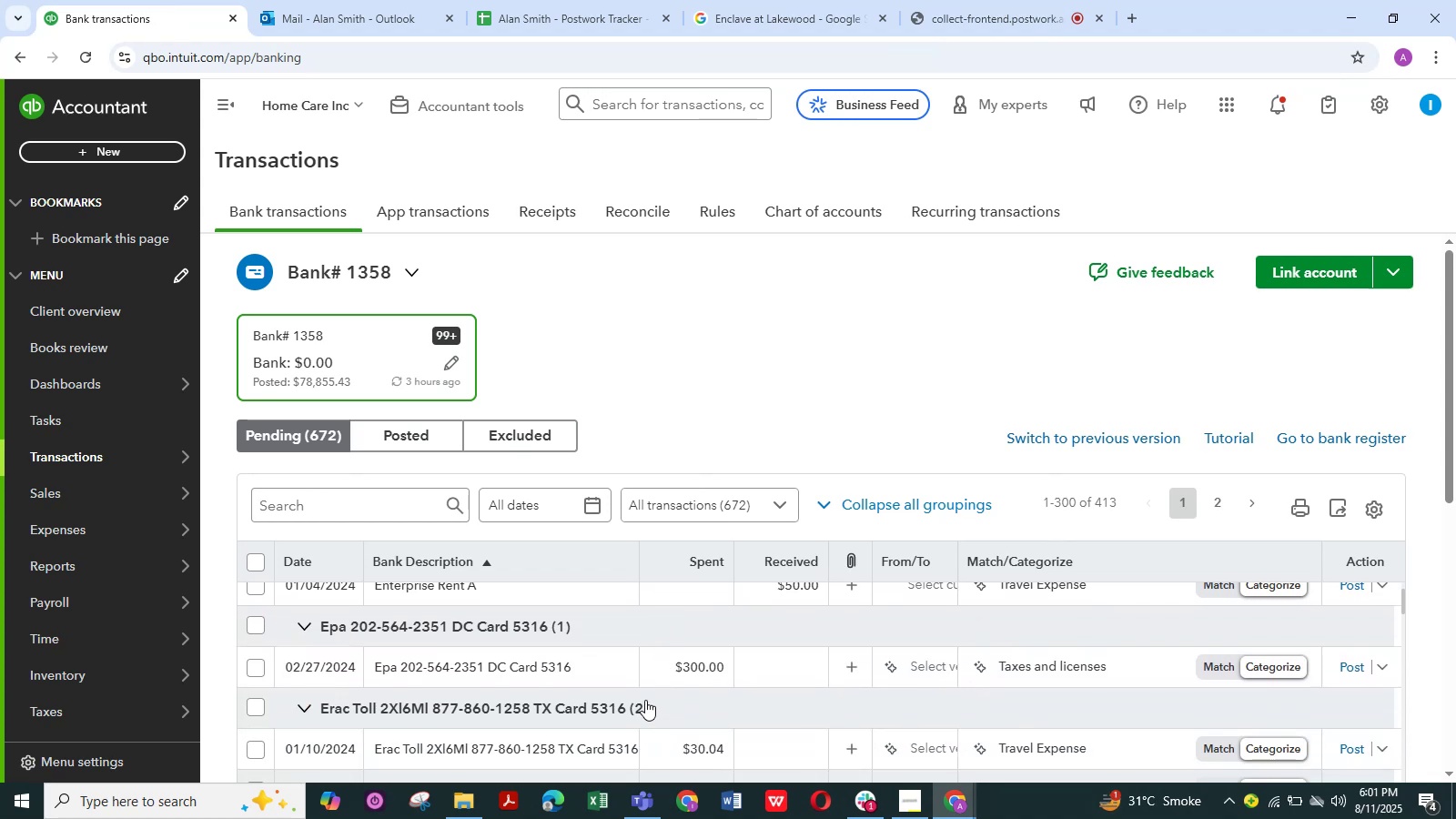 
scroll: coordinate [635, 688], scroll_direction: up, amount: 1.0
 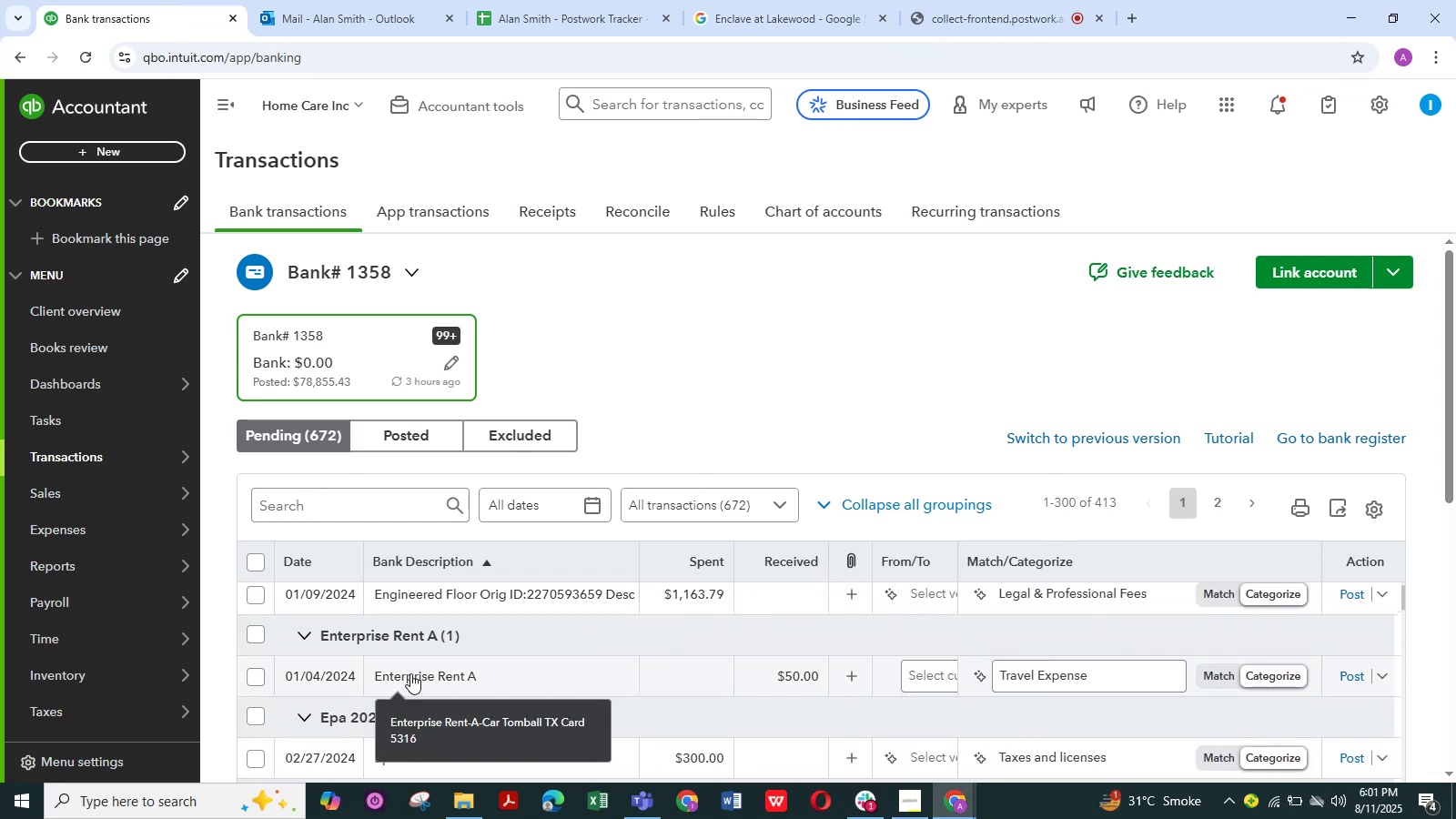 
left_click([410, 673])
 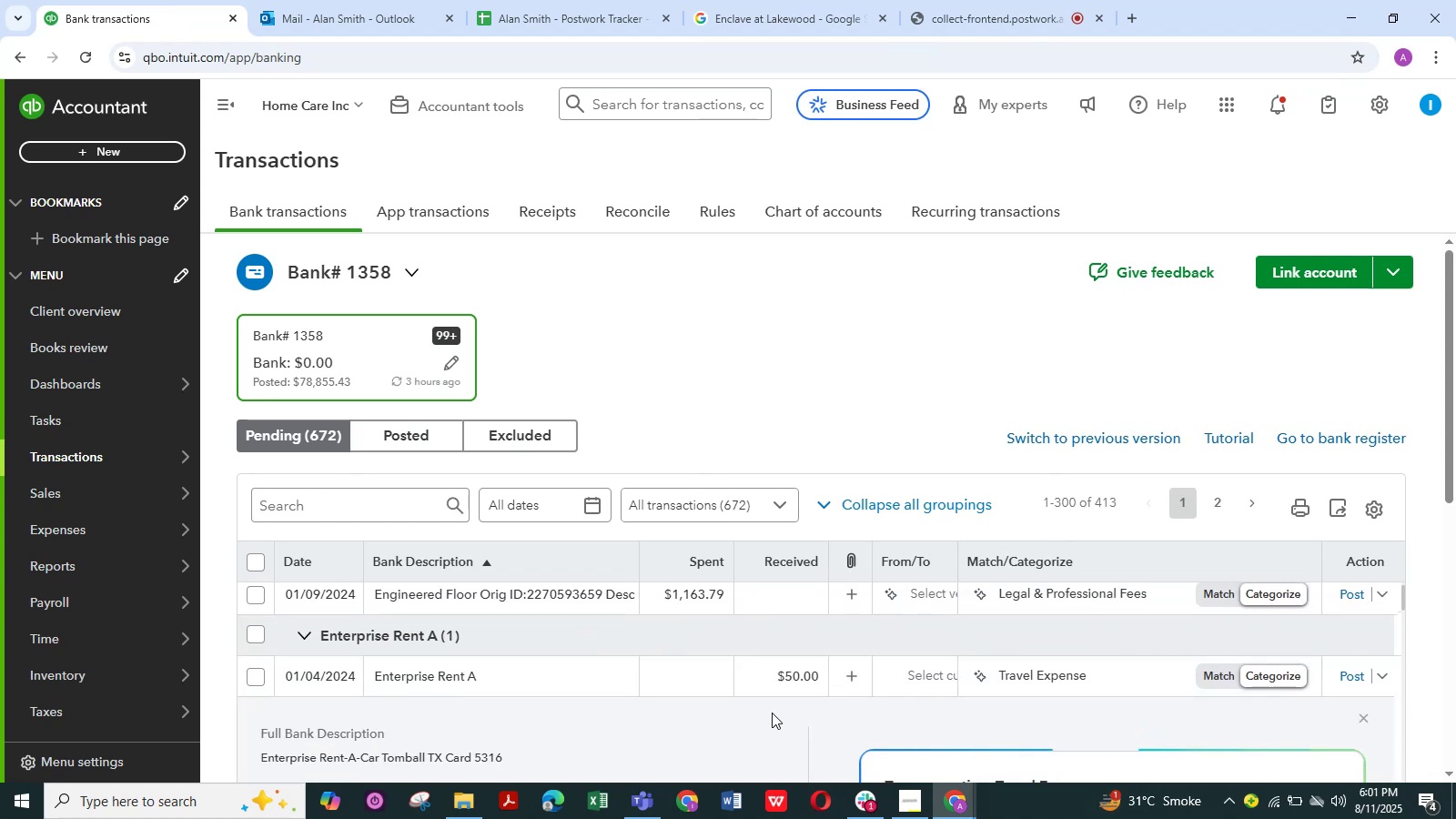 
scroll: coordinate [631, 716], scroll_direction: down, amount: 3.0
 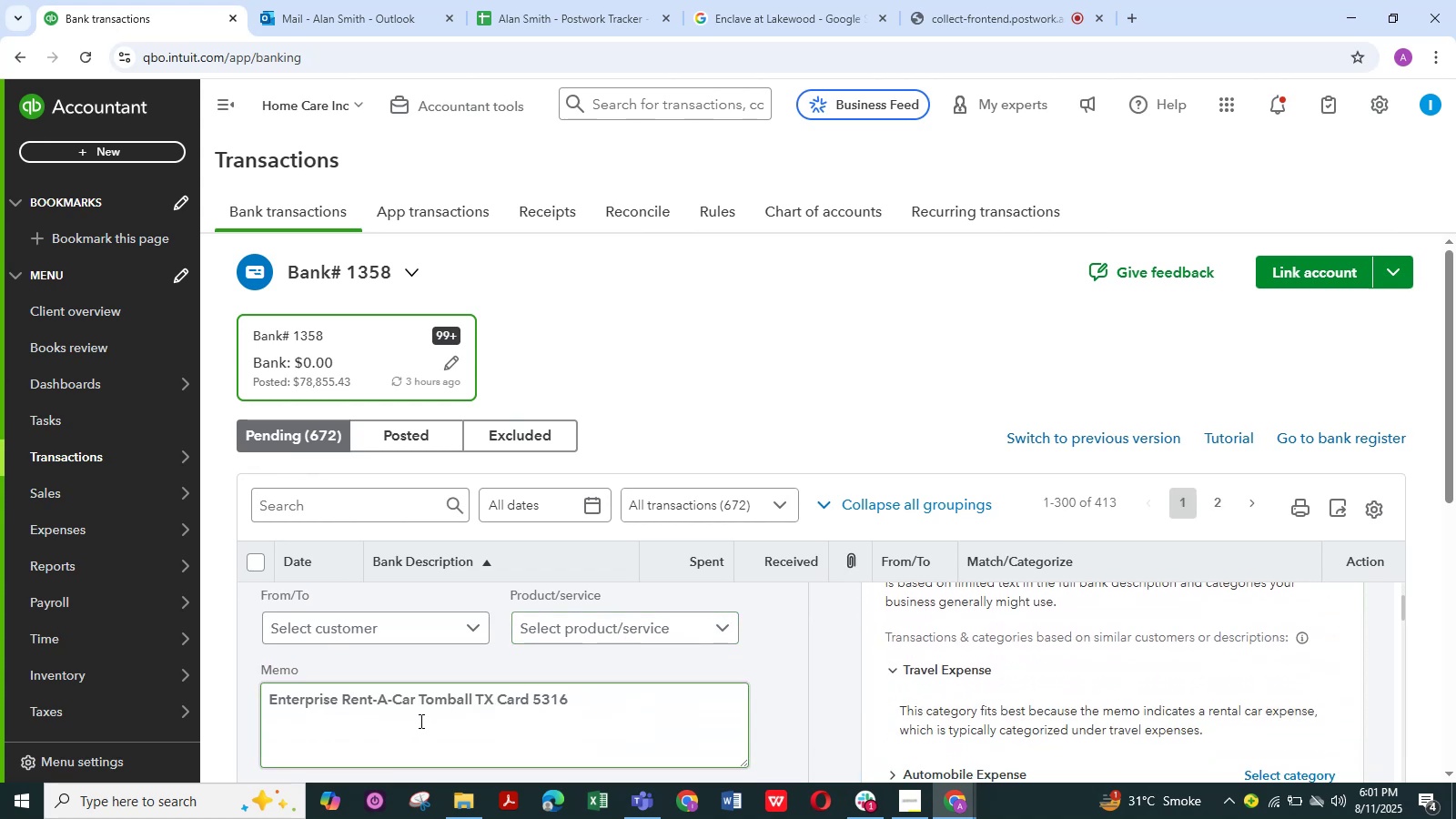 
scroll: coordinate [634, 620], scroll_direction: up, amount: 8.0
 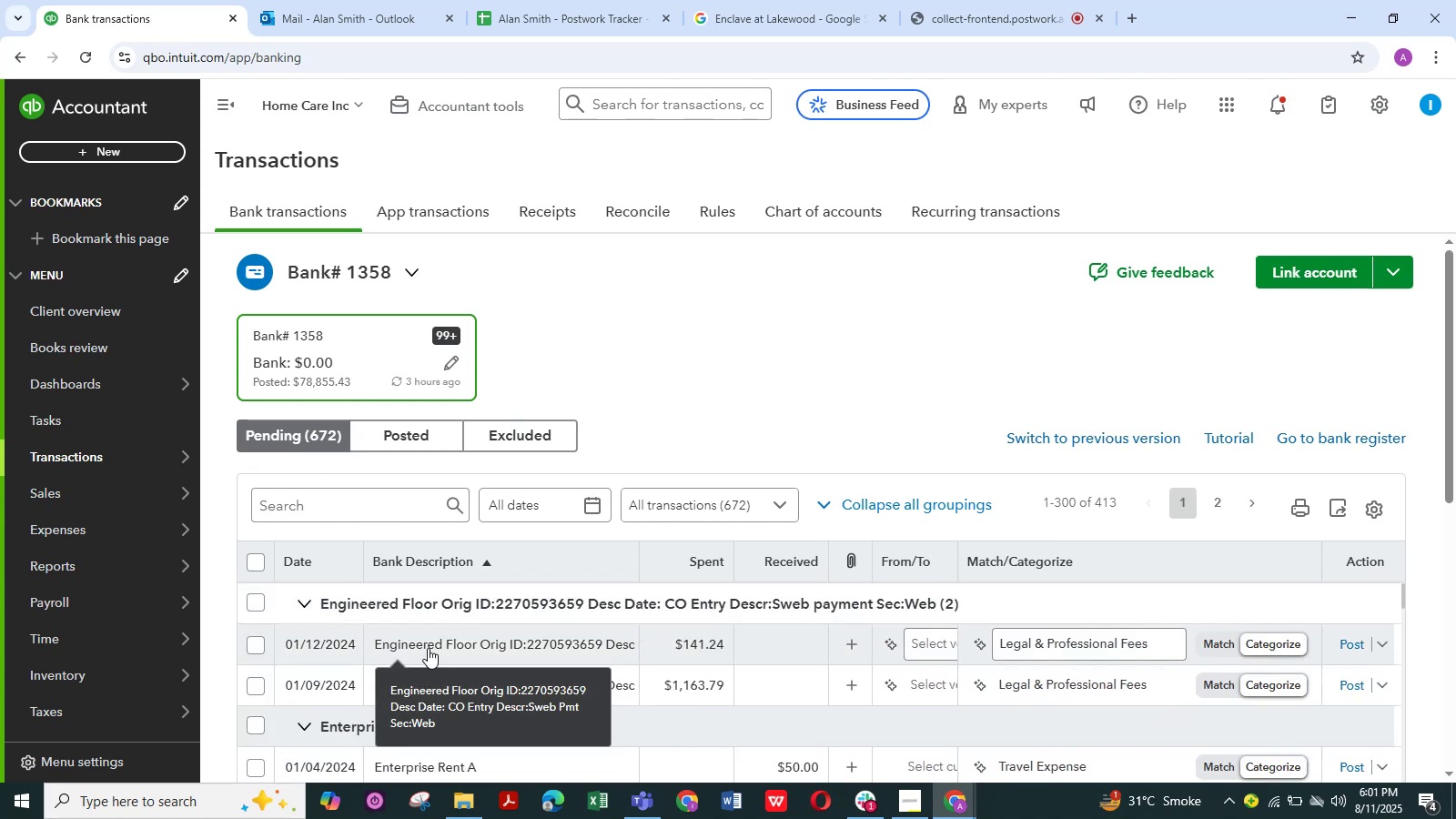 
left_click([427, 642])
 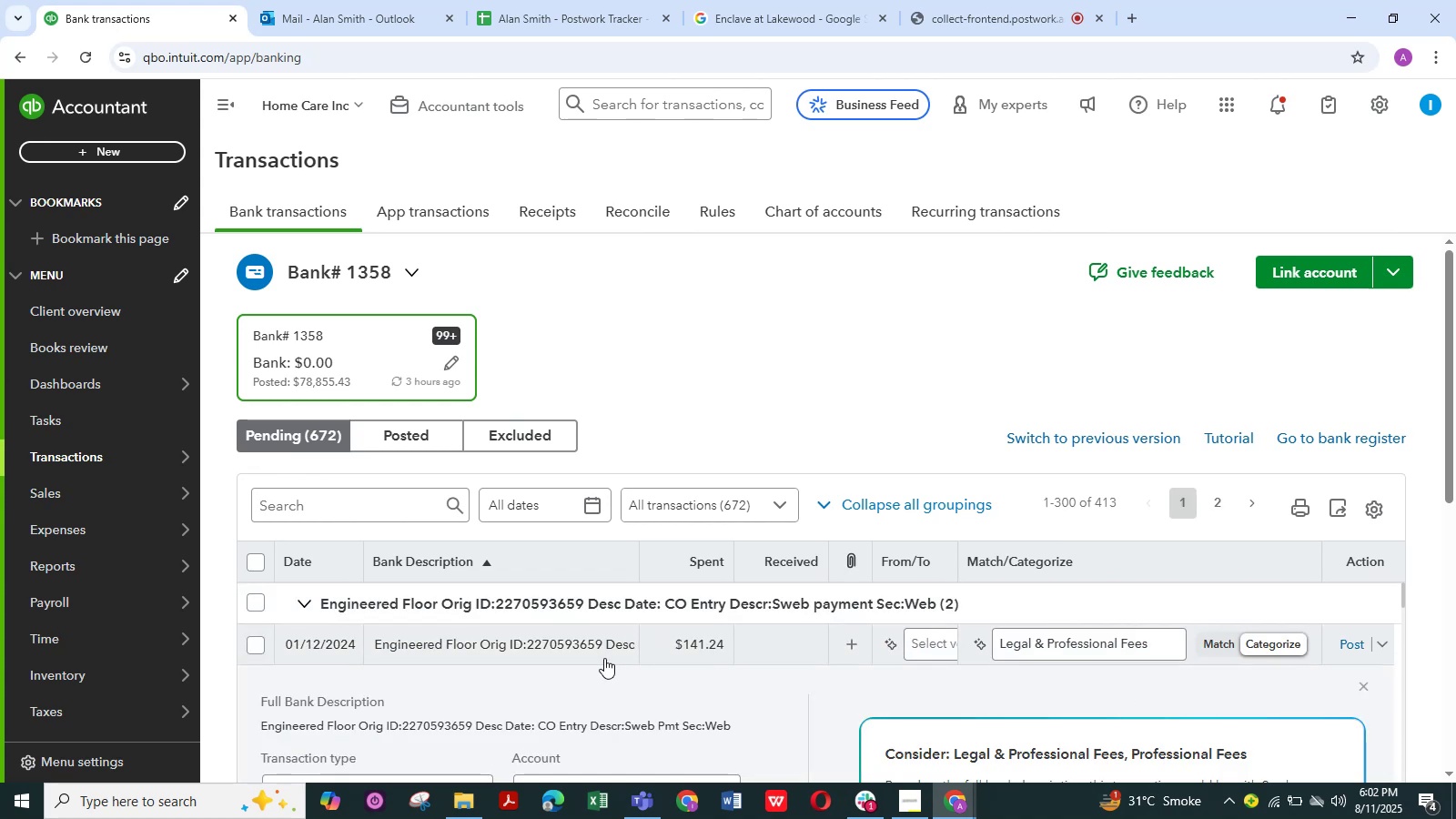 
scroll: coordinate [374, 731], scroll_direction: down, amount: 3.0
 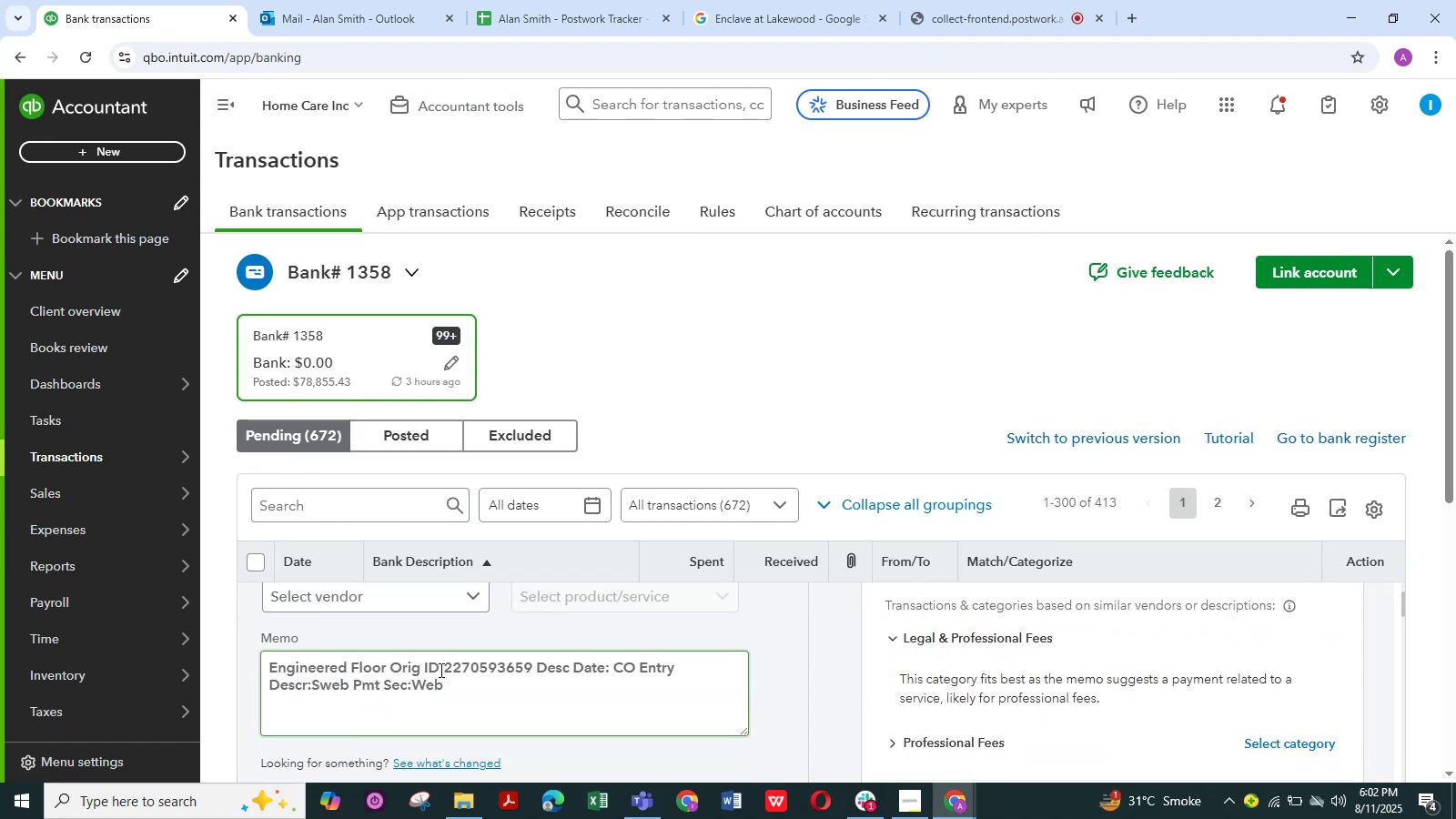 
left_click_drag(start_coordinate=[440, 670], to_coordinate=[271, 668])
 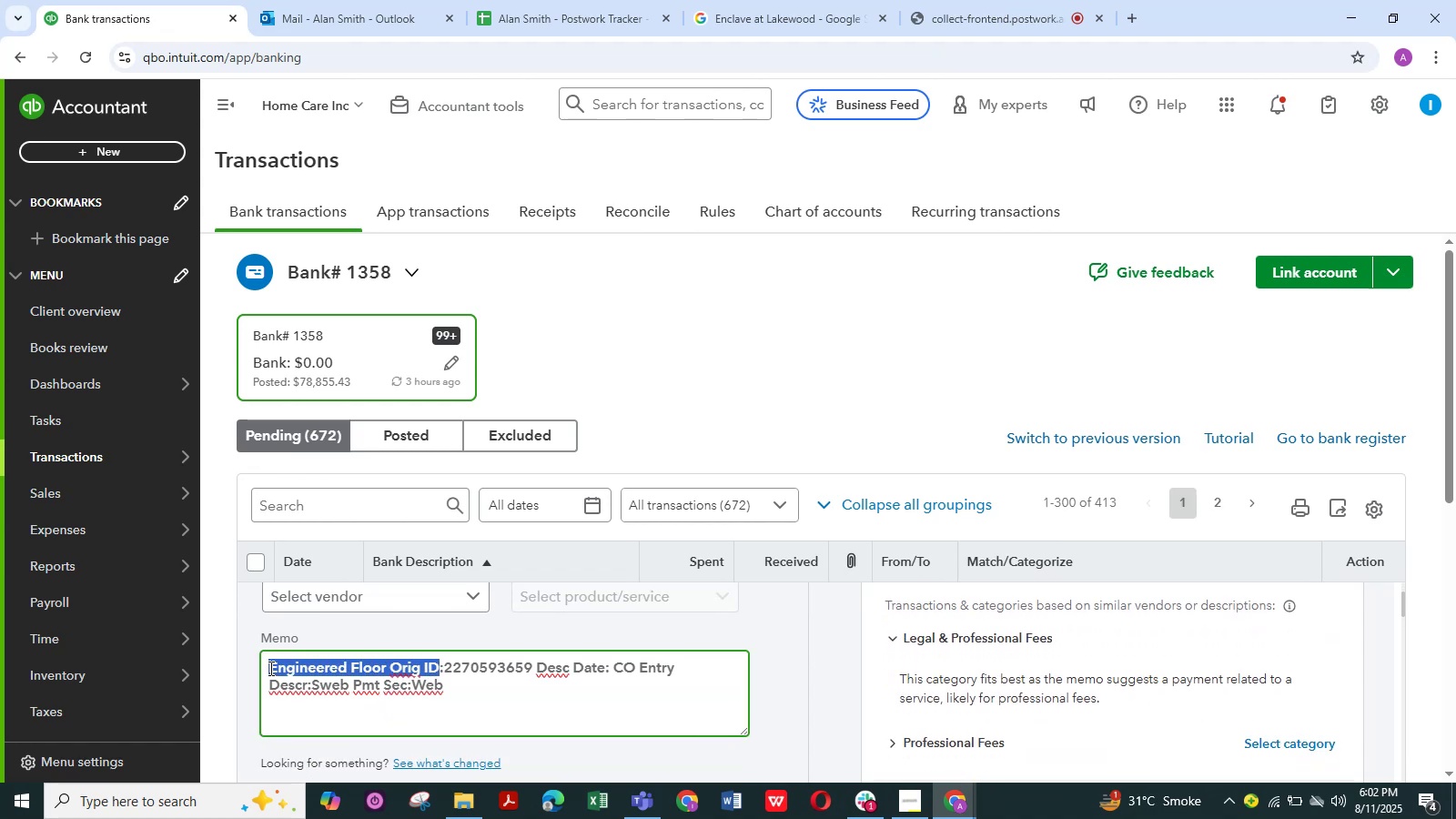 
key(Control+C)
 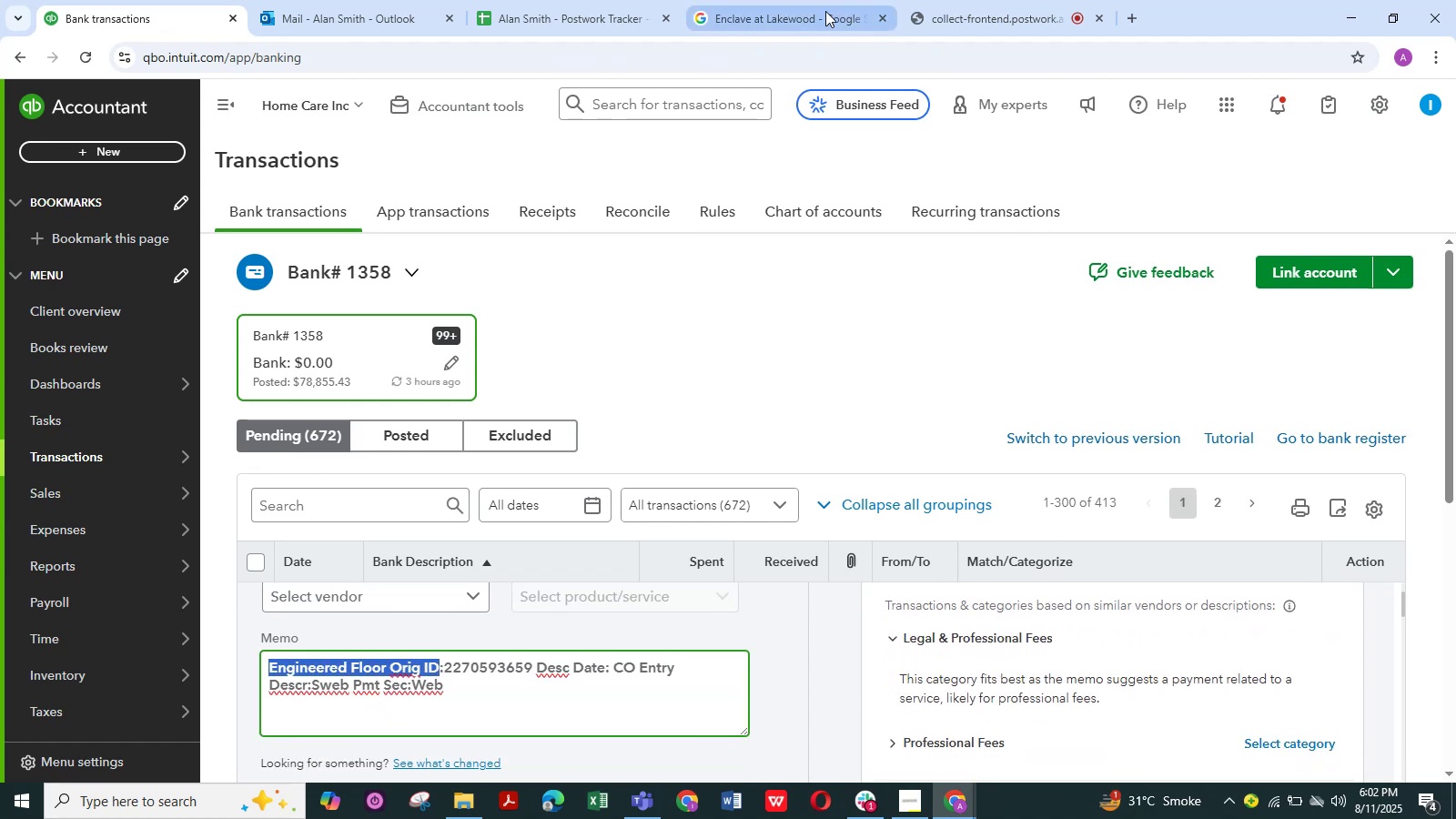 
left_click([810, 15])
 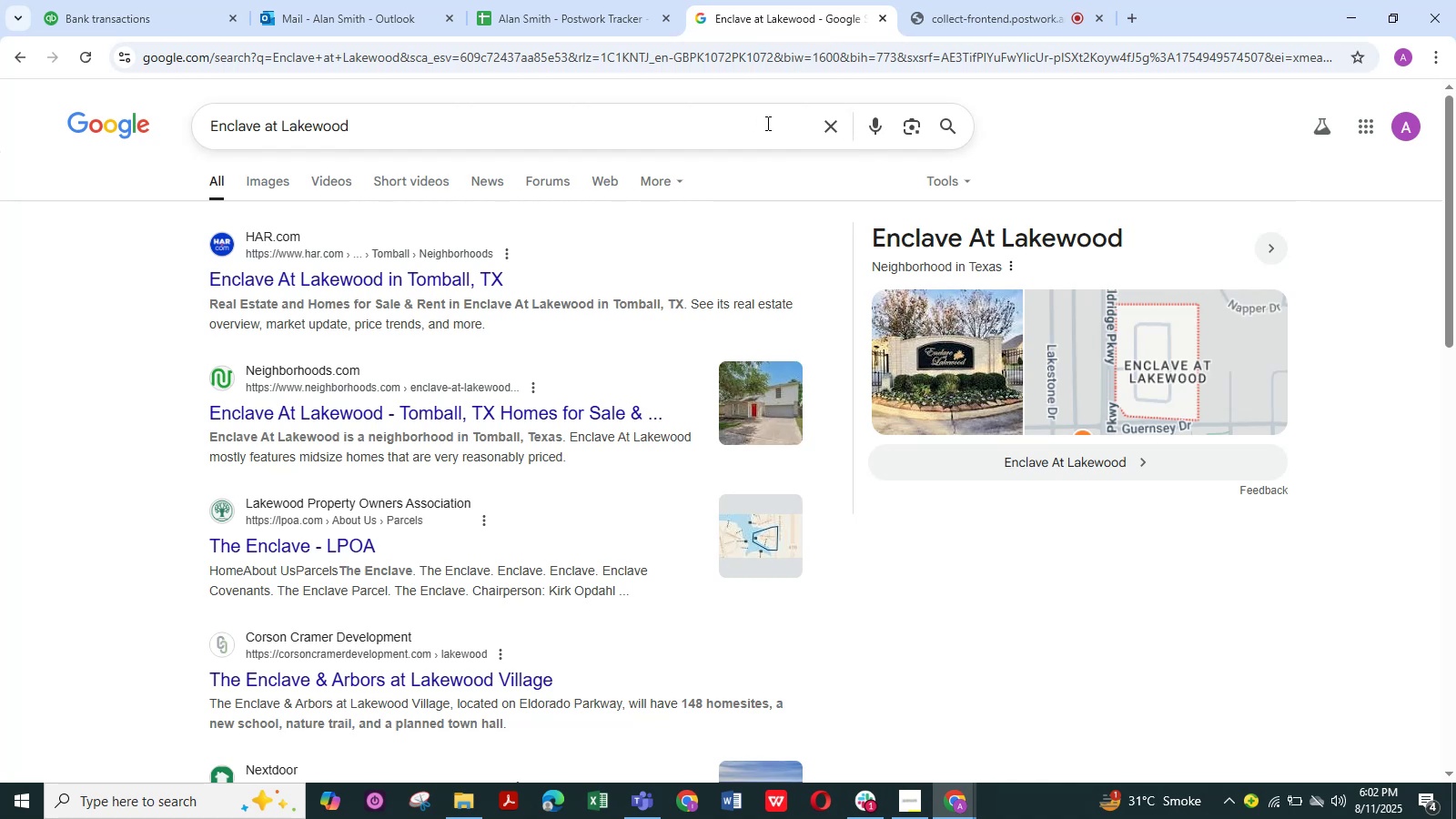 
left_click([736, 125])
 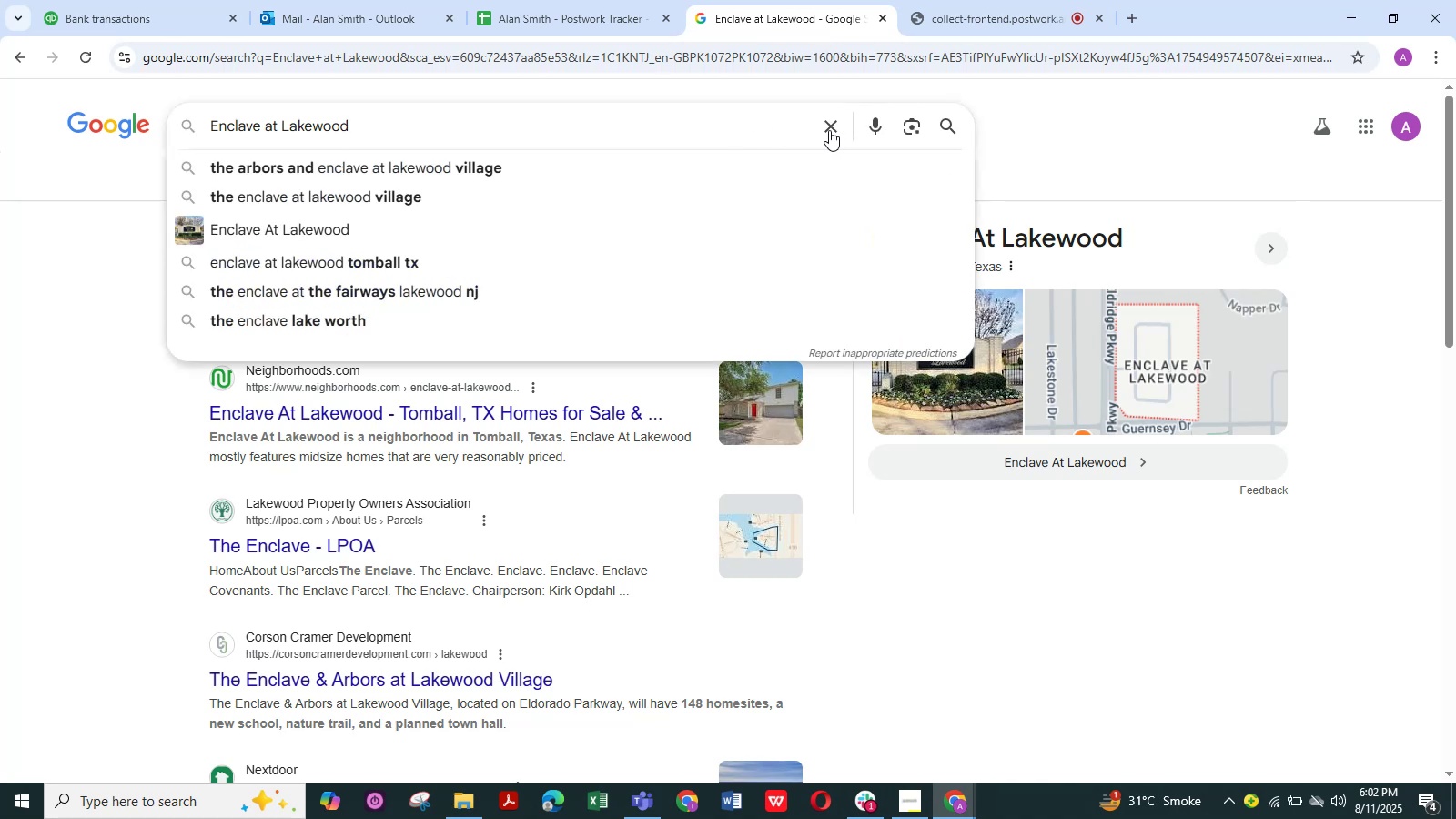 
left_click([826, 126])
 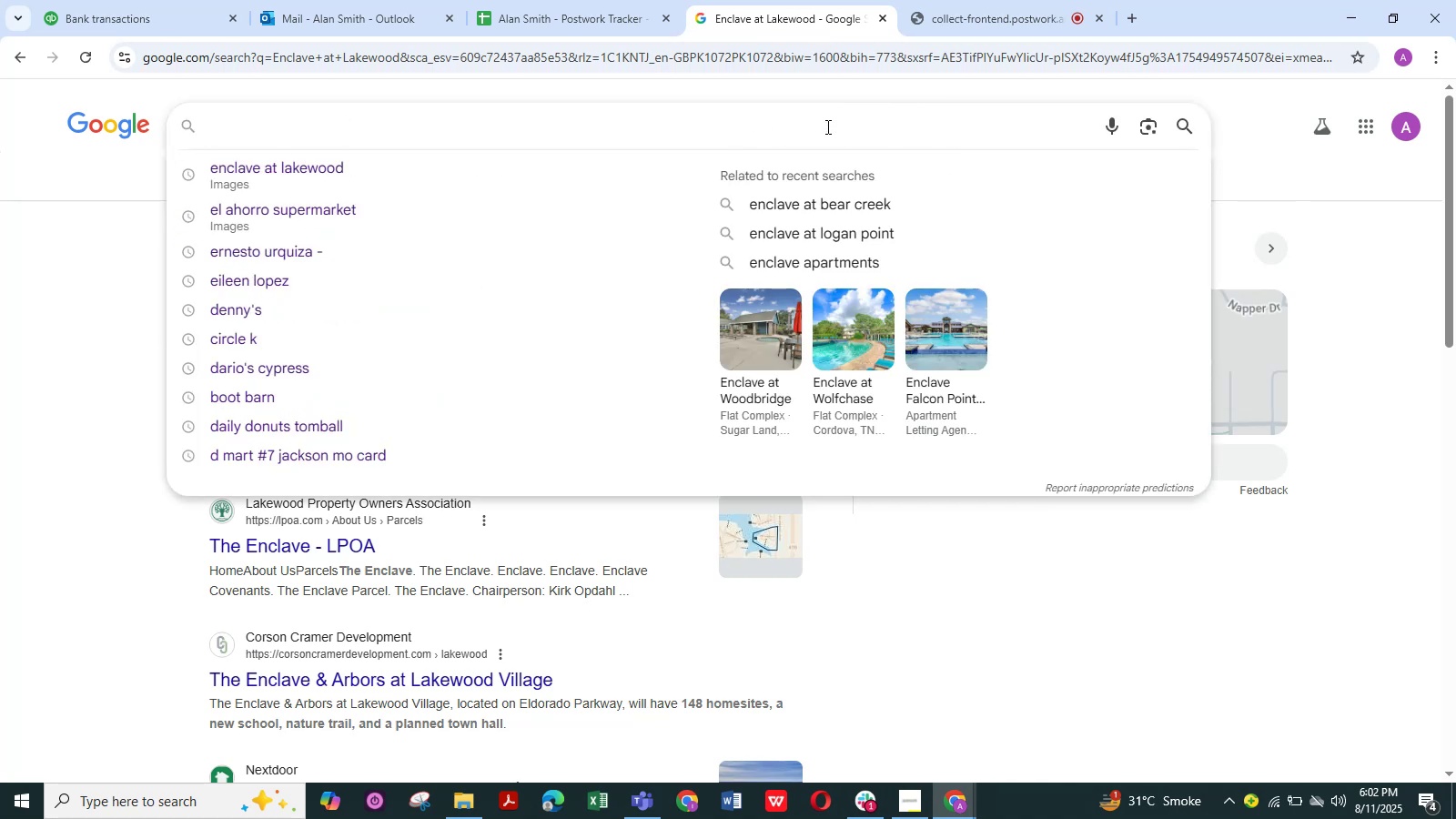 
key(Control+V)
 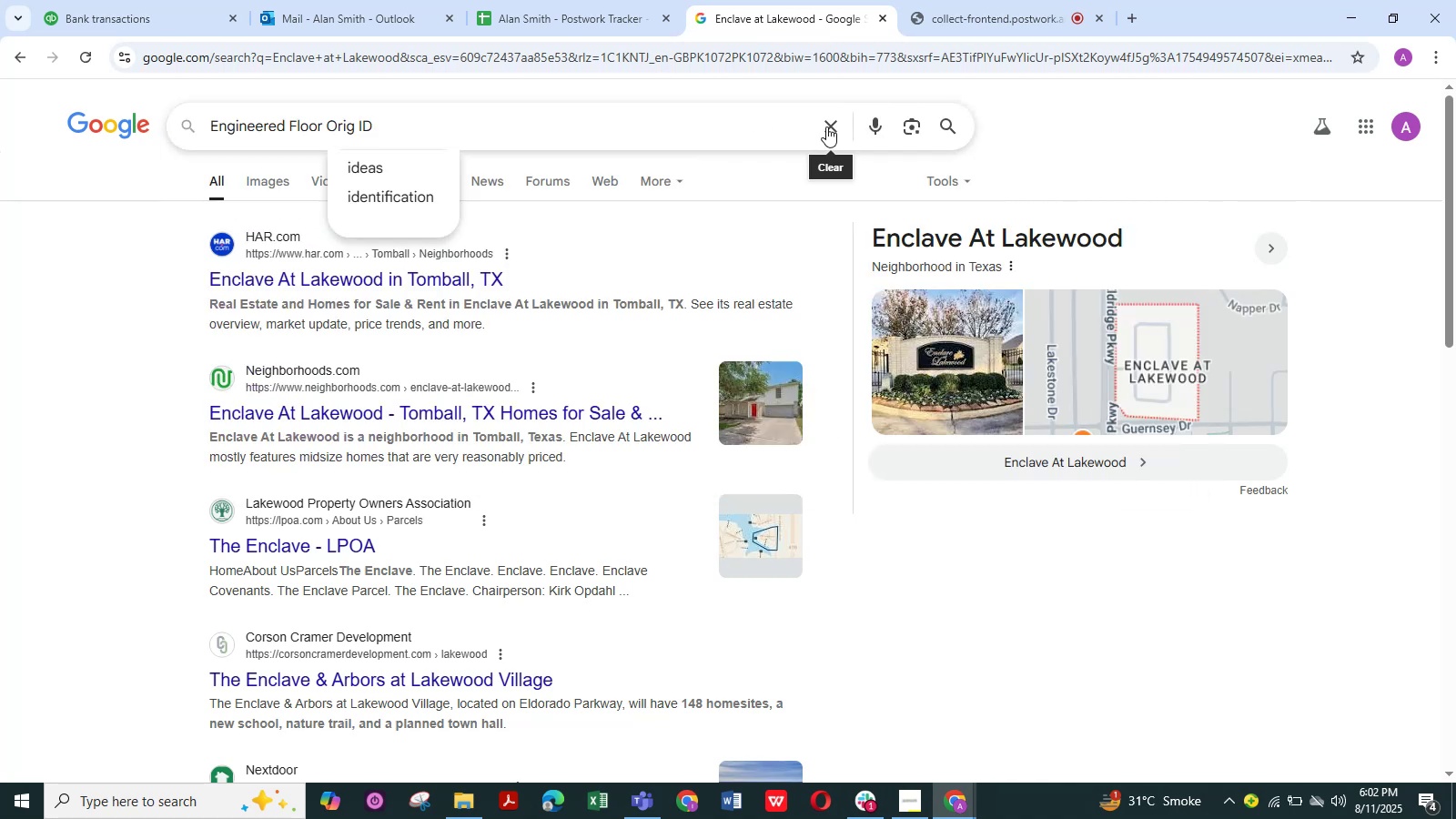 
key(NumpadEnter)
 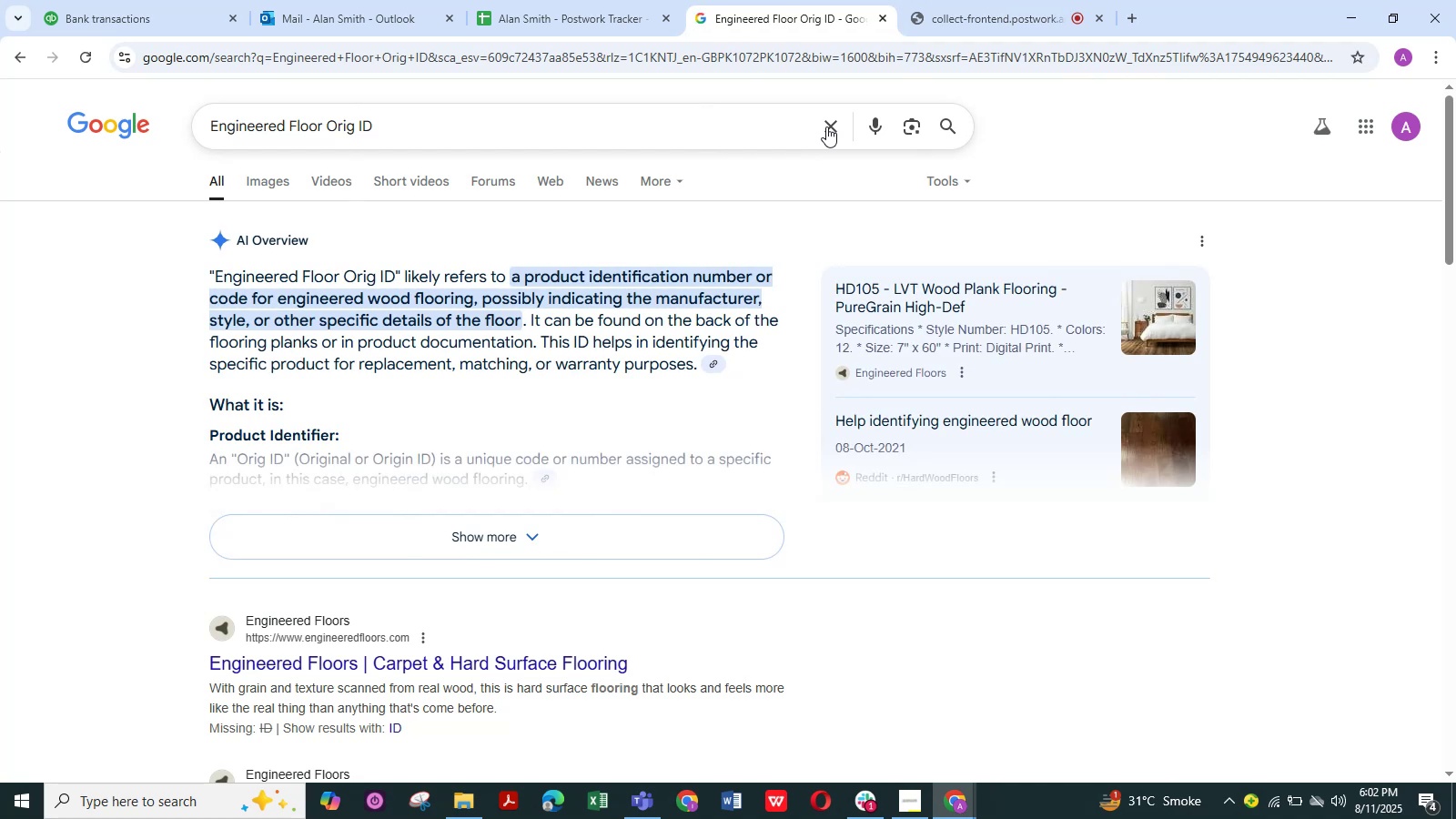 
wait(6.27)
 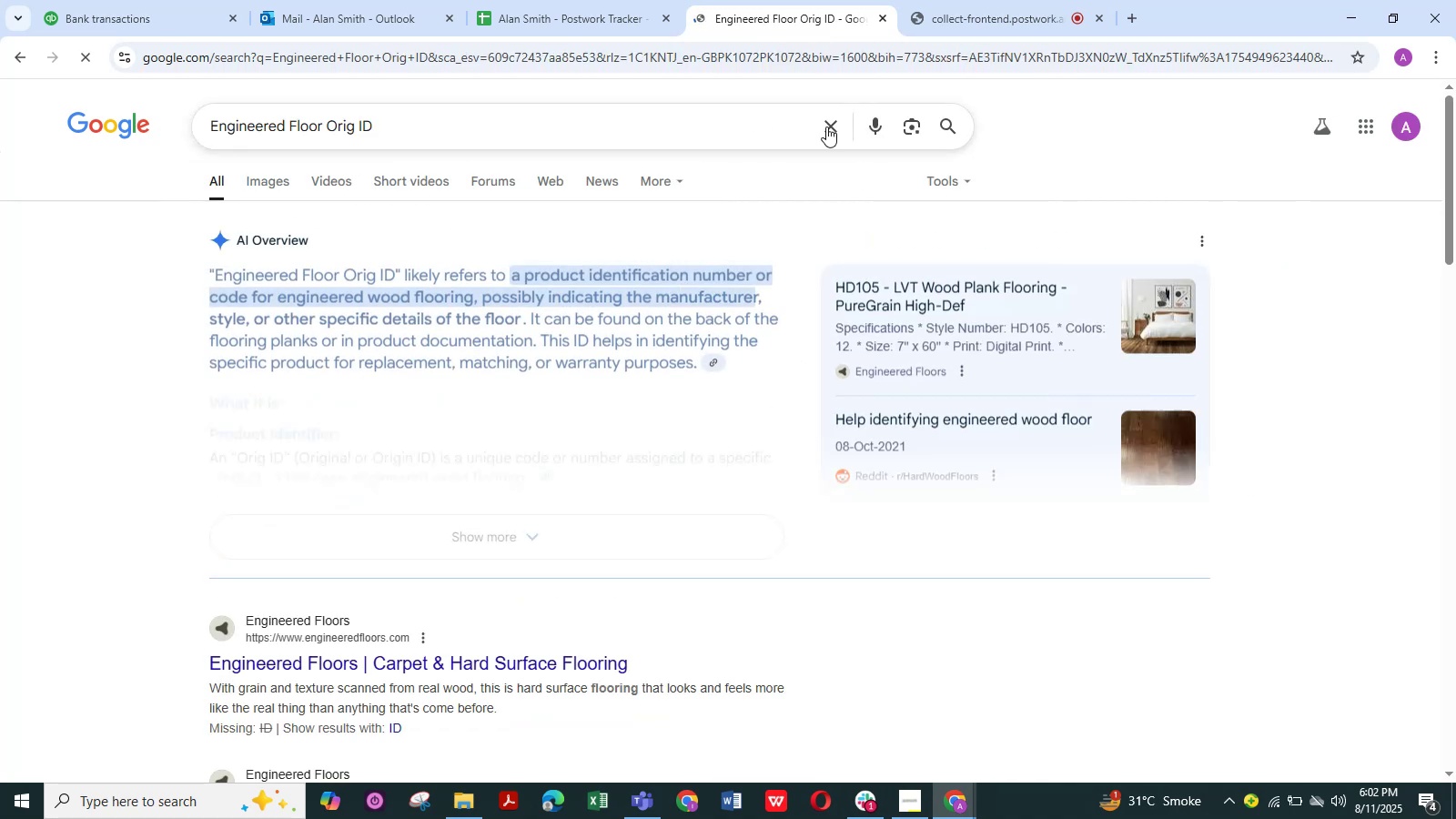 
key(Backspace)
 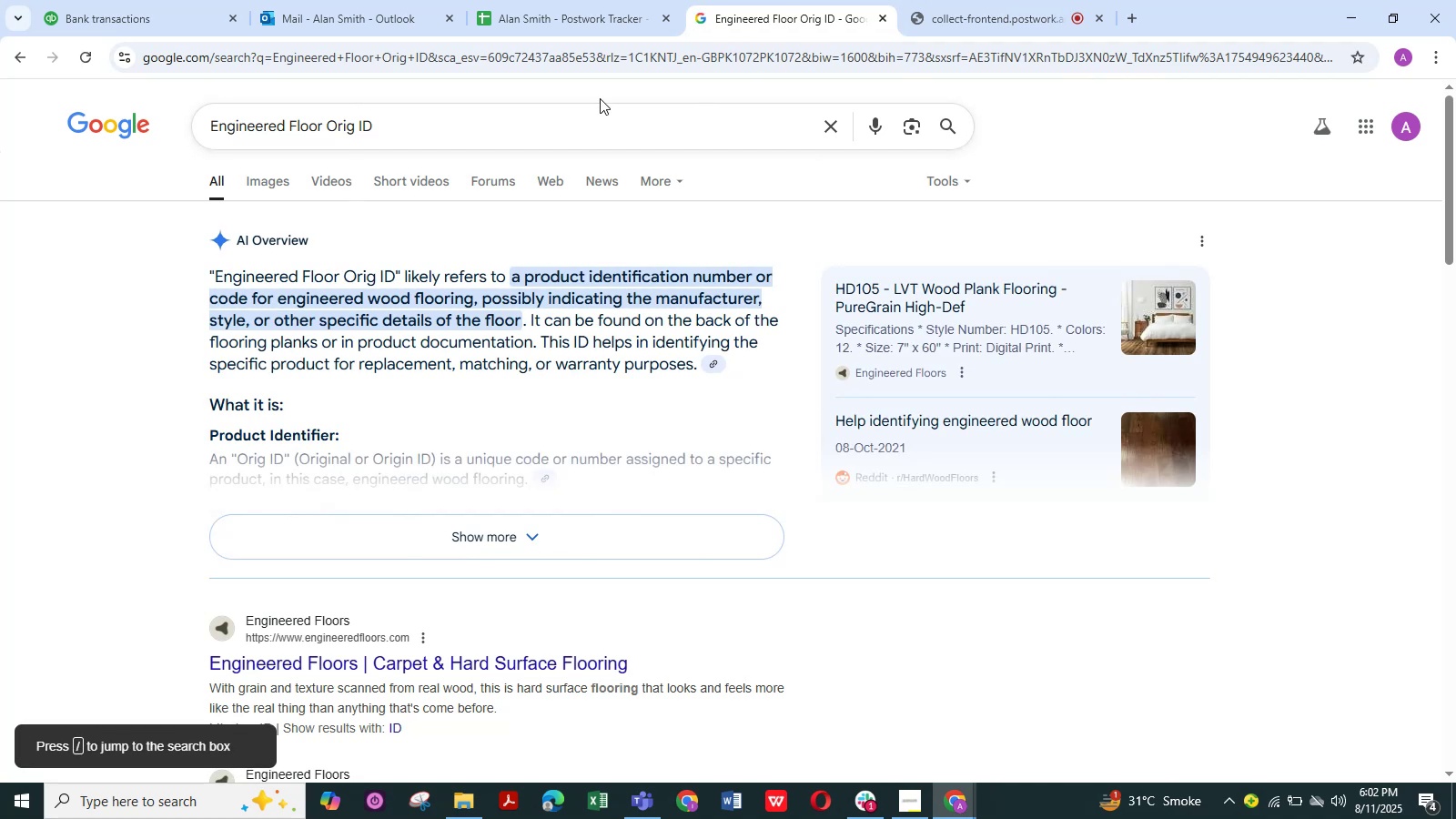 
left_click([500, 140])
 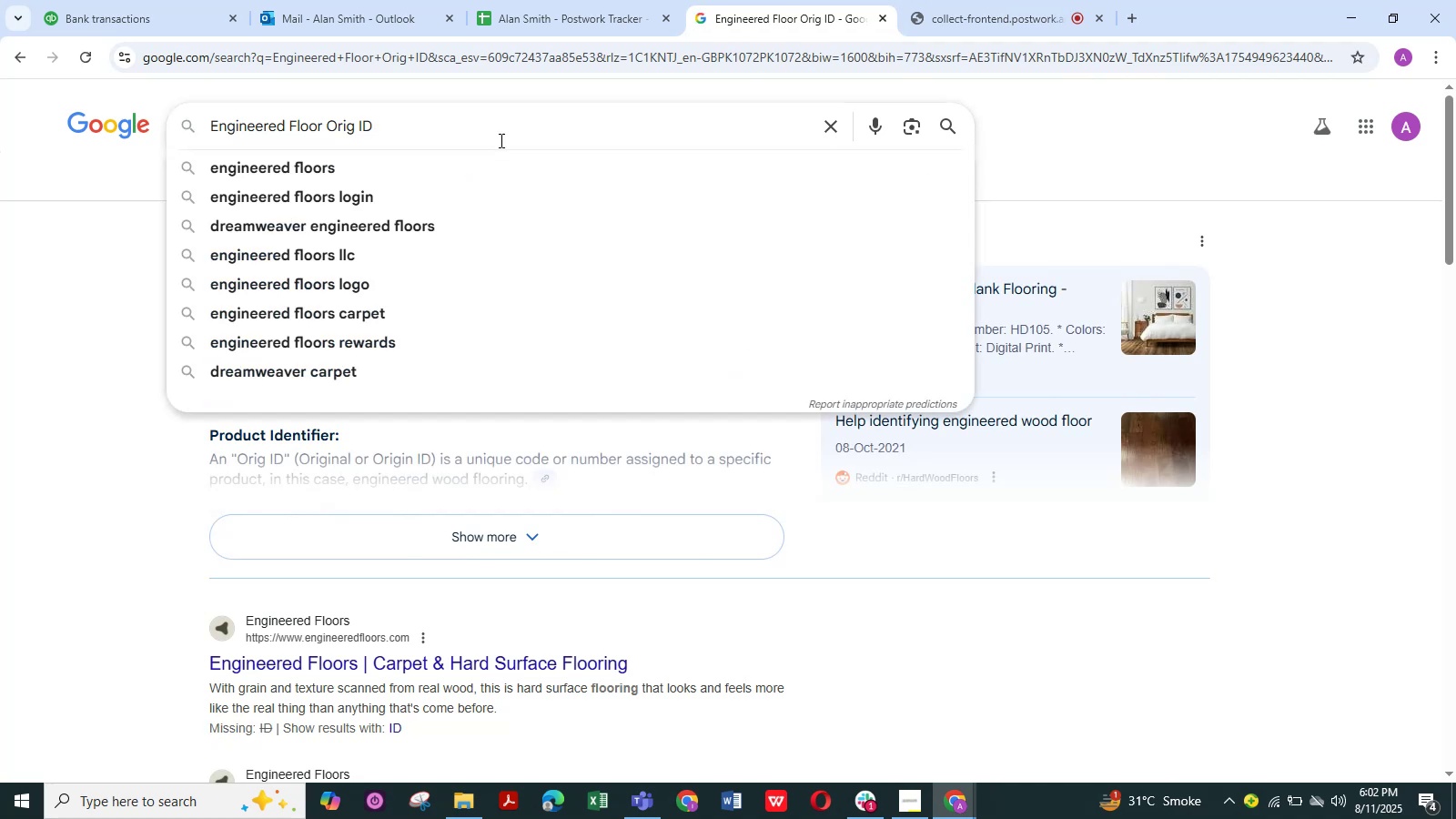 
key(Backspace)
 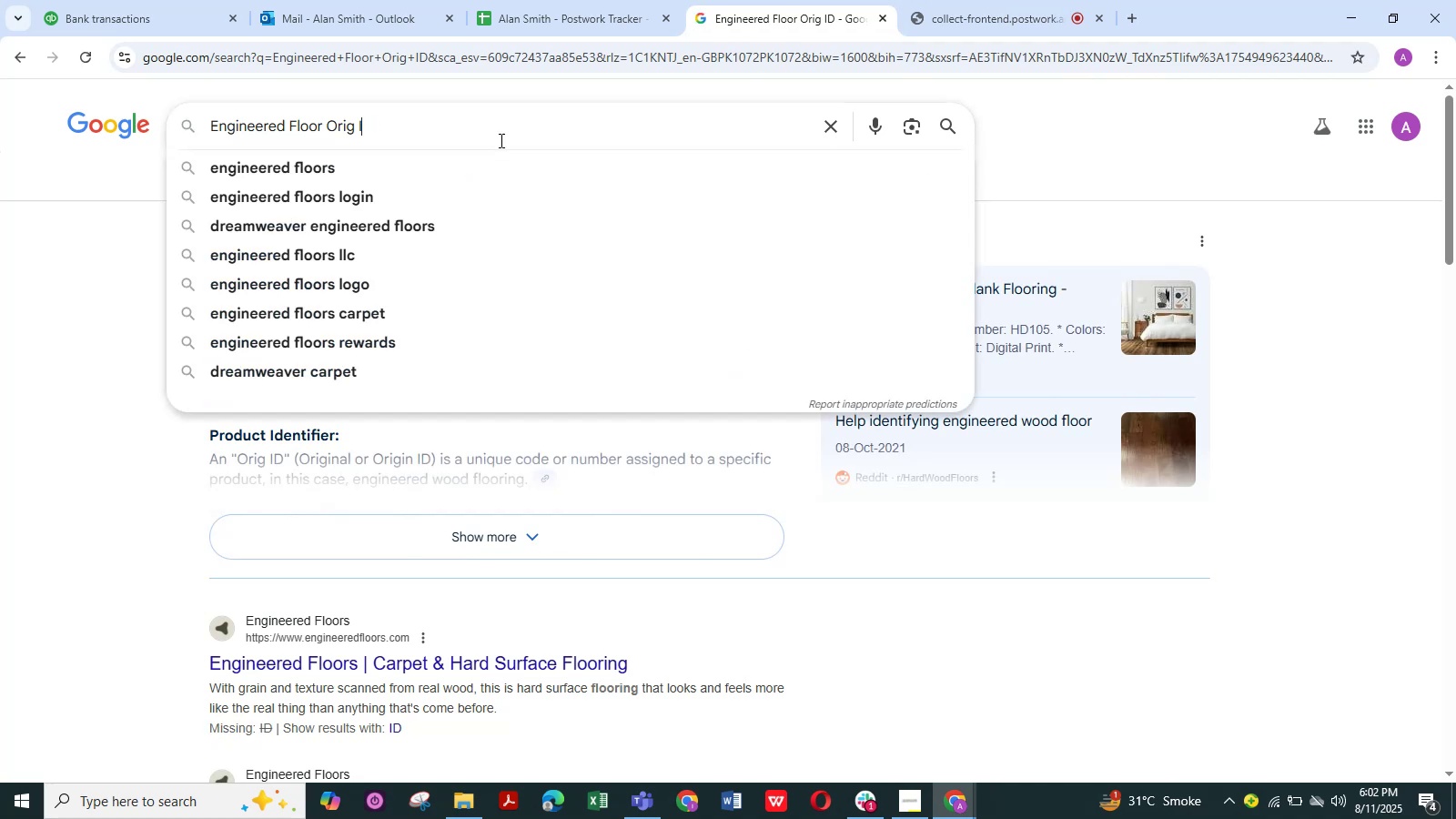 
key(Backspace)
 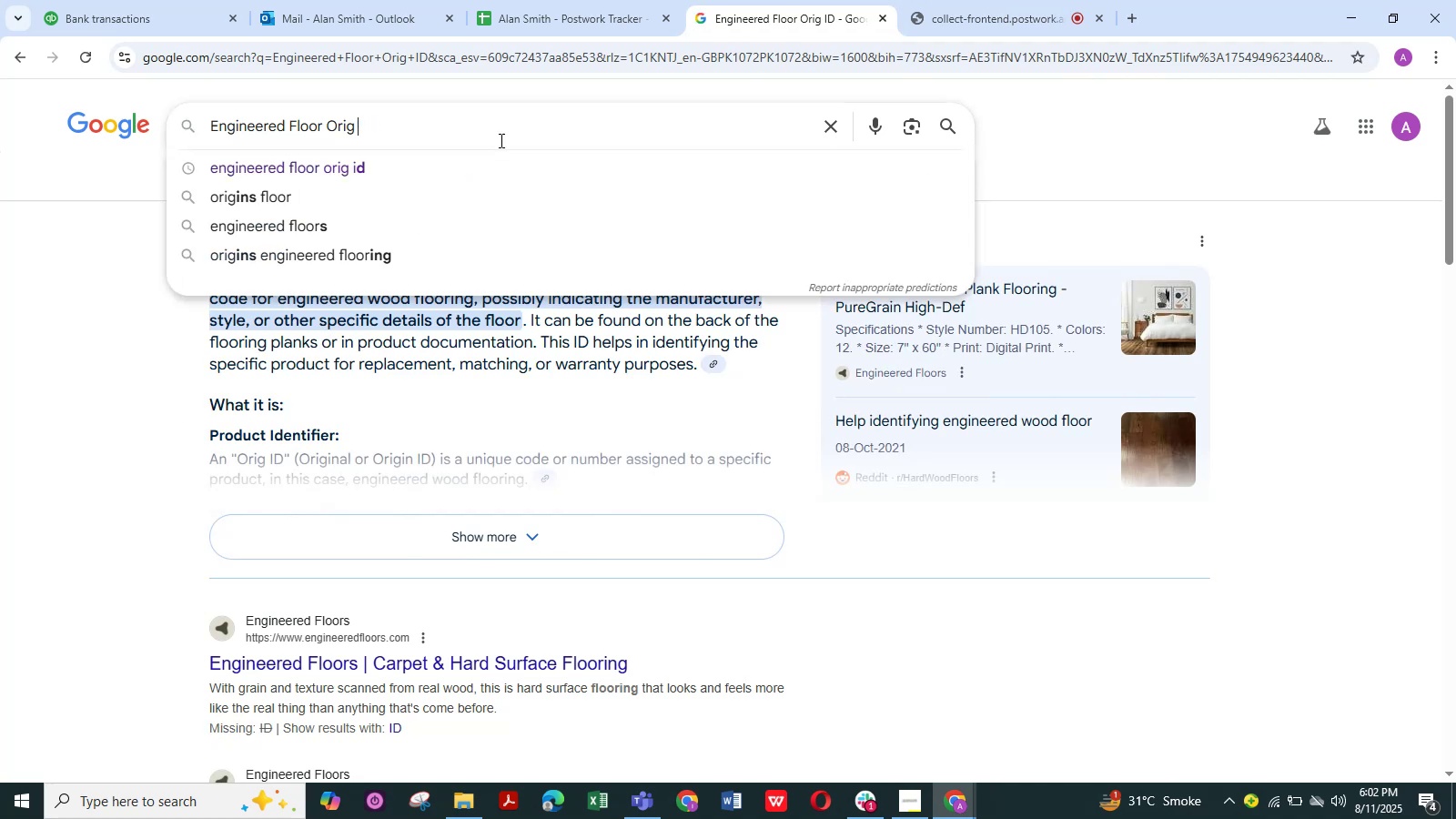 
key(Backspace)
 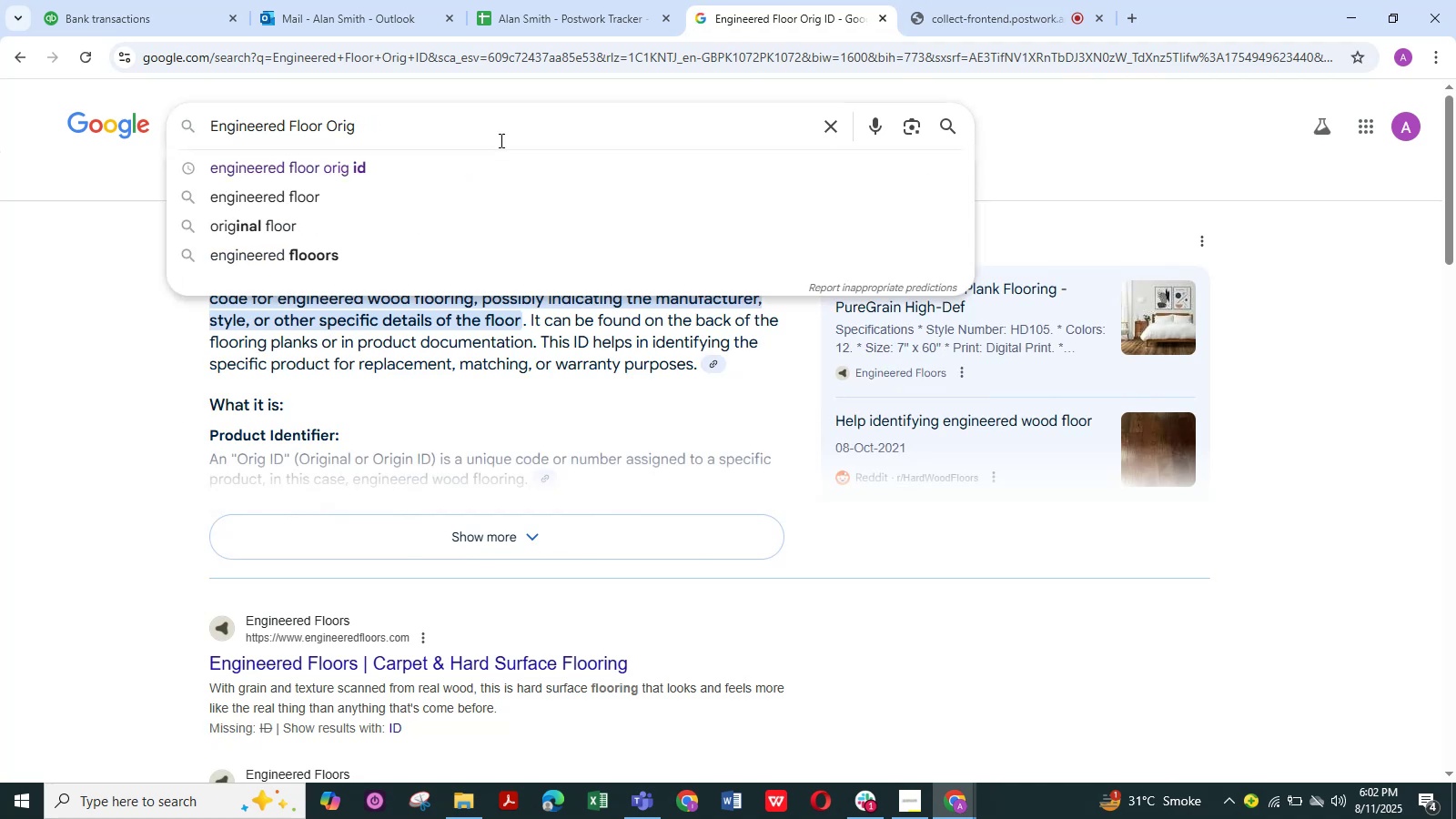 
key(Backspace)
 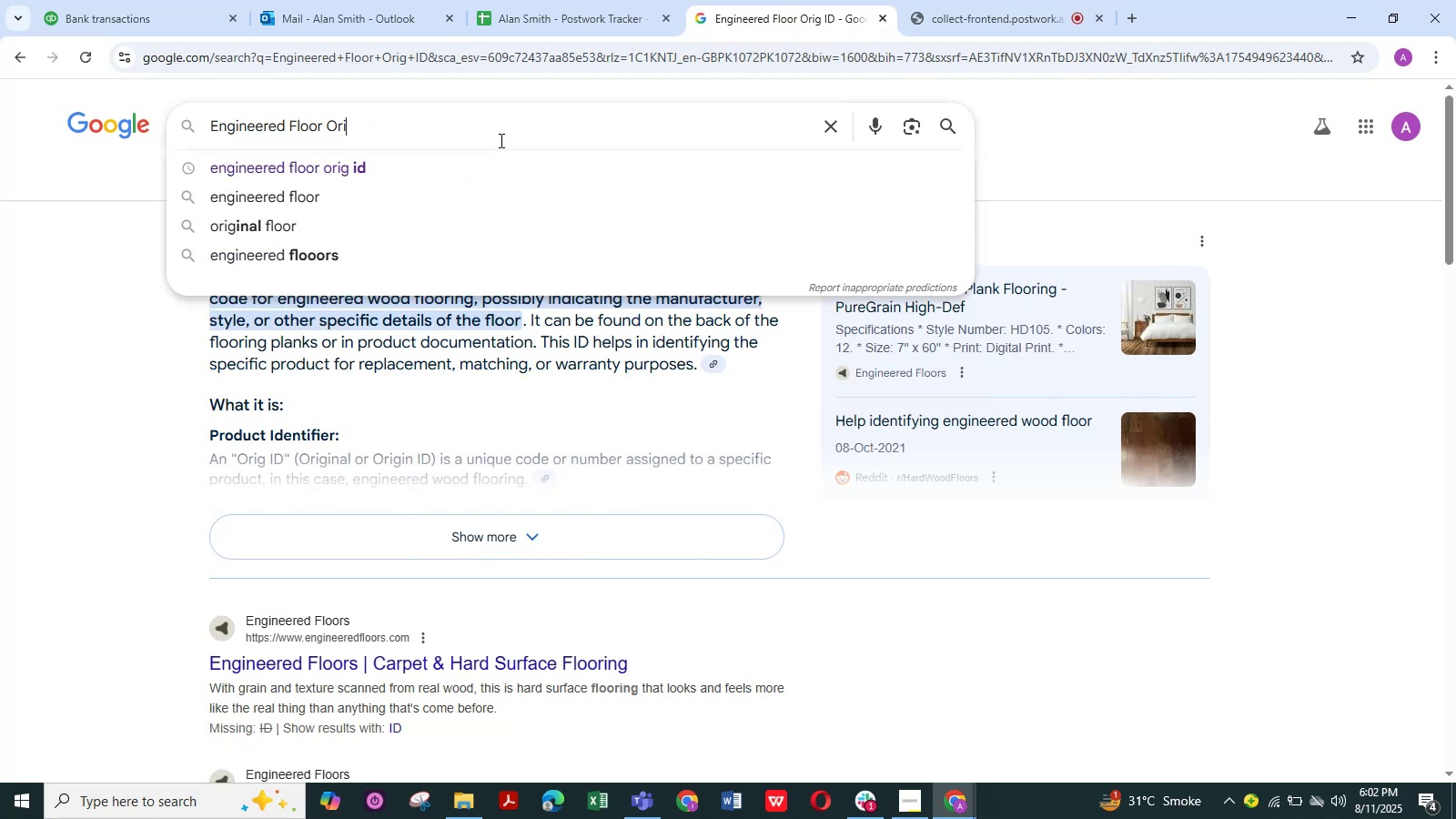 
key(Backspace)
 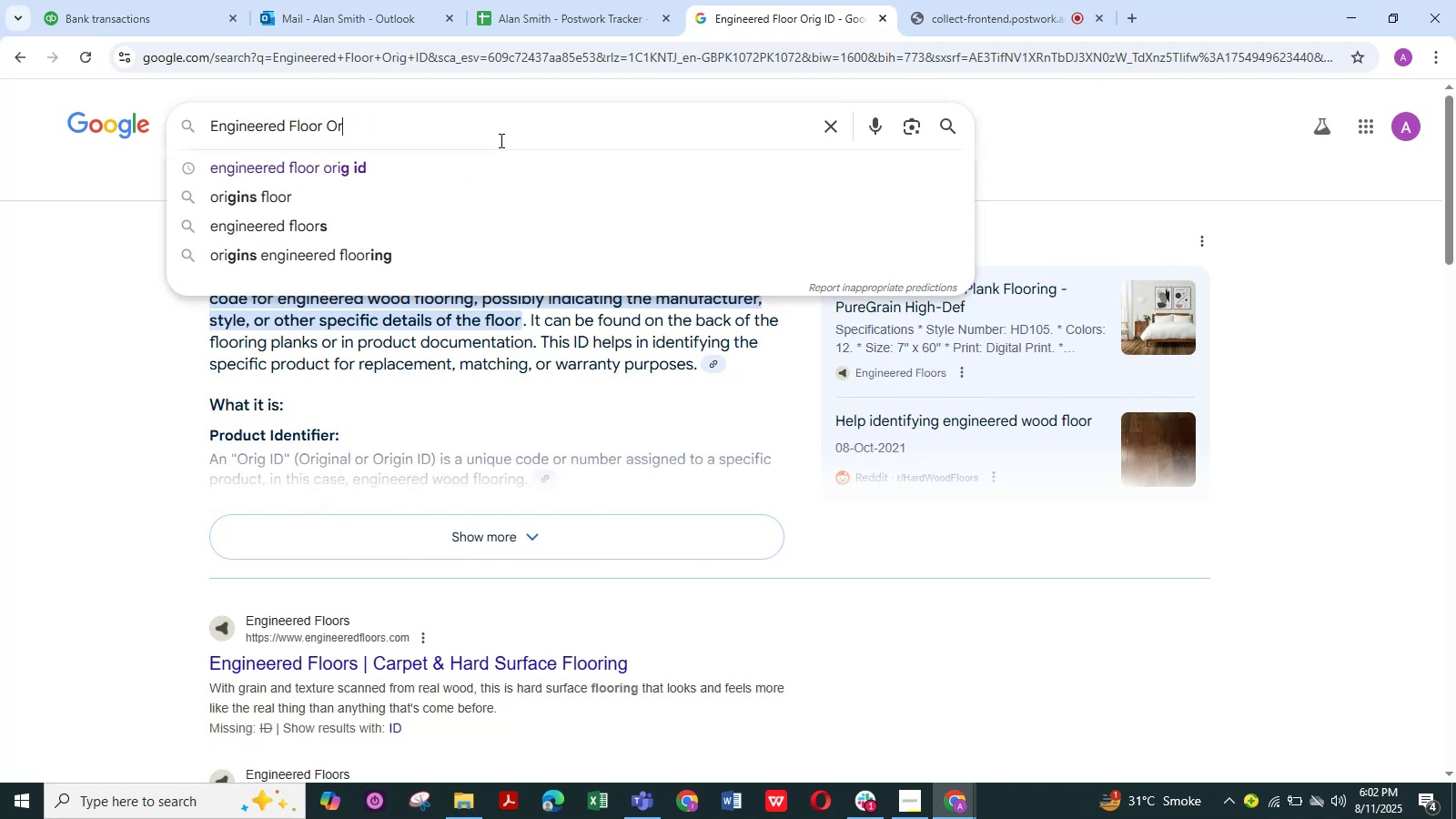 
key(Backspace)
 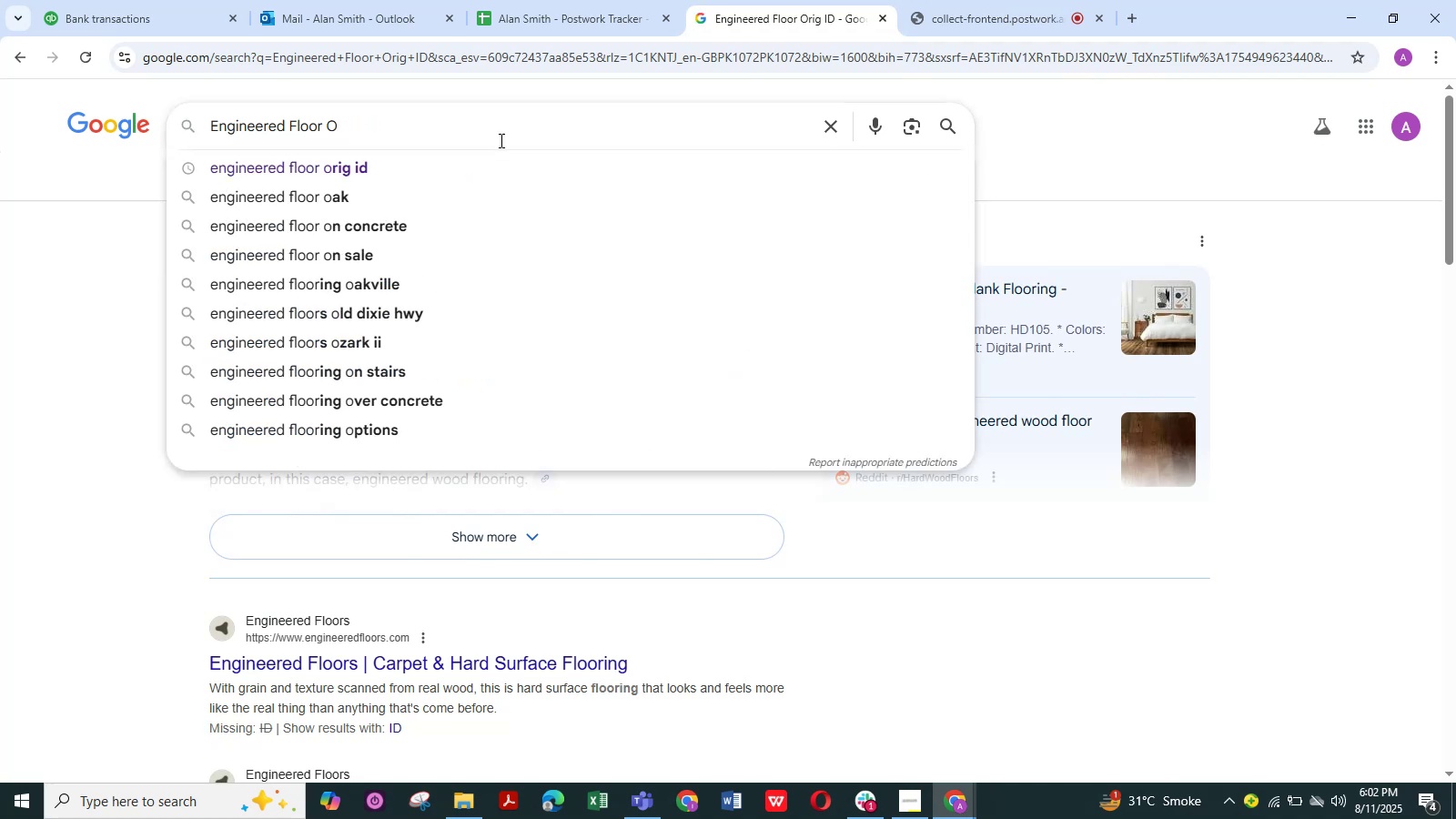 
key(Backspace)
 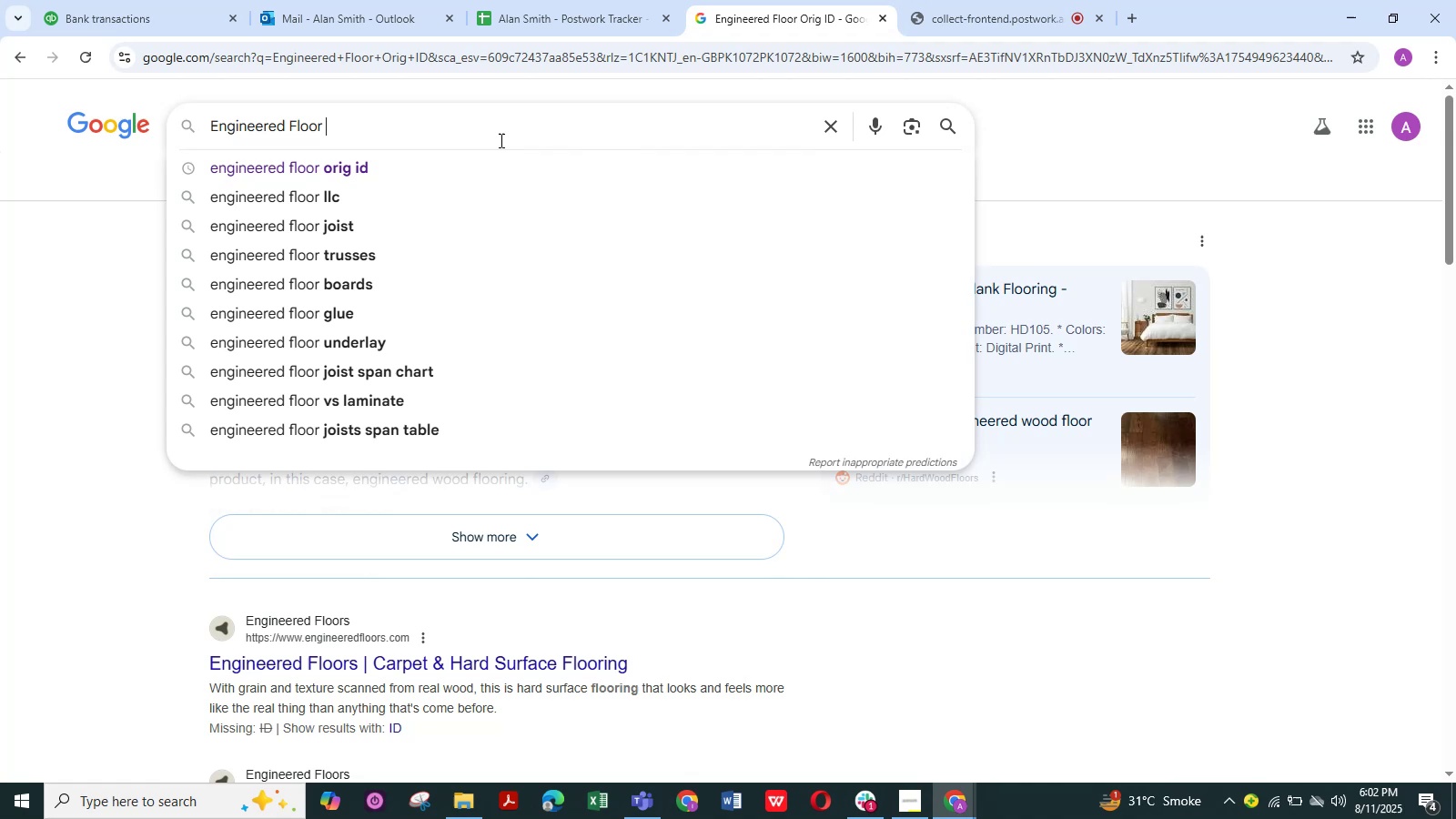 
key(Backspace)
 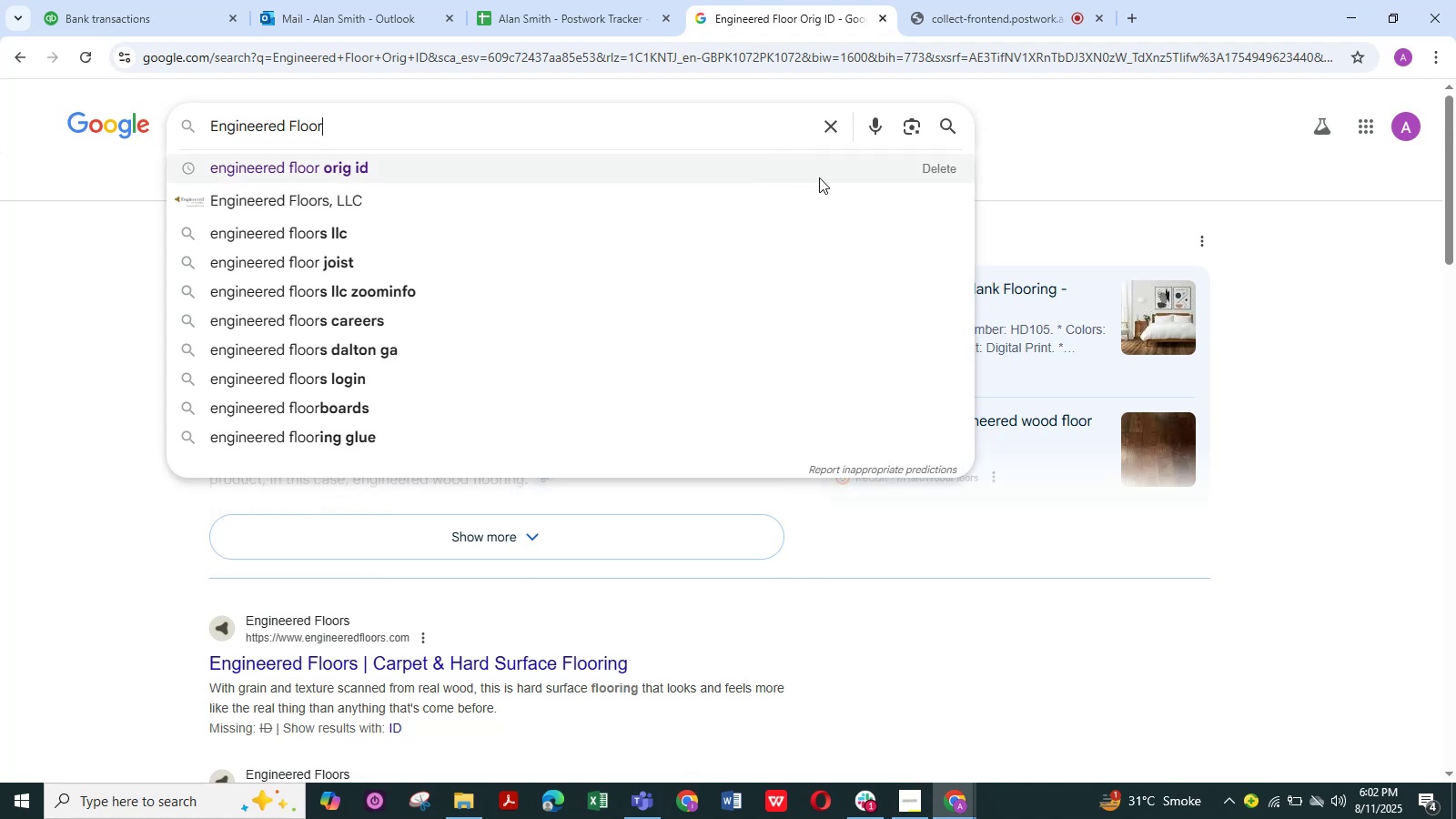 
wait(6.91)
 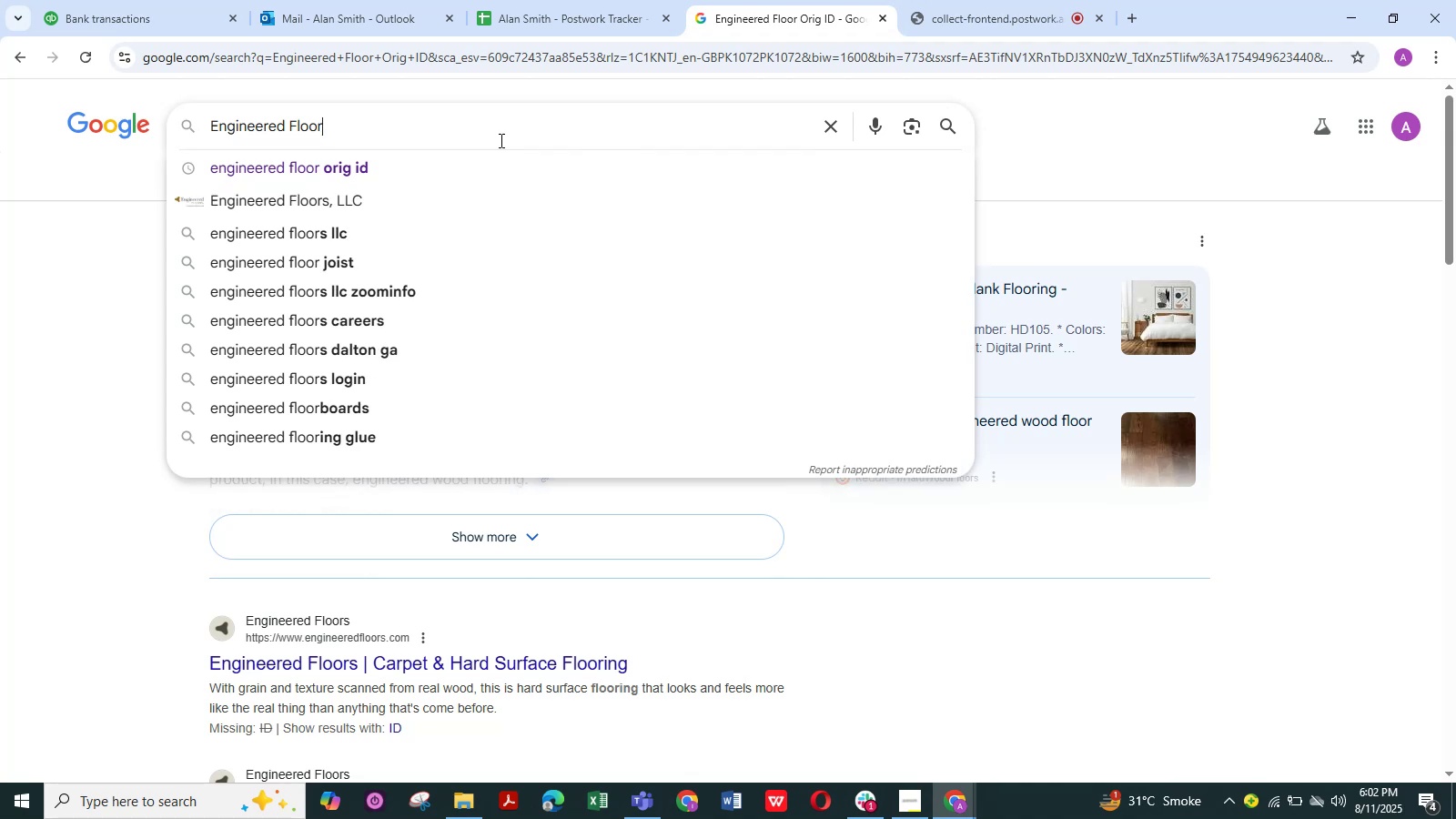 
left_click([944, 131])
 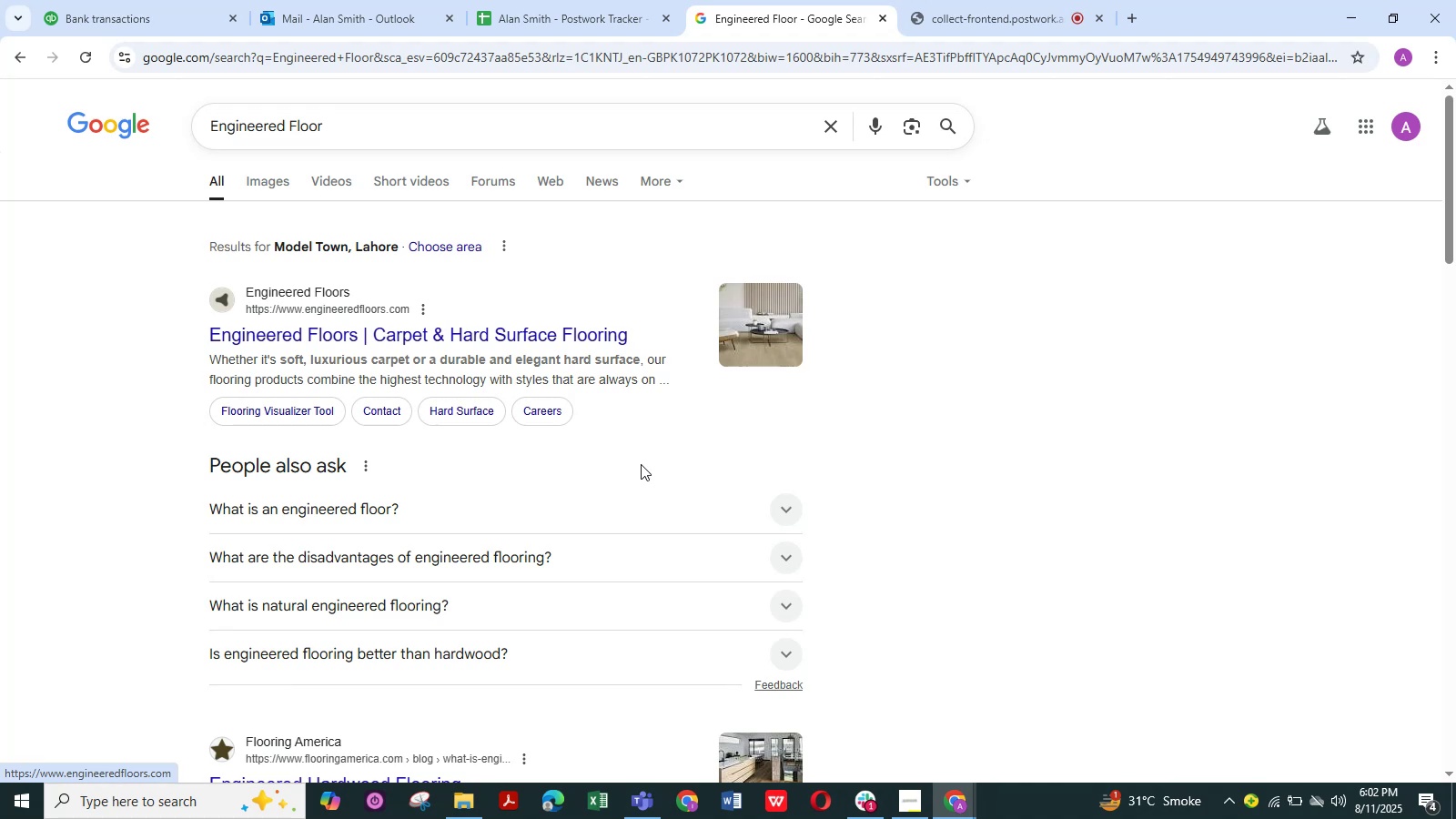 
scroll: coordinate [642, 468], scroll_direction: down, amount: 7.0
 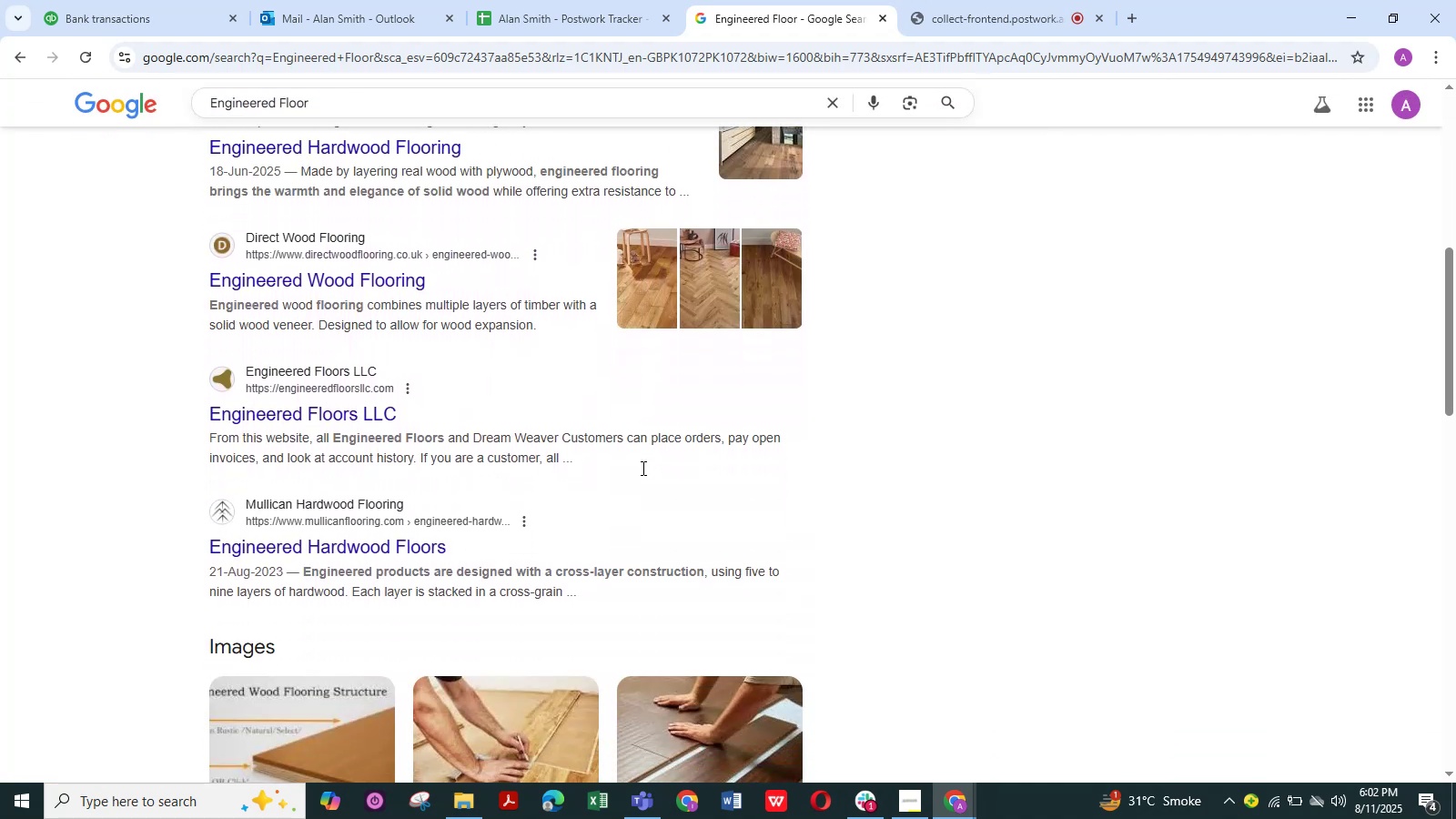 
scroll: coordinate [642, 468], scroll_direction: up, amount: 15.0
 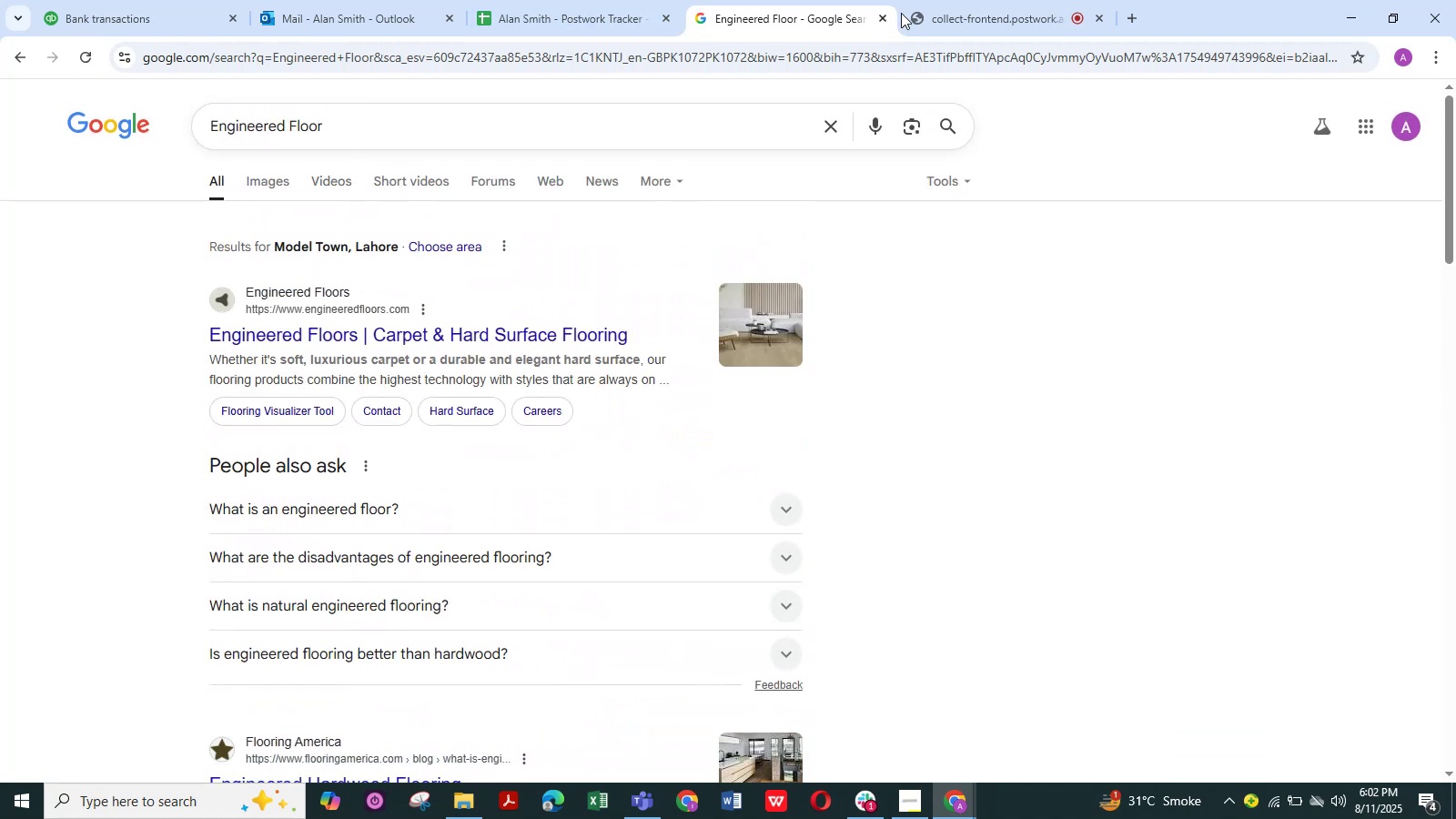 
left_click([955, 15])
 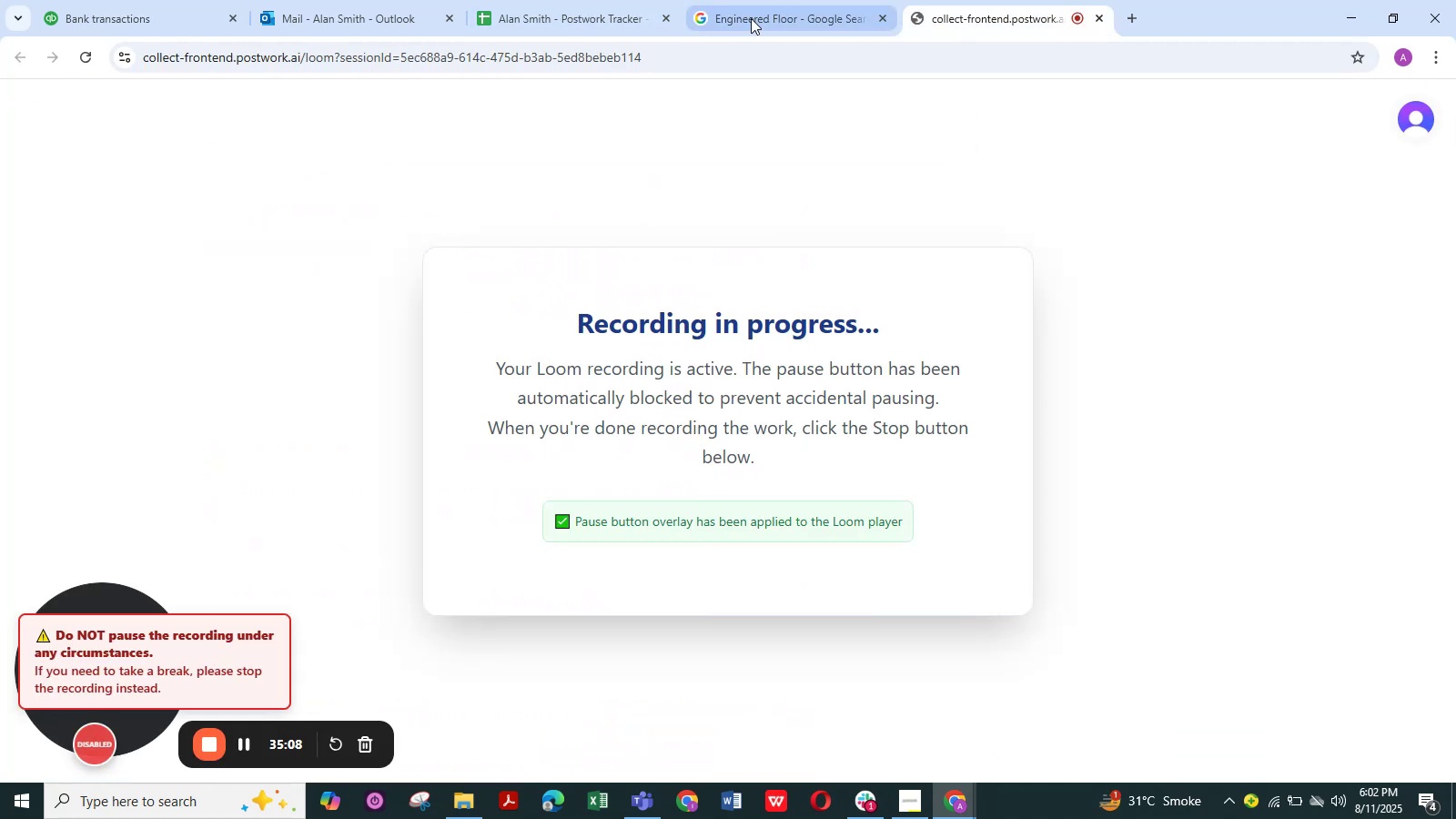 
left_click([741, 18])
 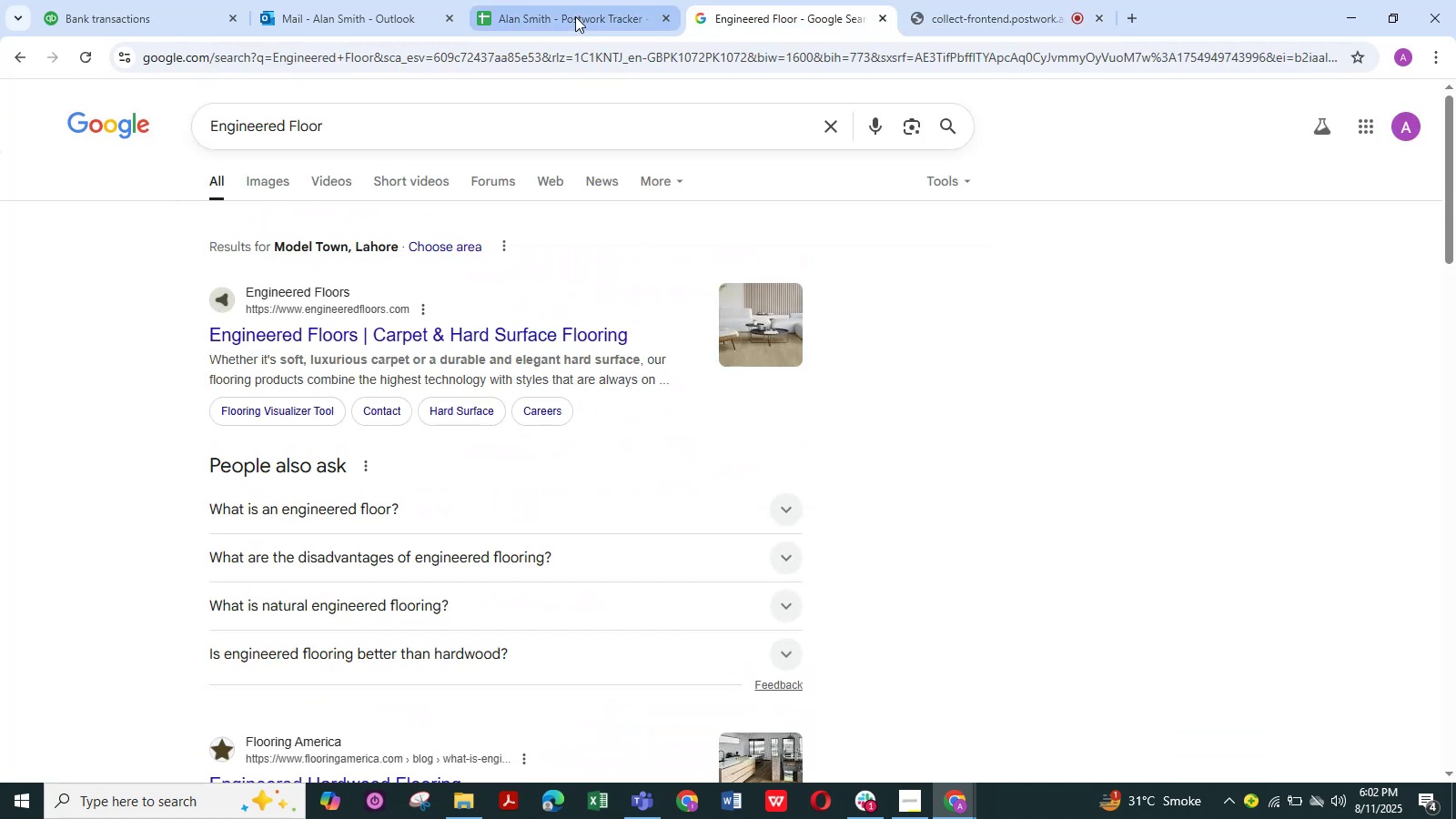 
left_click([575, 16])
 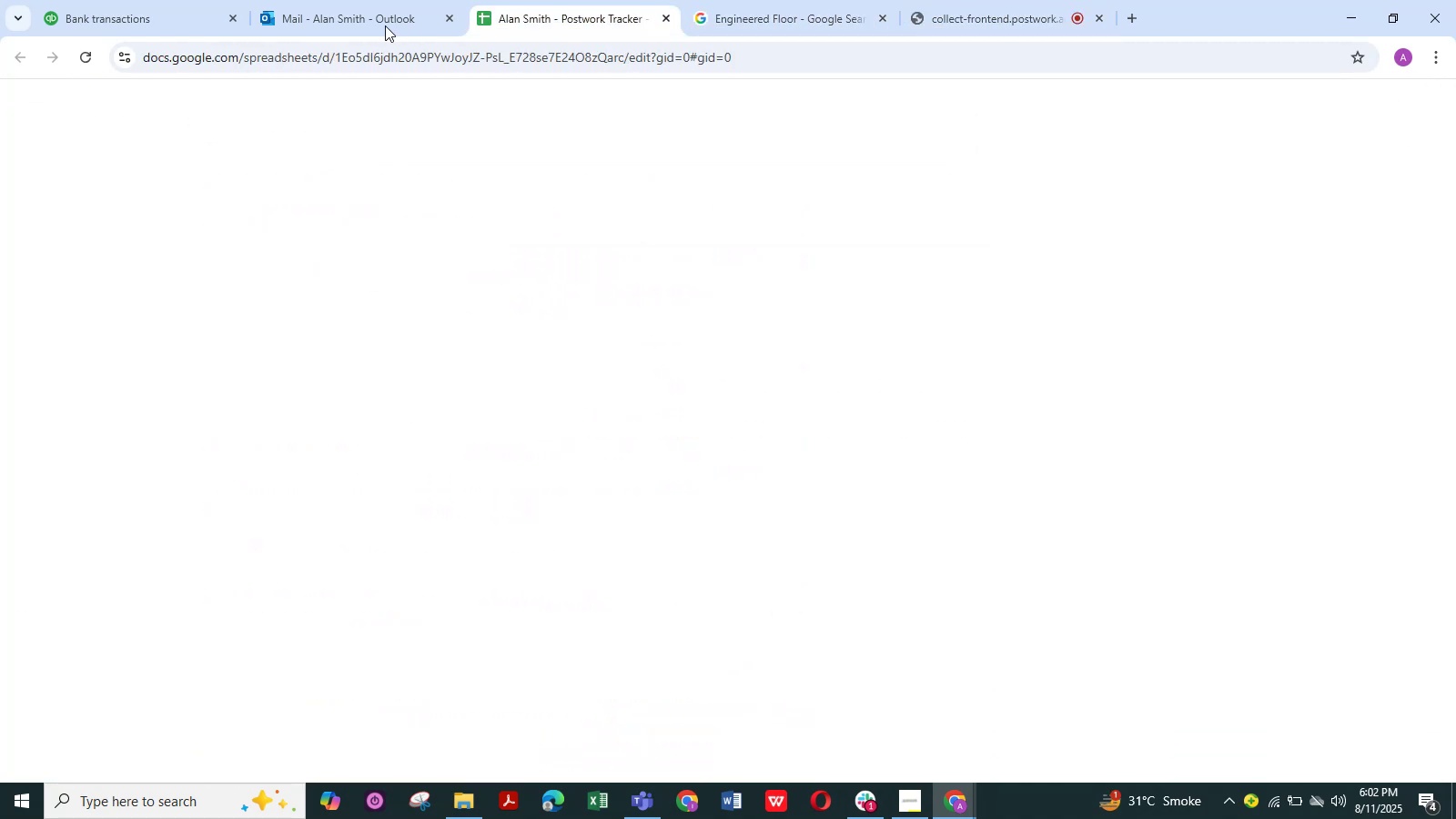 
left_click([379, 23])
 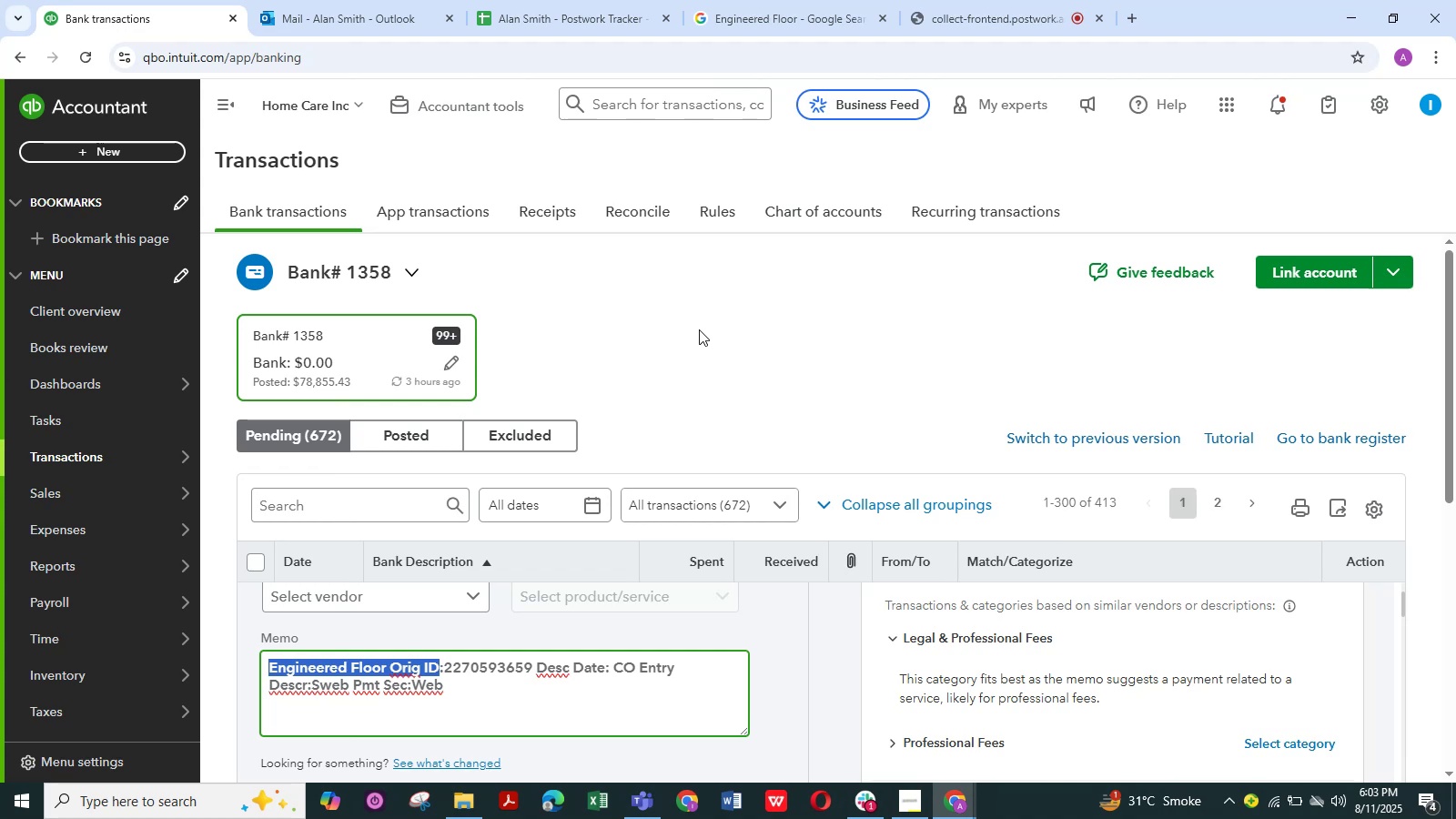 
wait(16.58)
 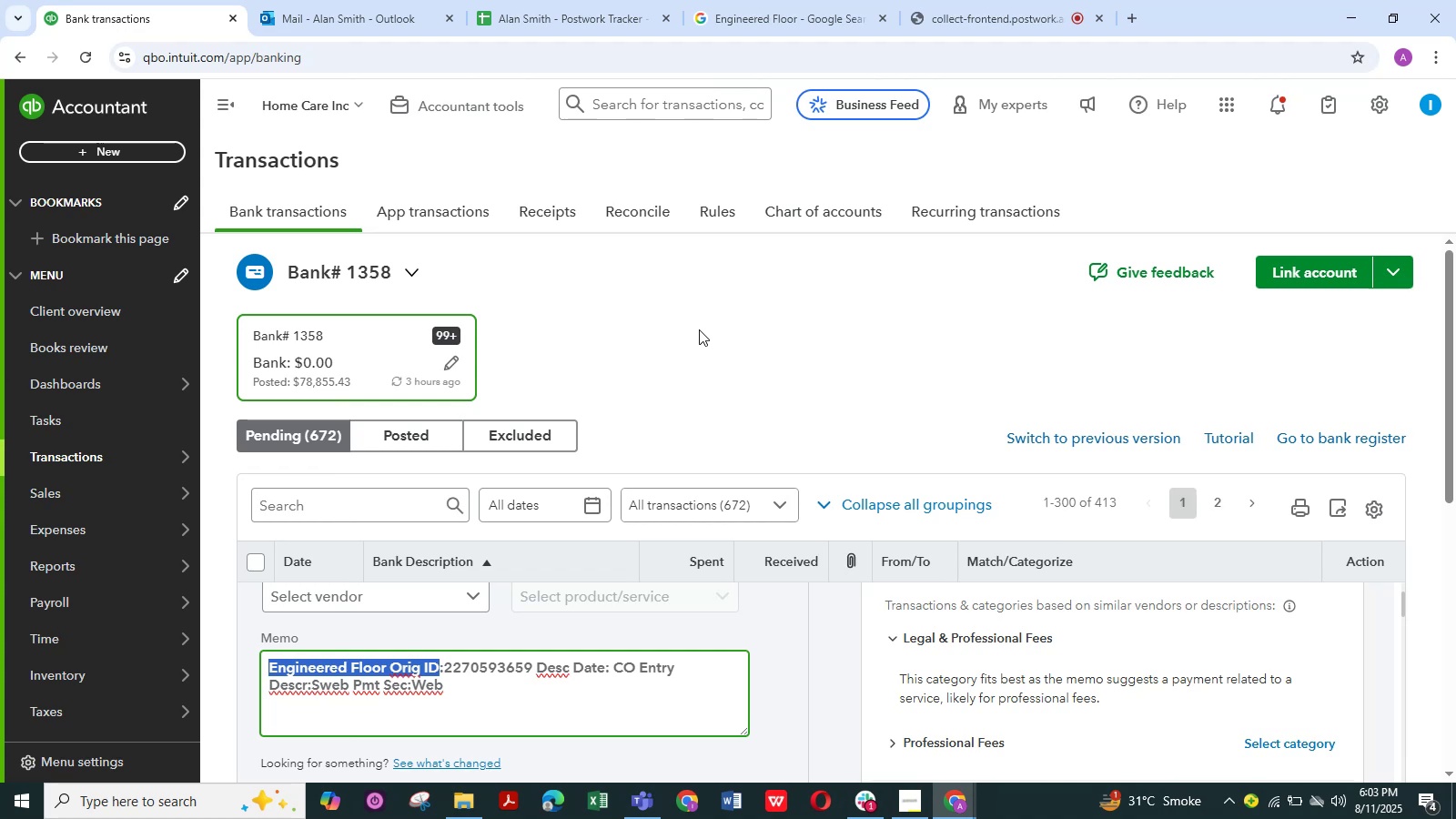 
left_click([761, 15])
 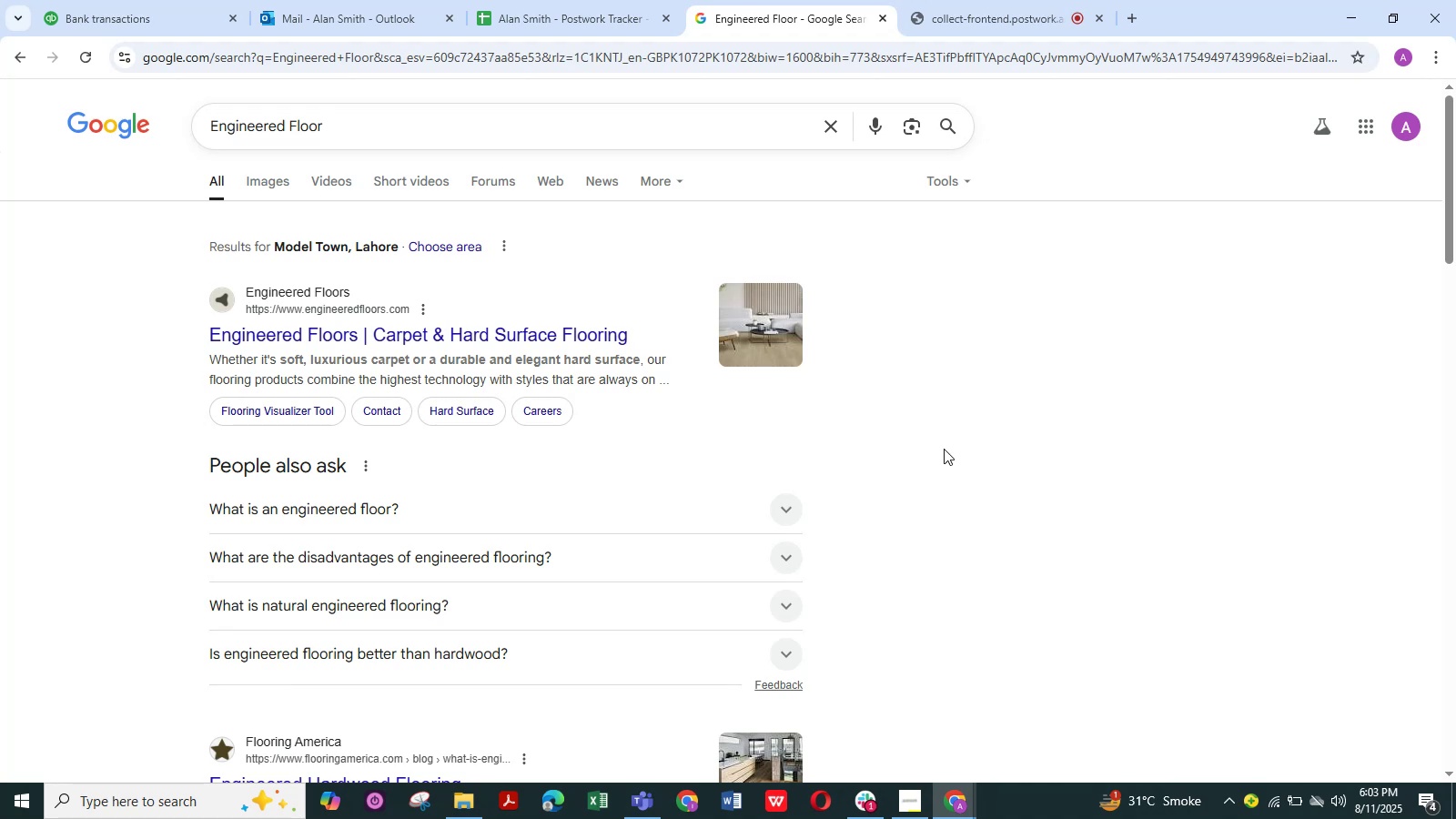 
wait(12.19)
 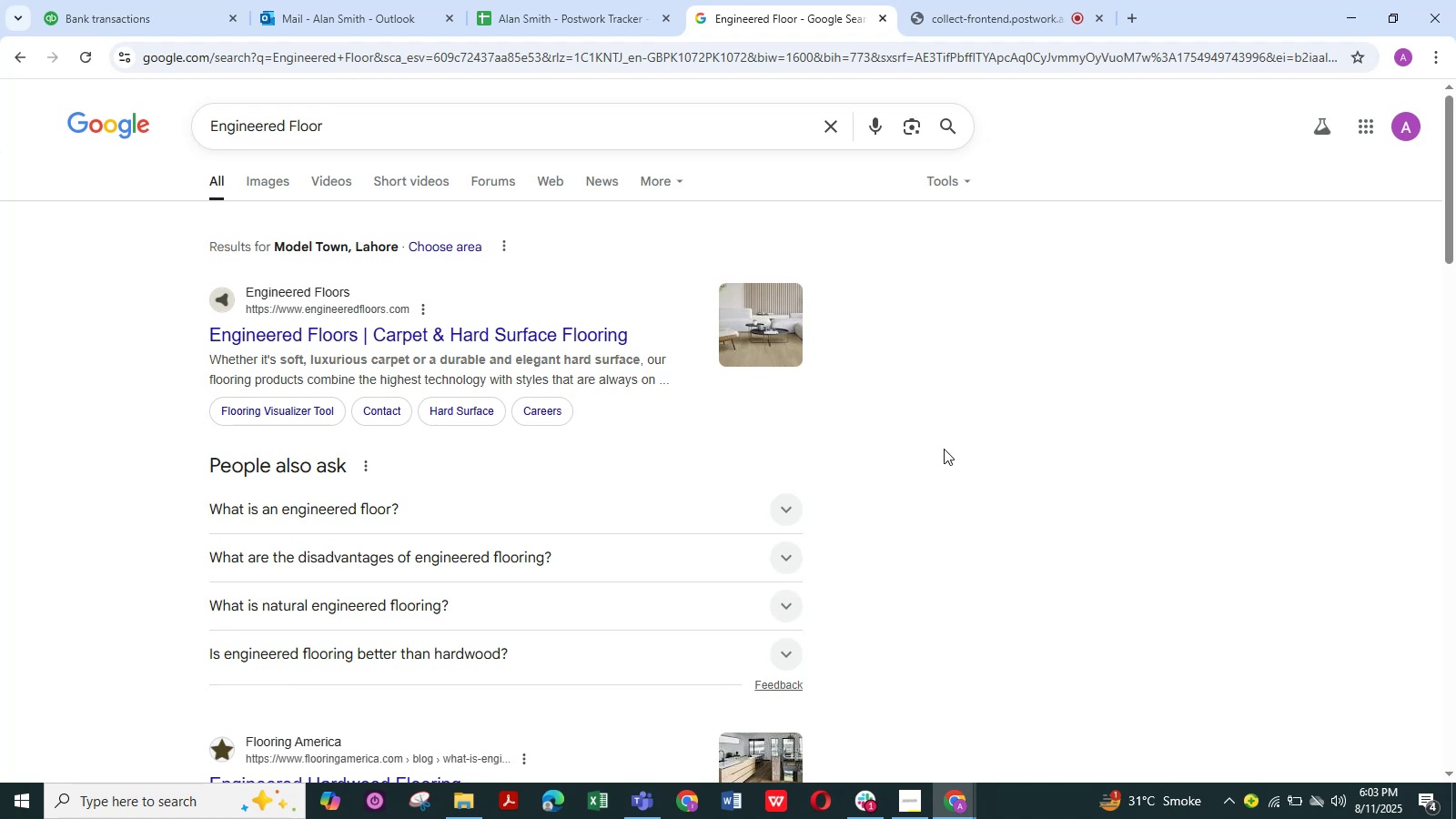 
scroll: coordinate [548, 454], scroll_direction: down, amount: 5.0
 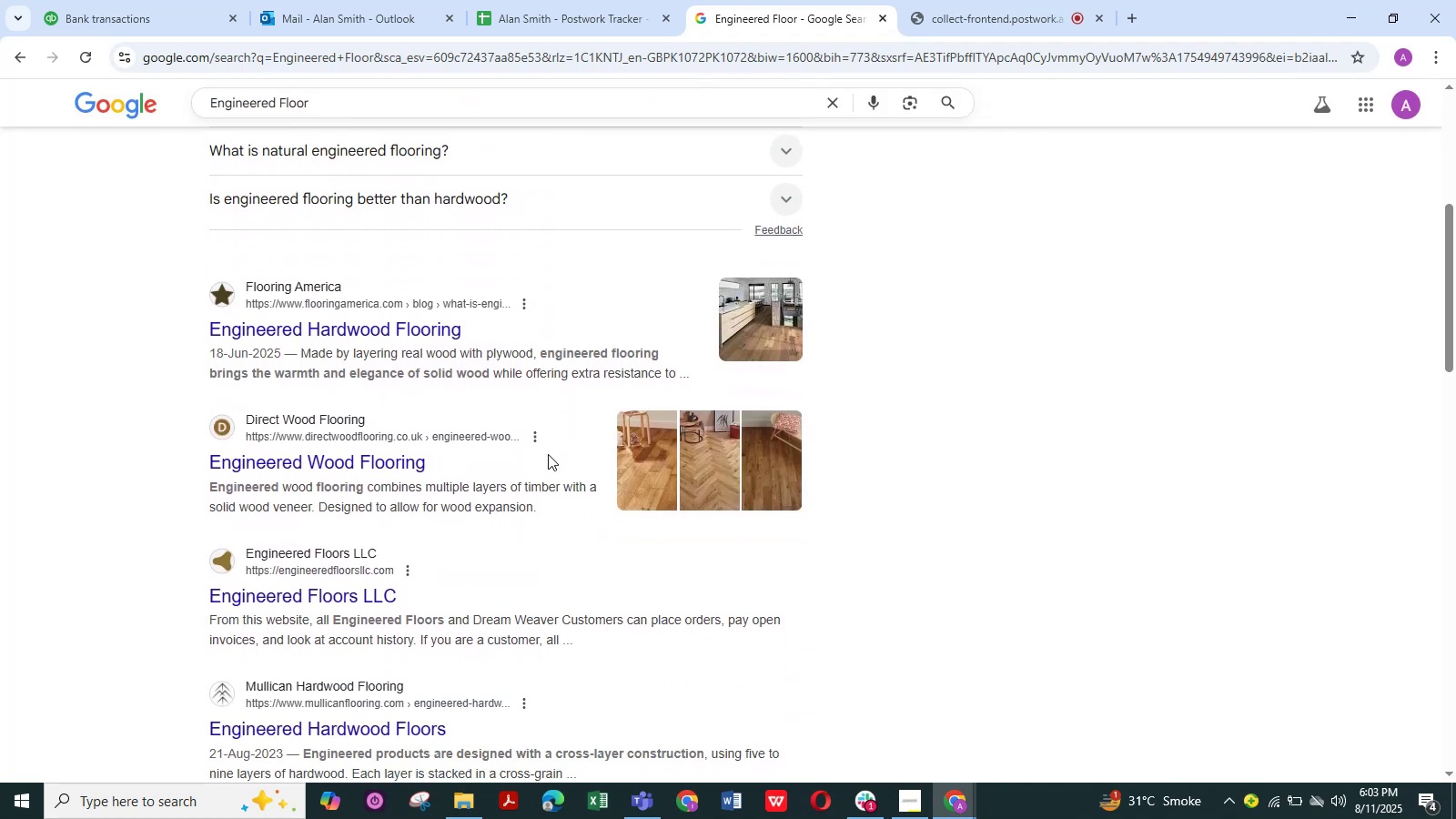 
scroll: coordinate [548, 454], scroll_direction: up, amount: 13.0
 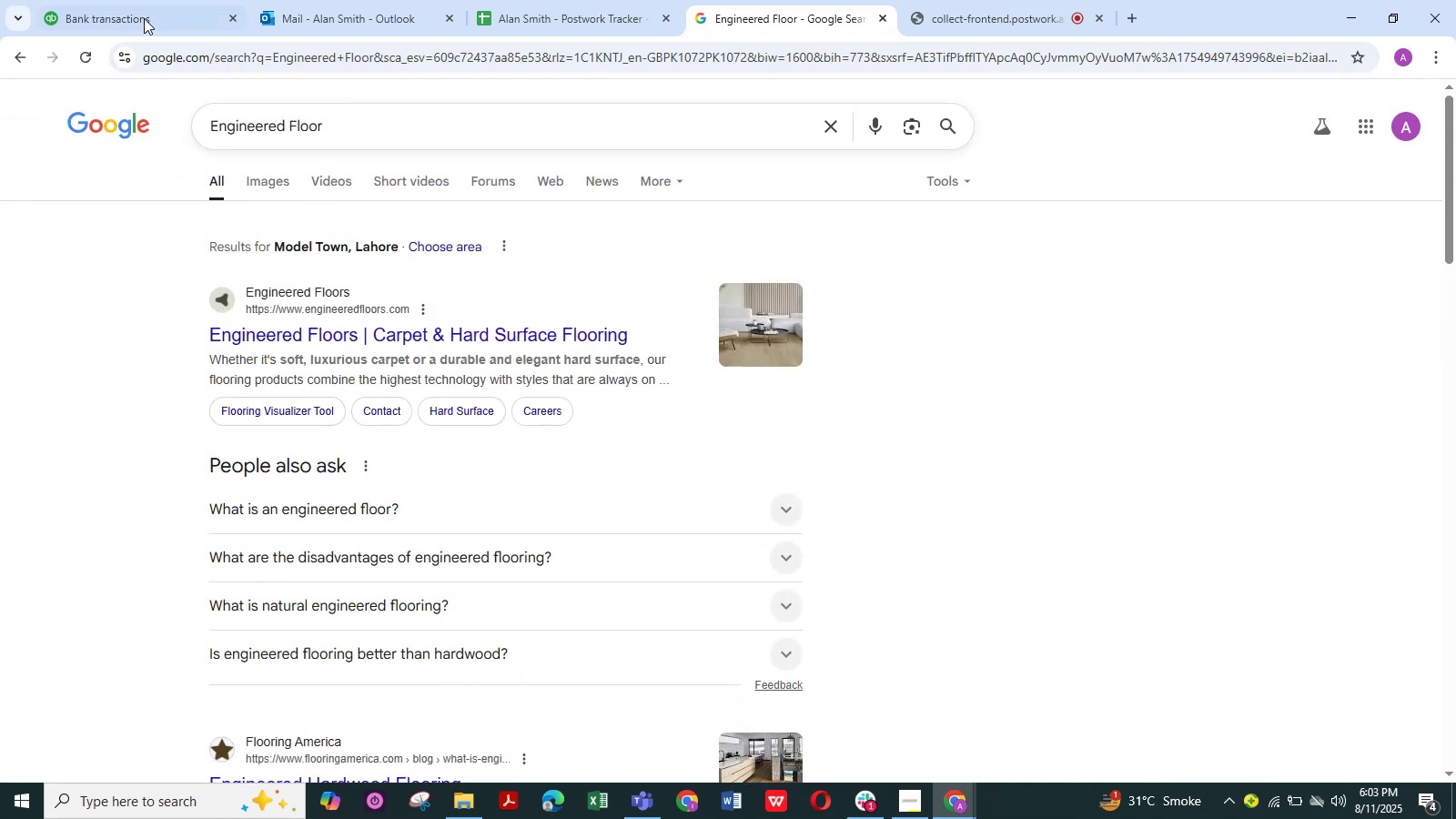 
left_click([143, 12])
 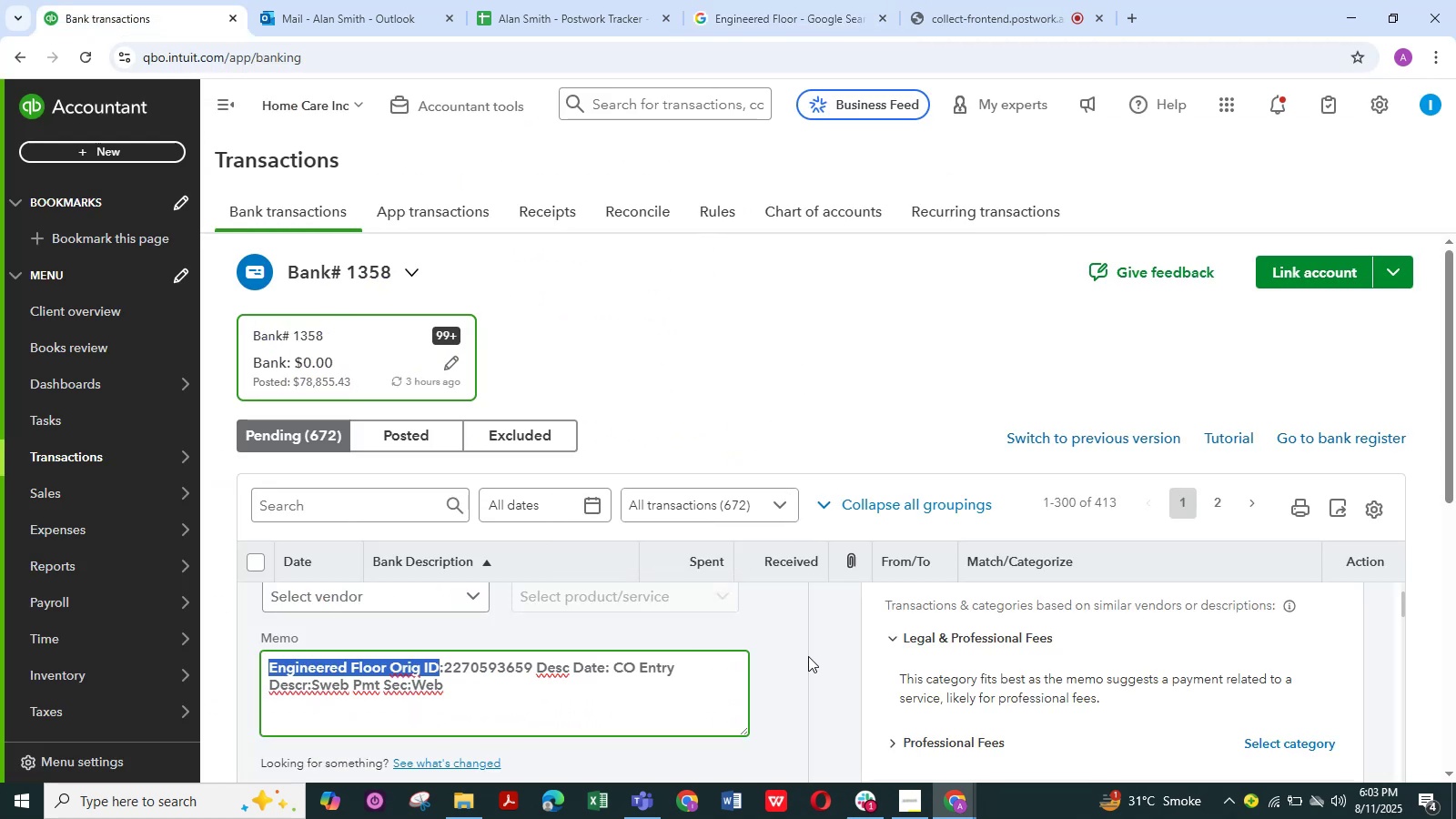 
scroll: coordinate [805, 672], scroll_direction: up, amount: 2.0
 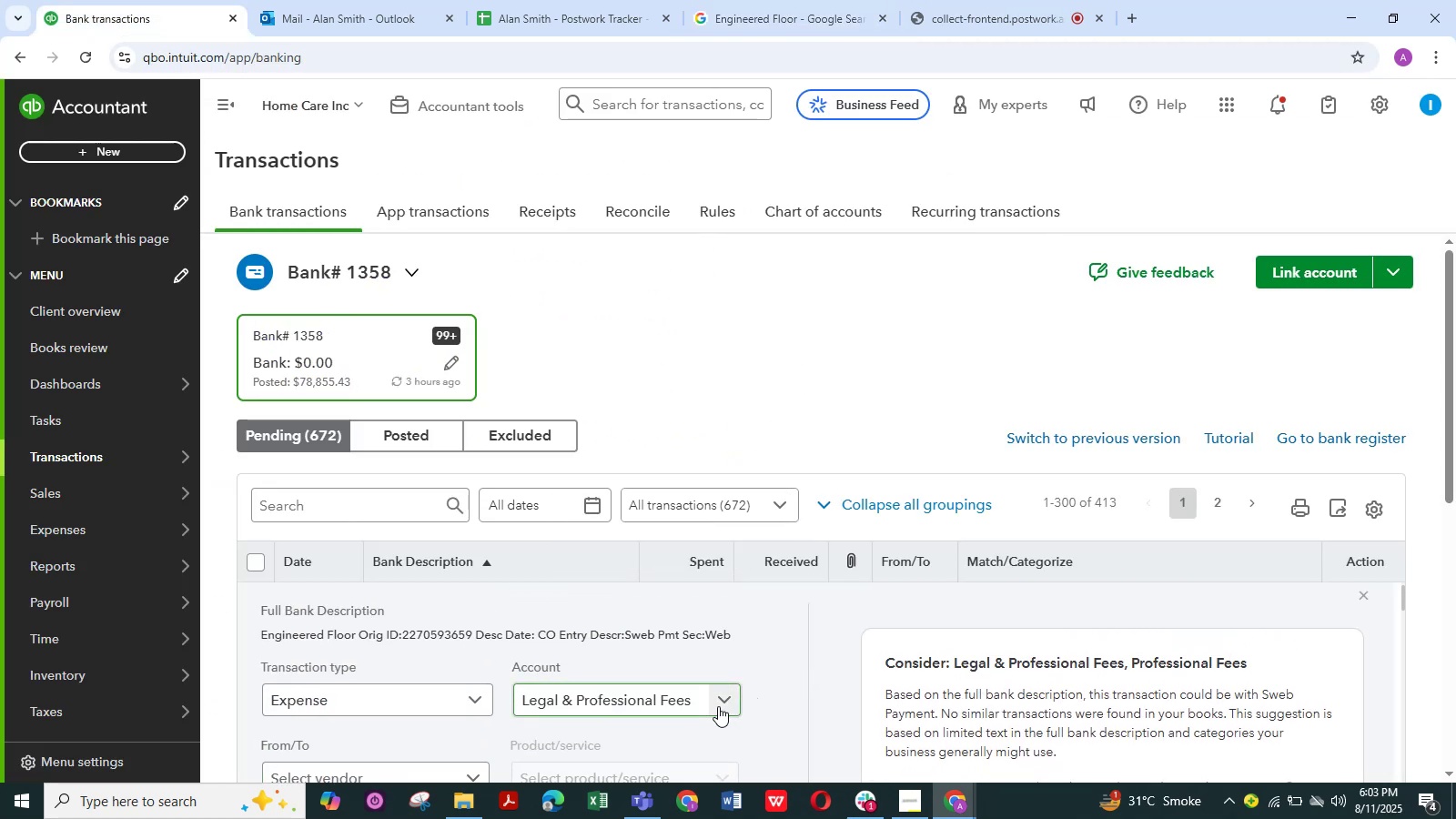 
left_click([718, 702])
 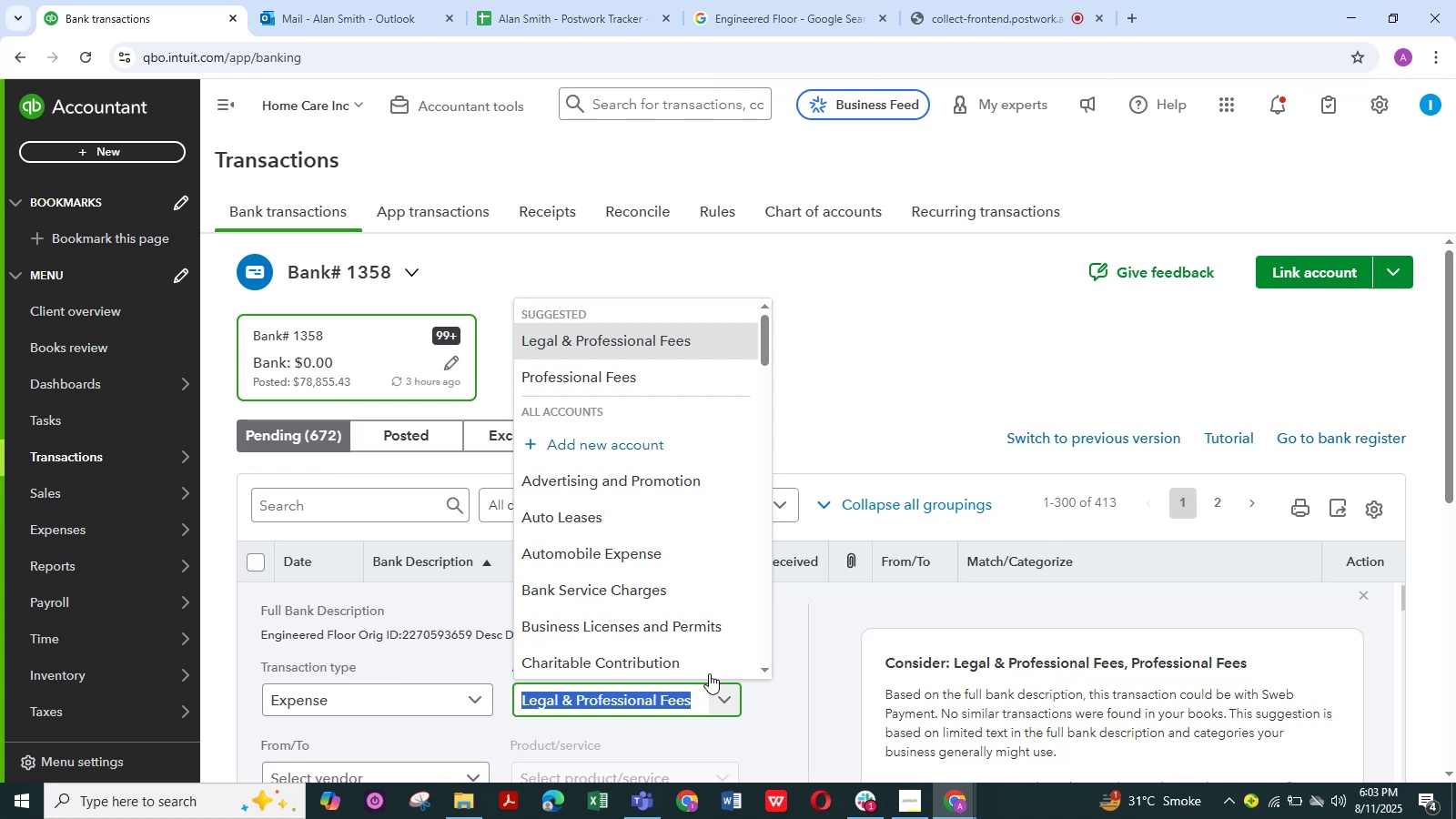 
scroll: coordinate [707, 560], scroll_direction: down, amount: 7.0
 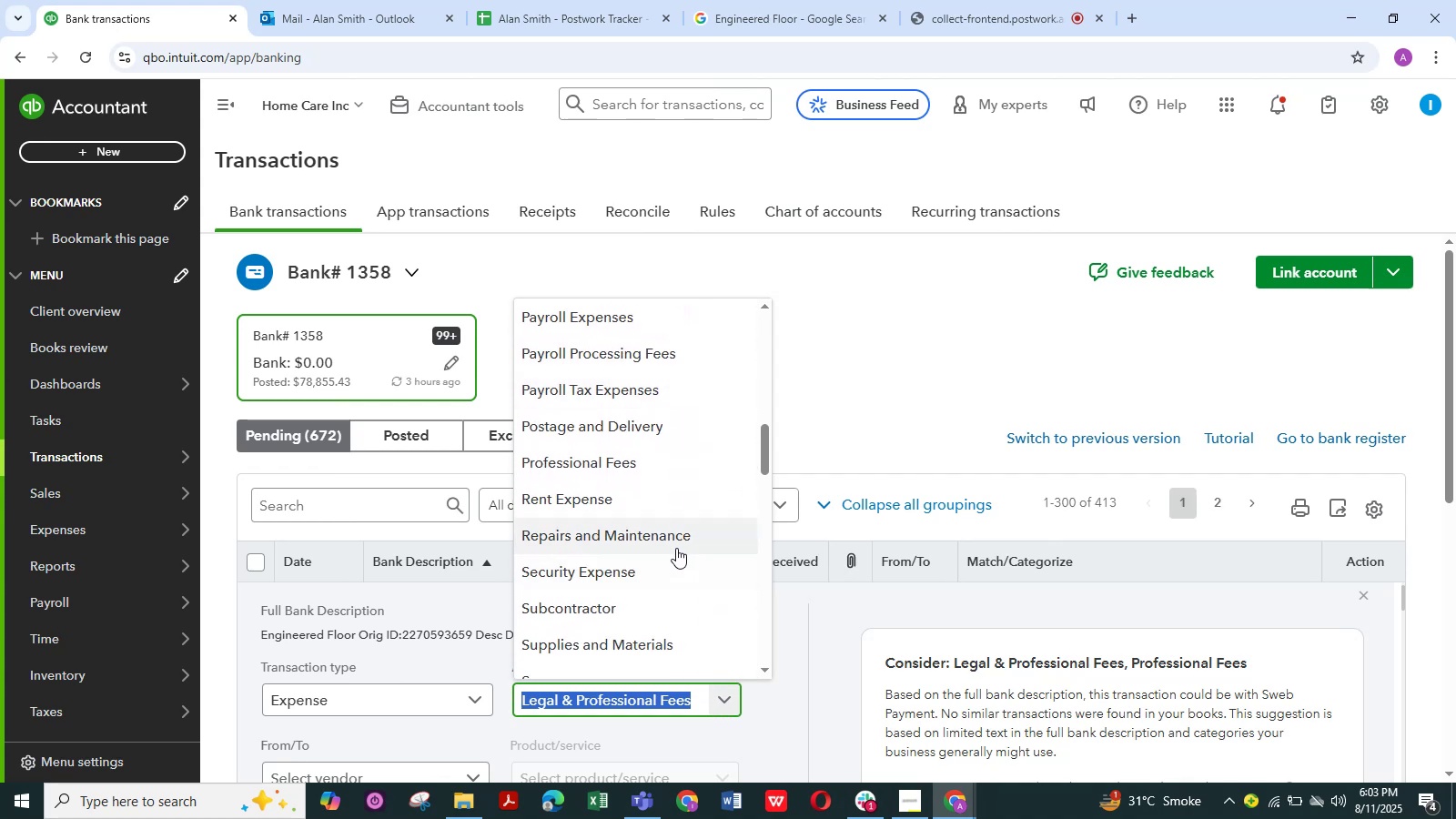 
left_click([666, 539])
 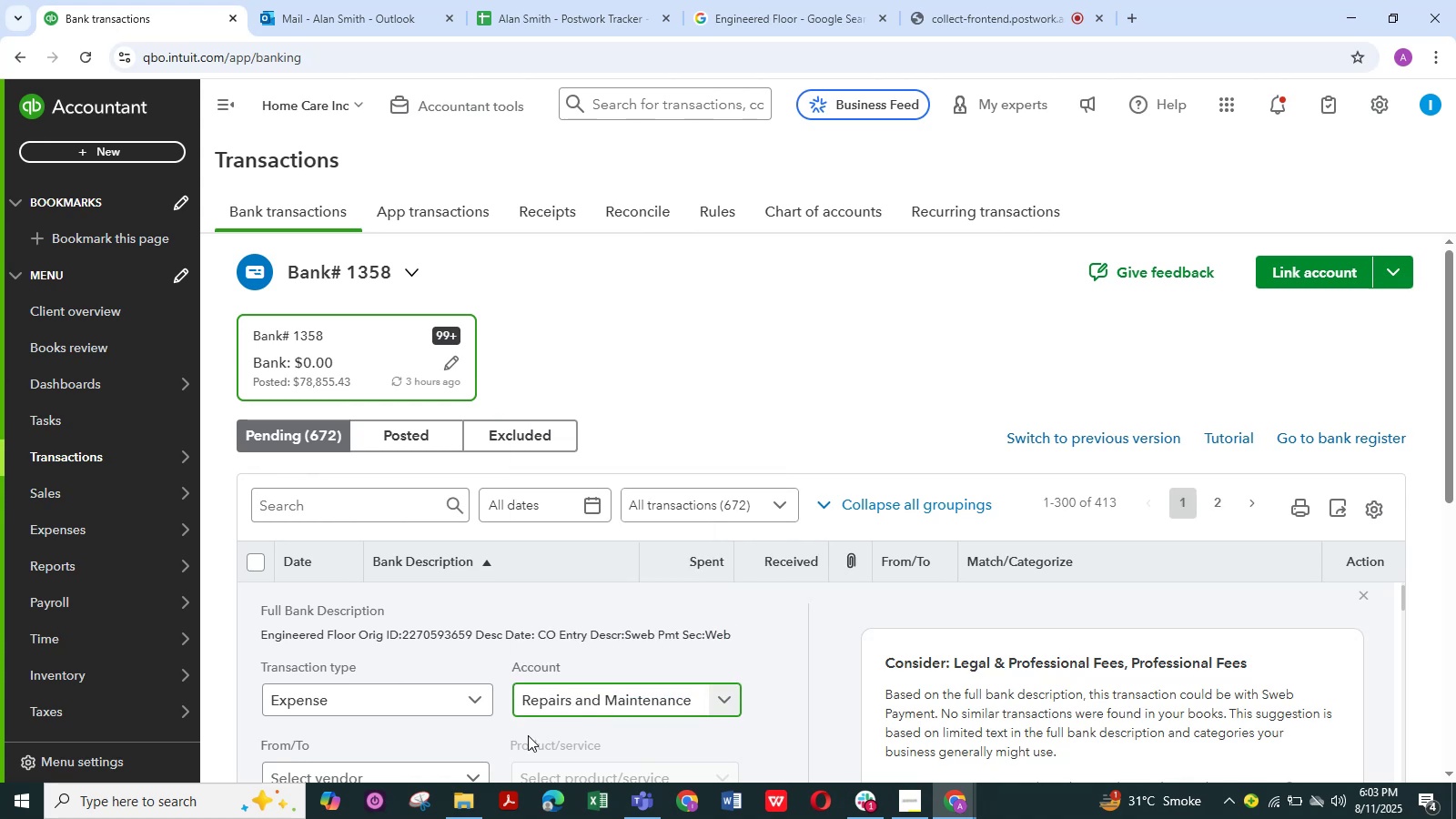 
scroll: coordinate [489, 722], scroll_direction: down, amount: 1.0
 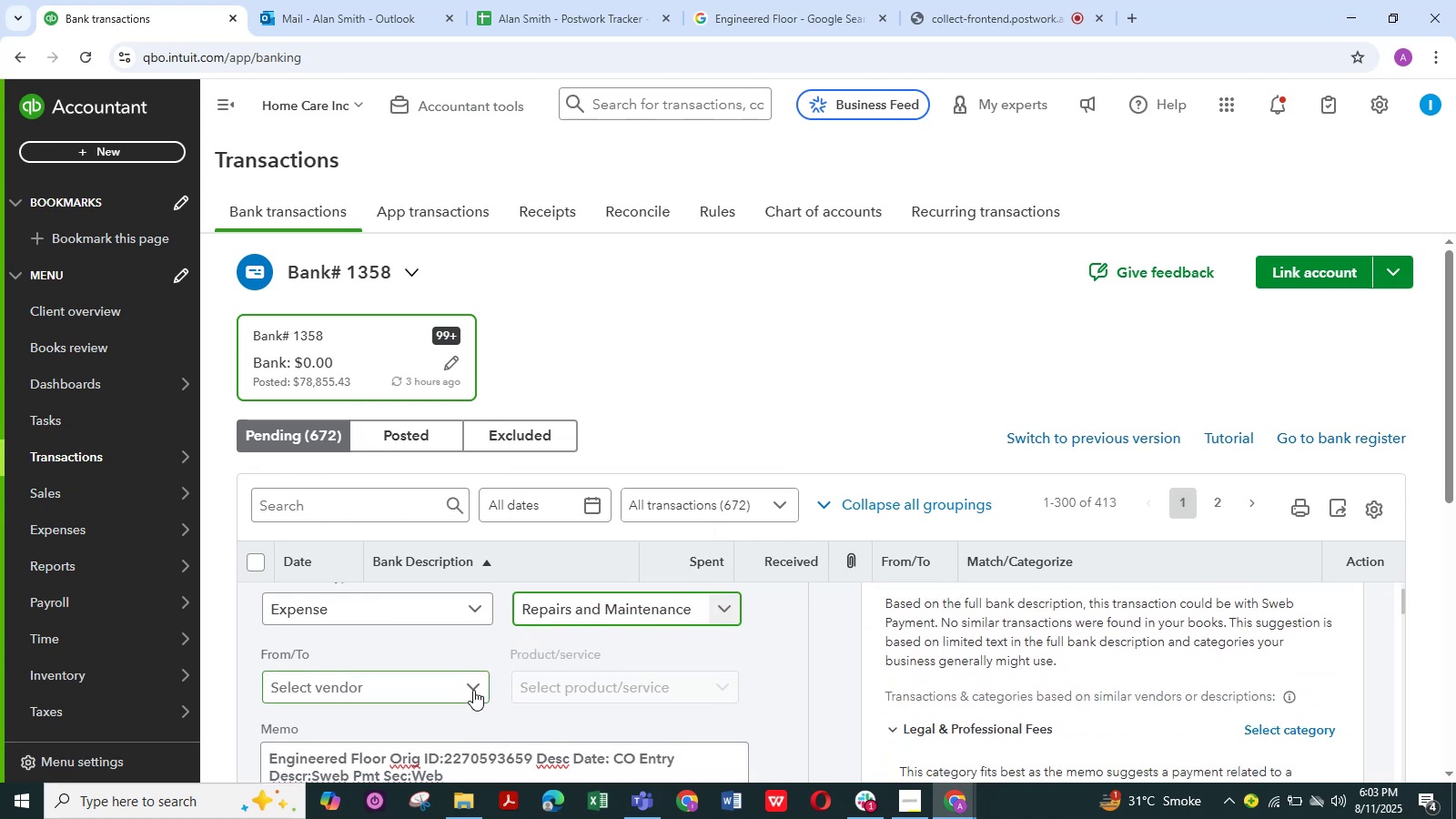 
left_click([473, 690])
 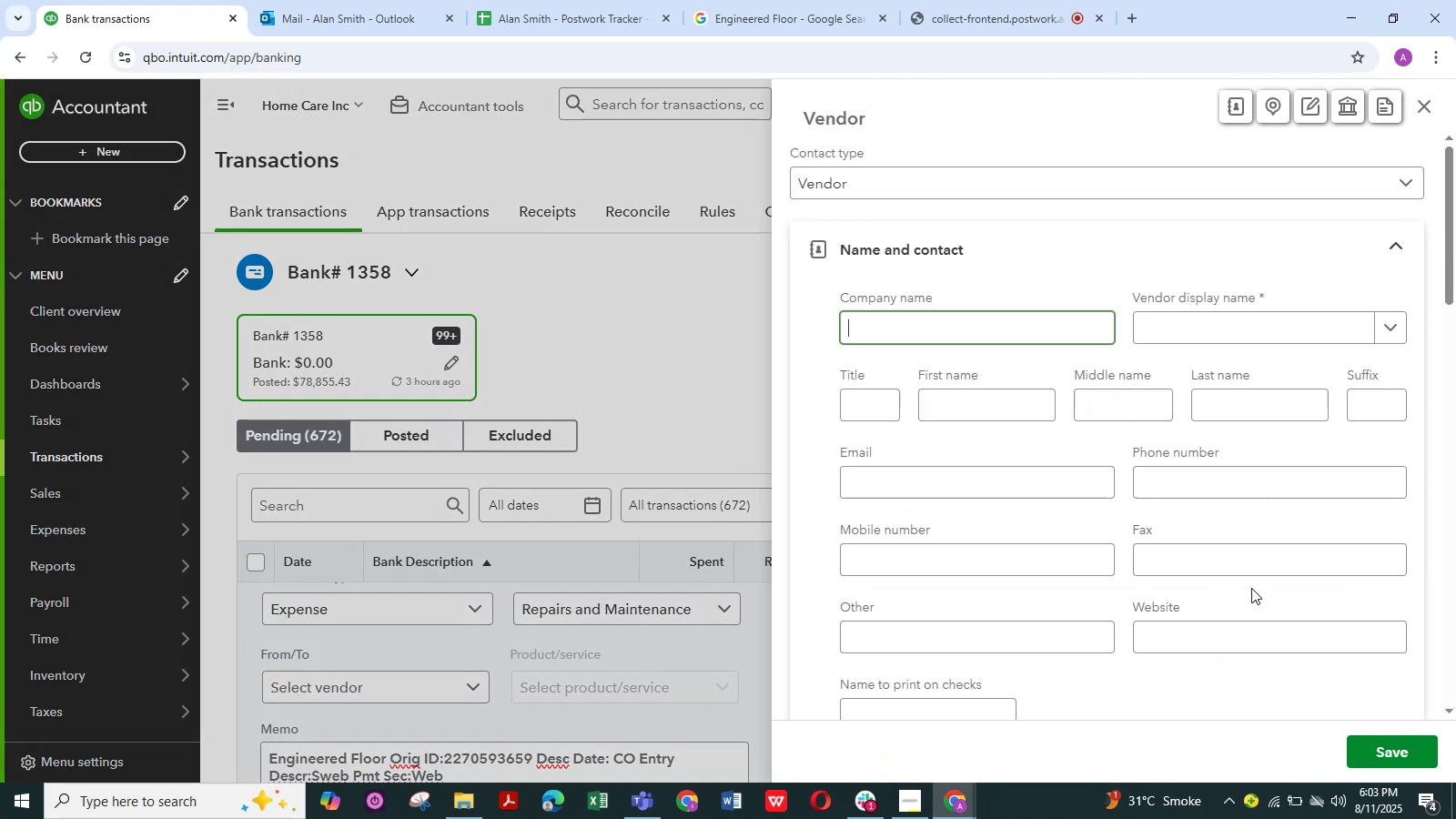 
left_click([1206, 325])
 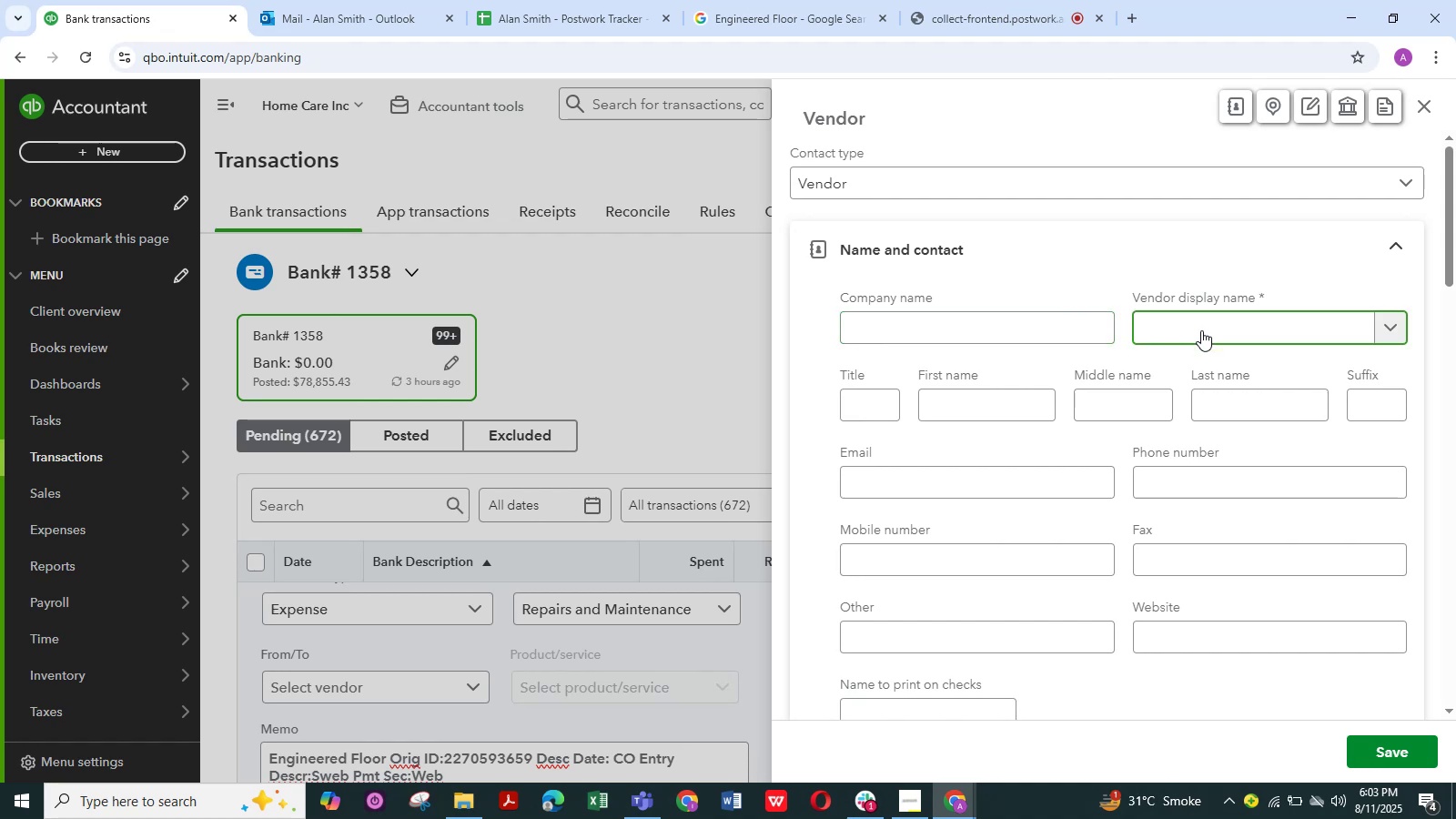 
key(Control+V)
 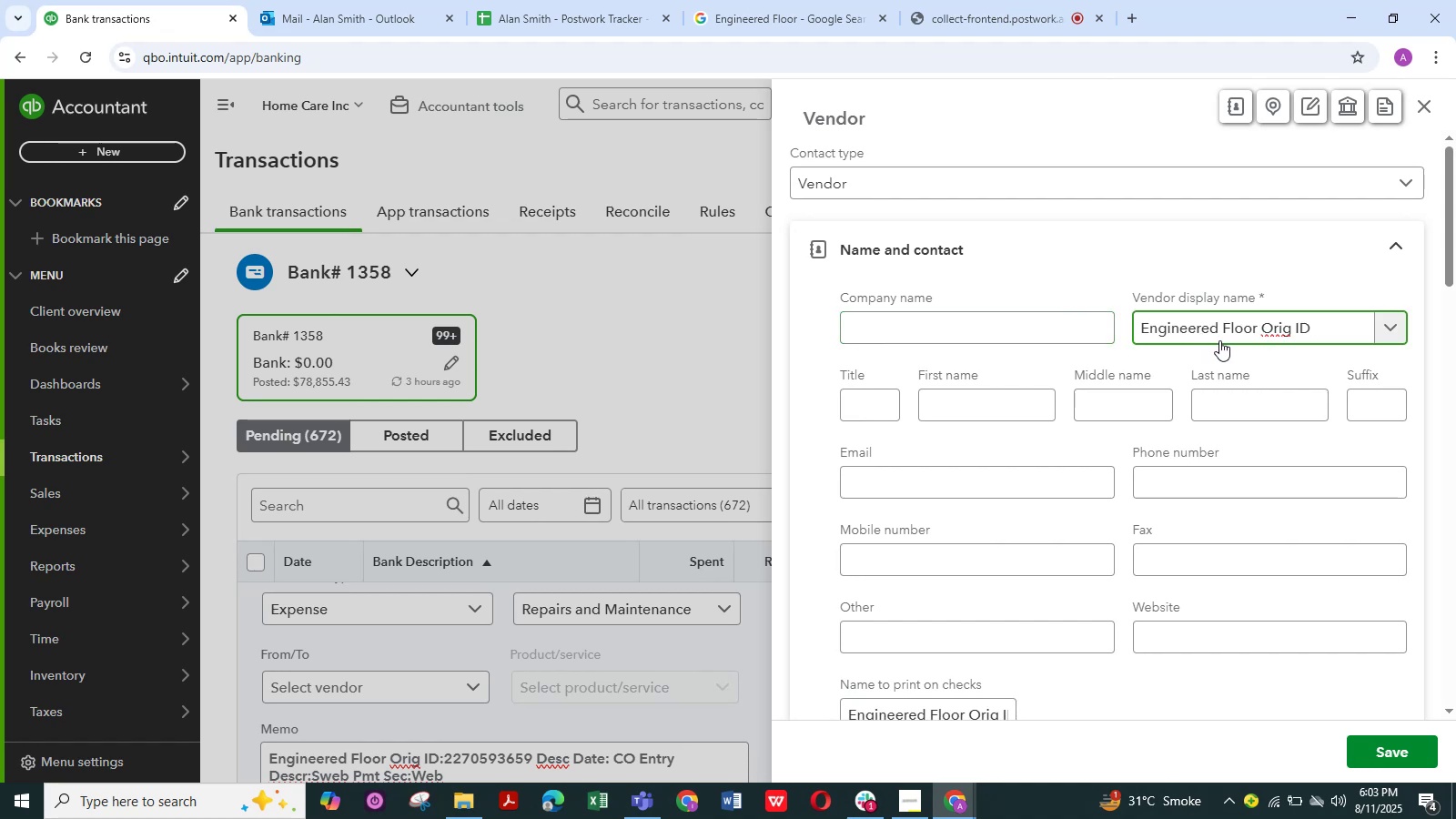 
key(Backspace)
 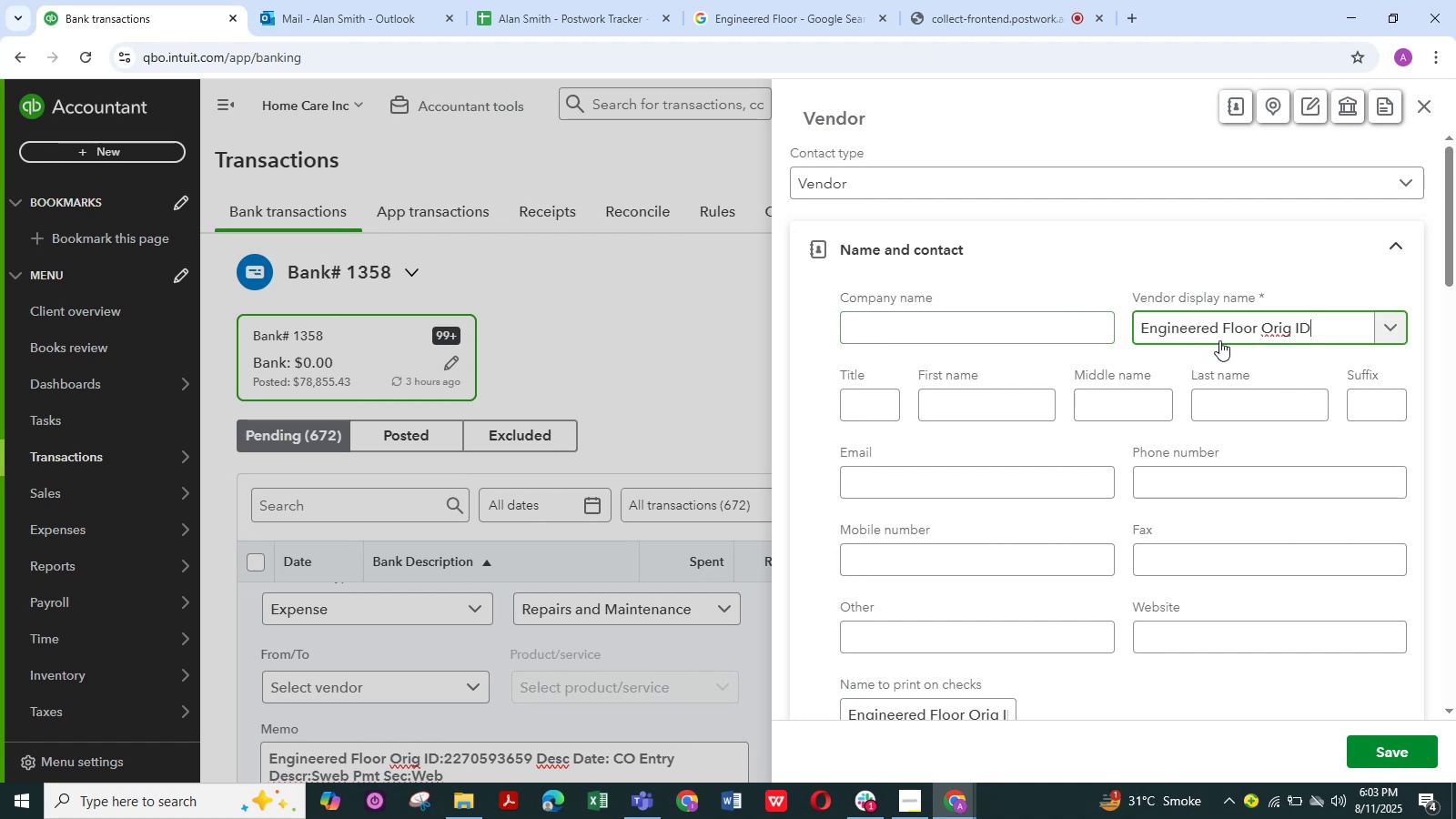 
key(Backspace)
 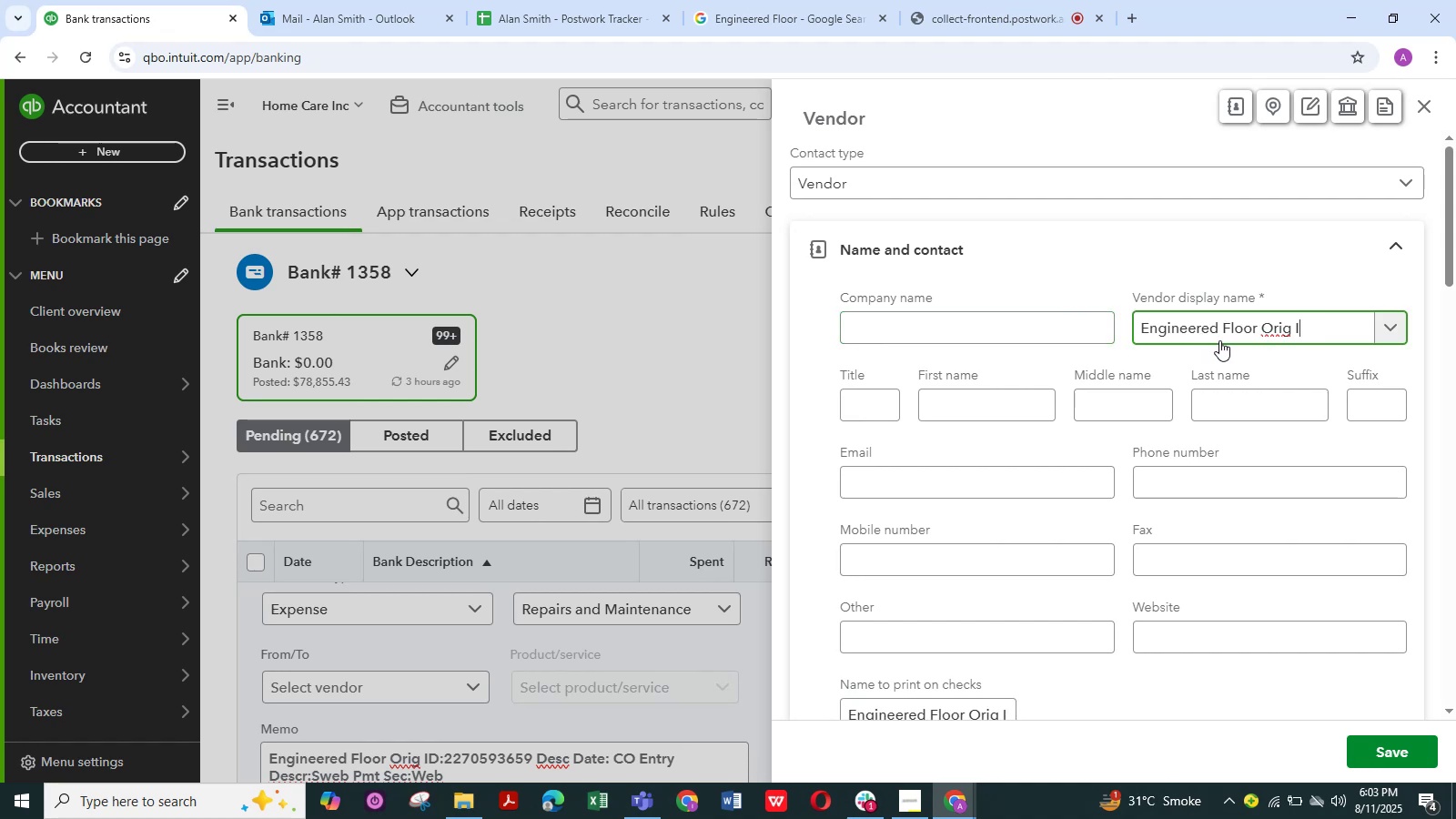 
key(Backspace)
 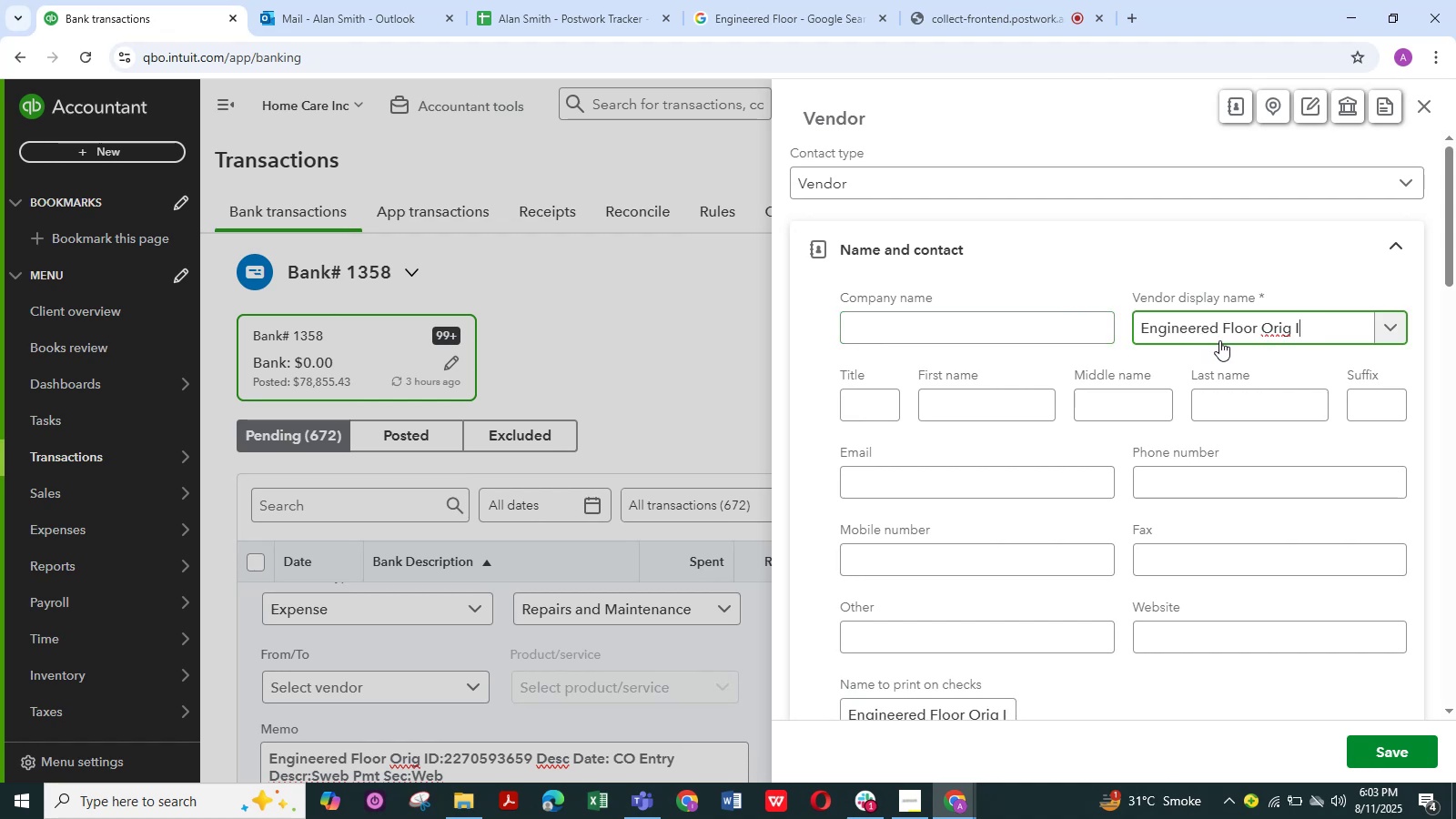 
key(Backspace)
 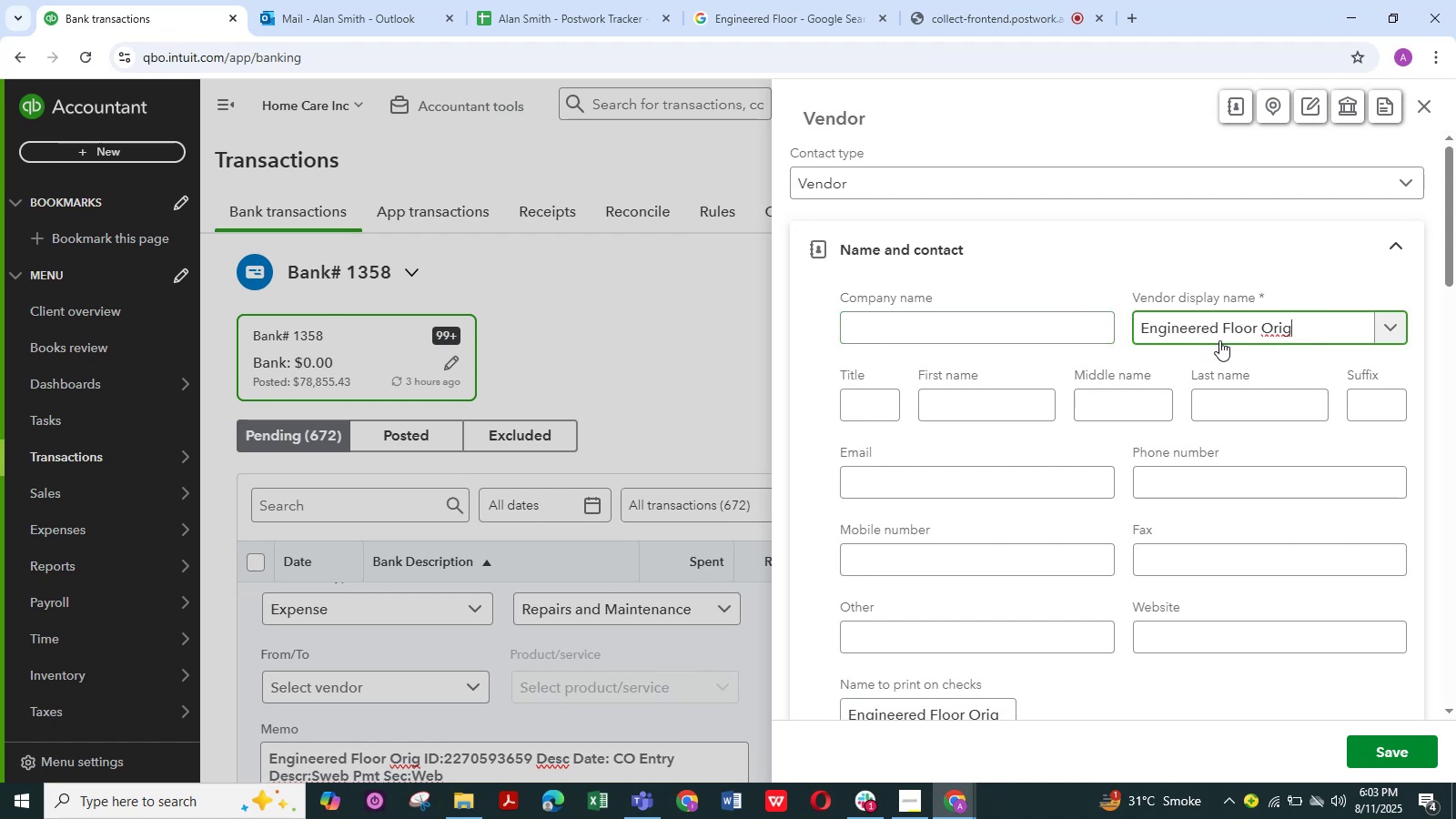 
key(Backspace)
 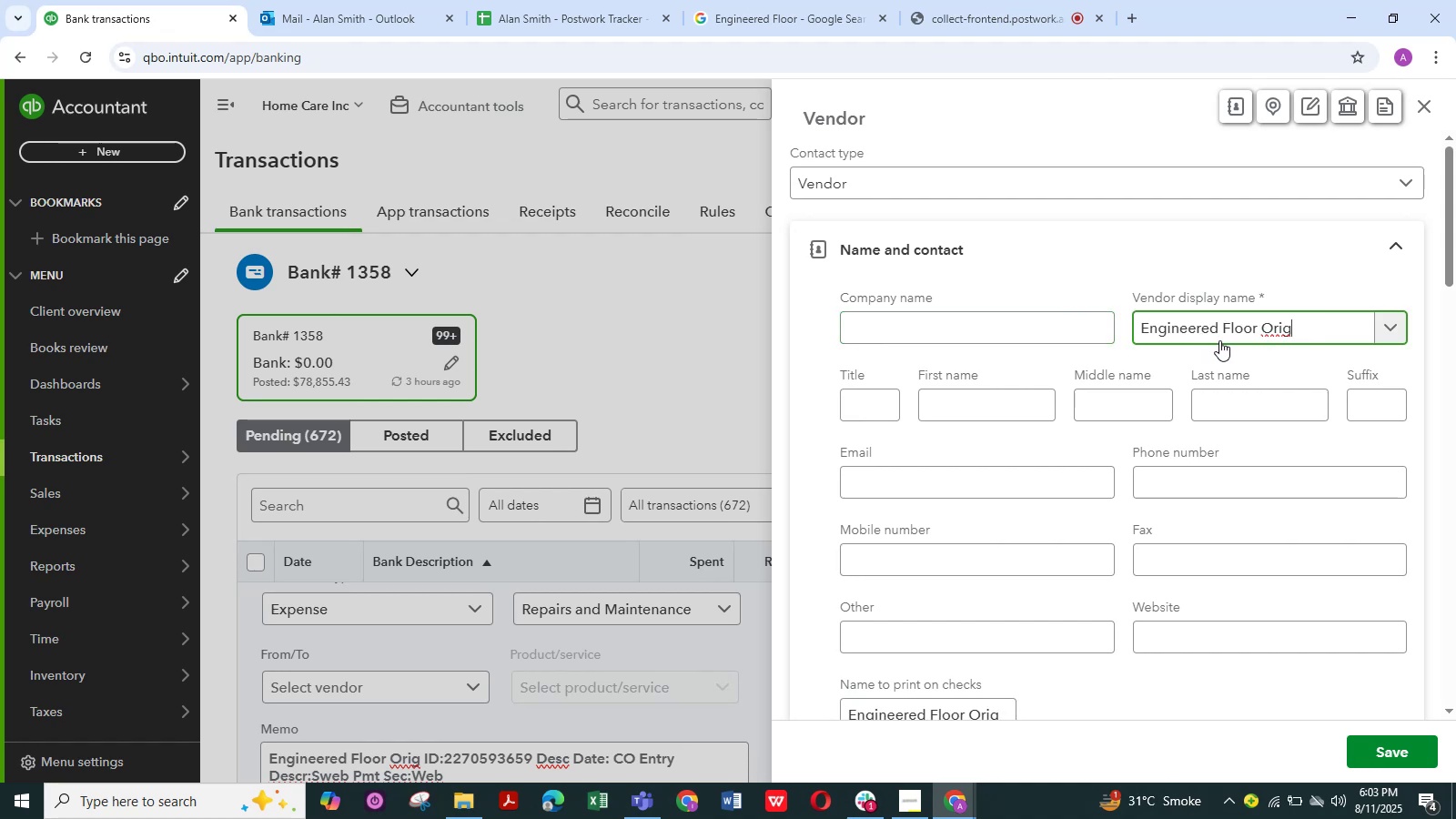 
key(Backspace)
 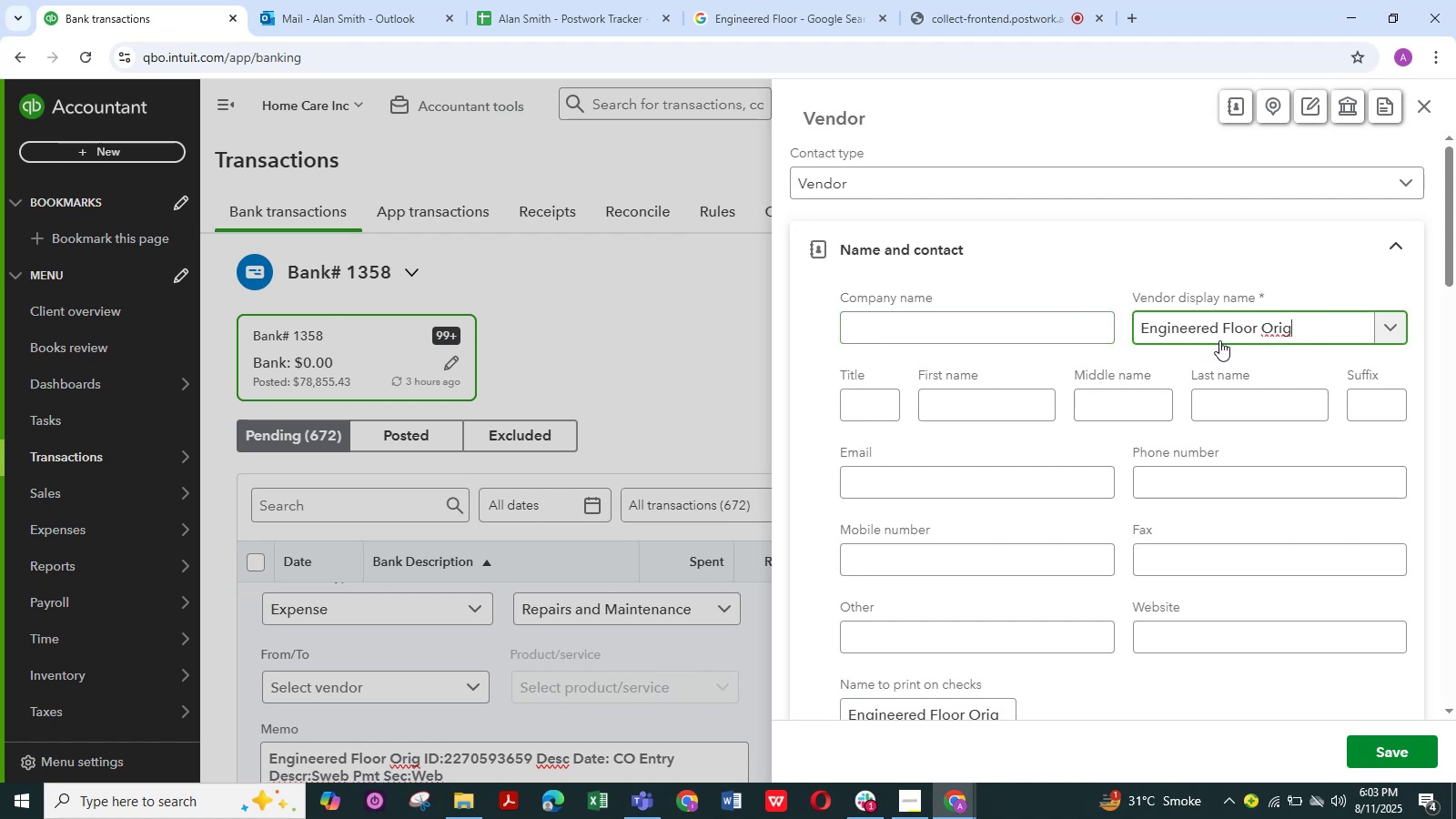 
key(Backspace)
 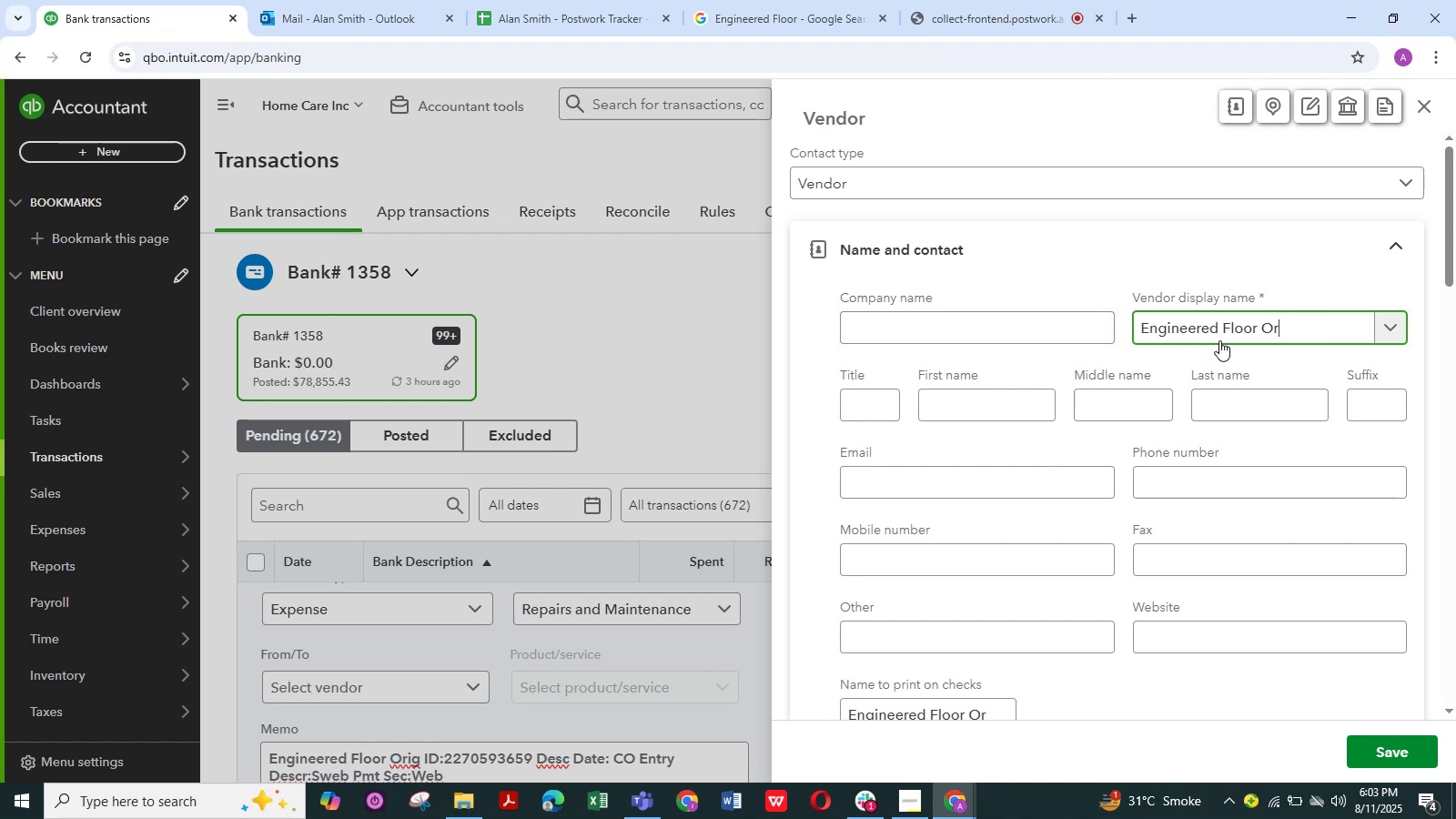 
key(Backspace)
 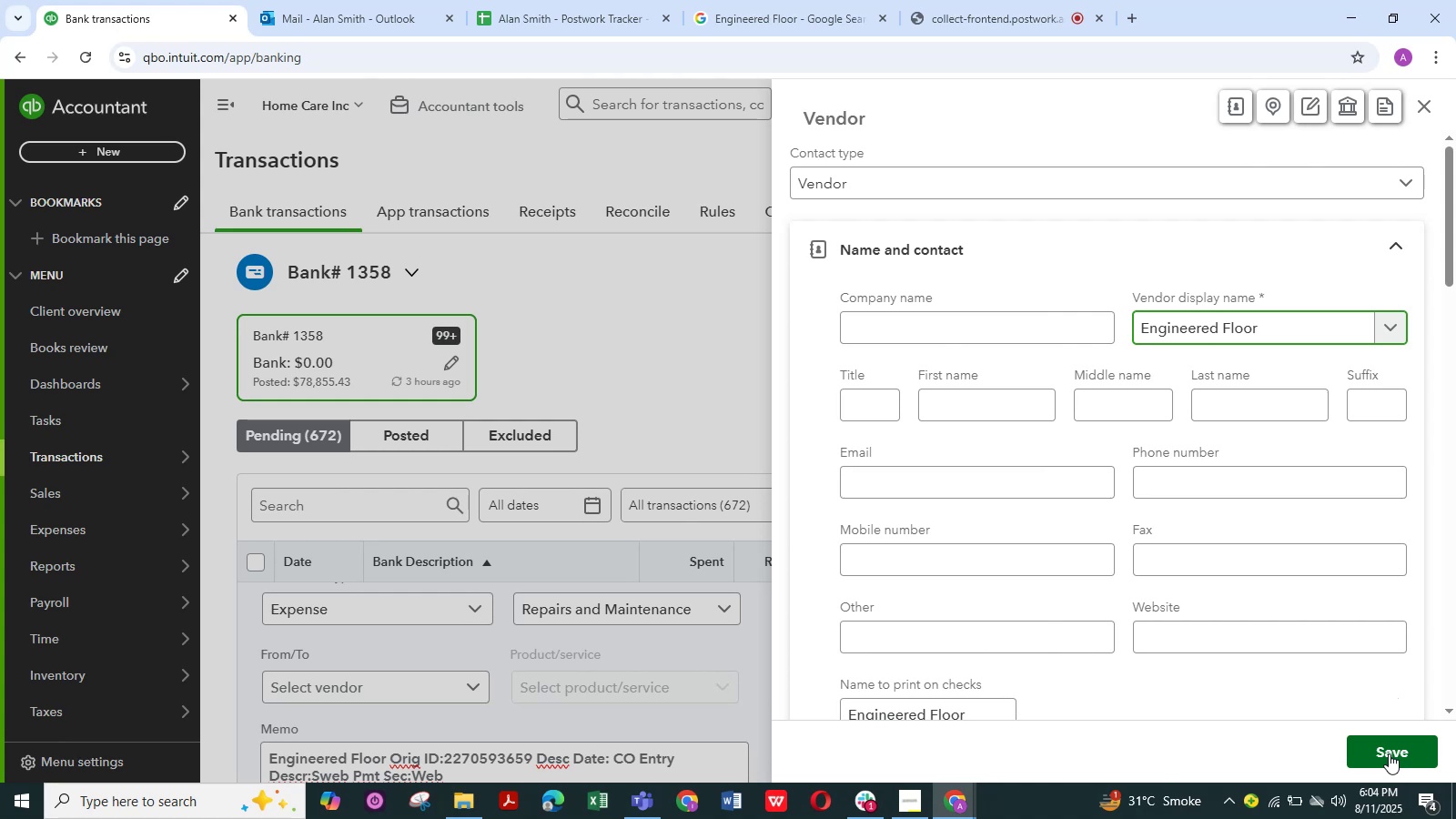 
wait(11.02)
 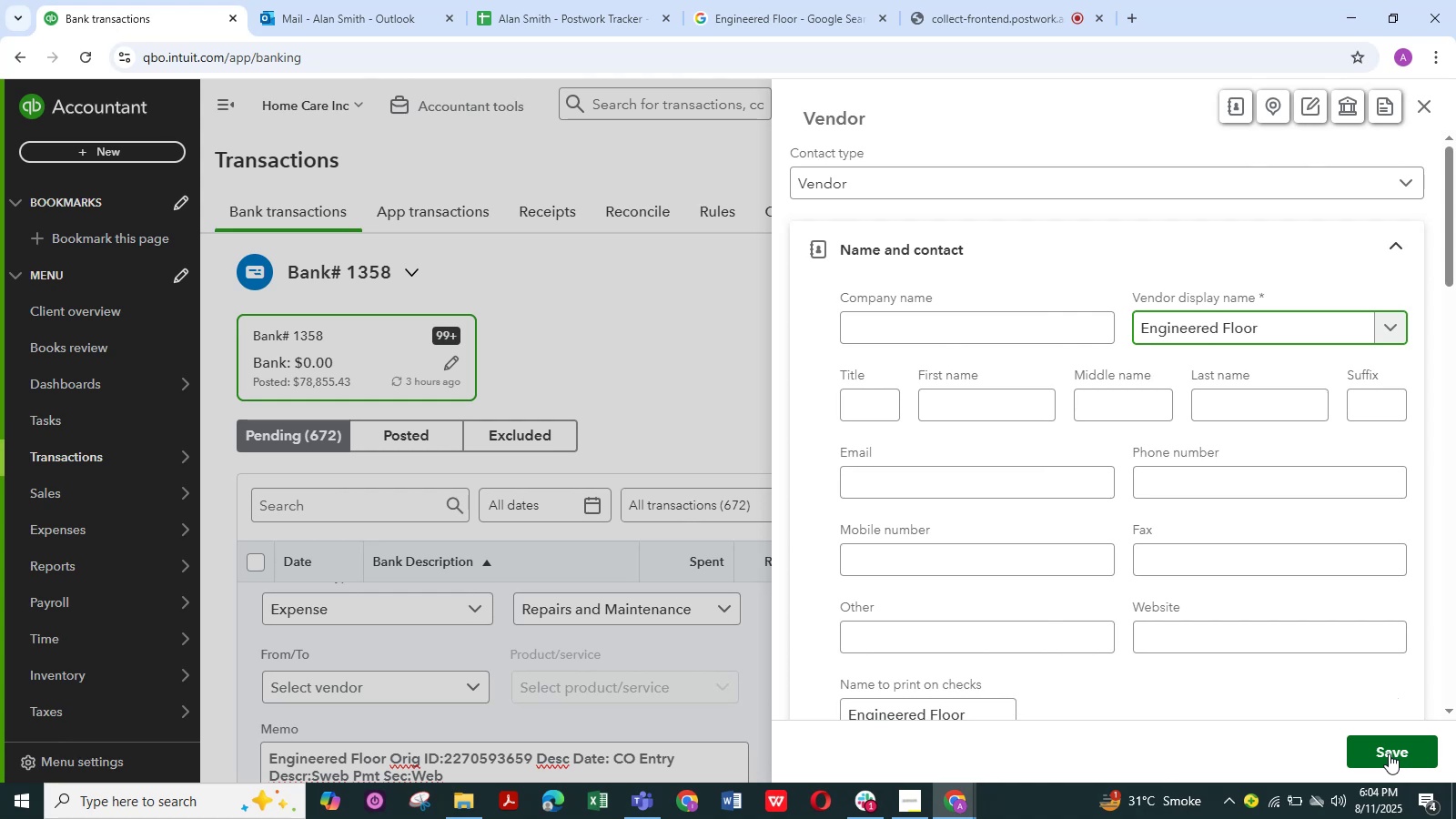 
left_click([1389, 753])
 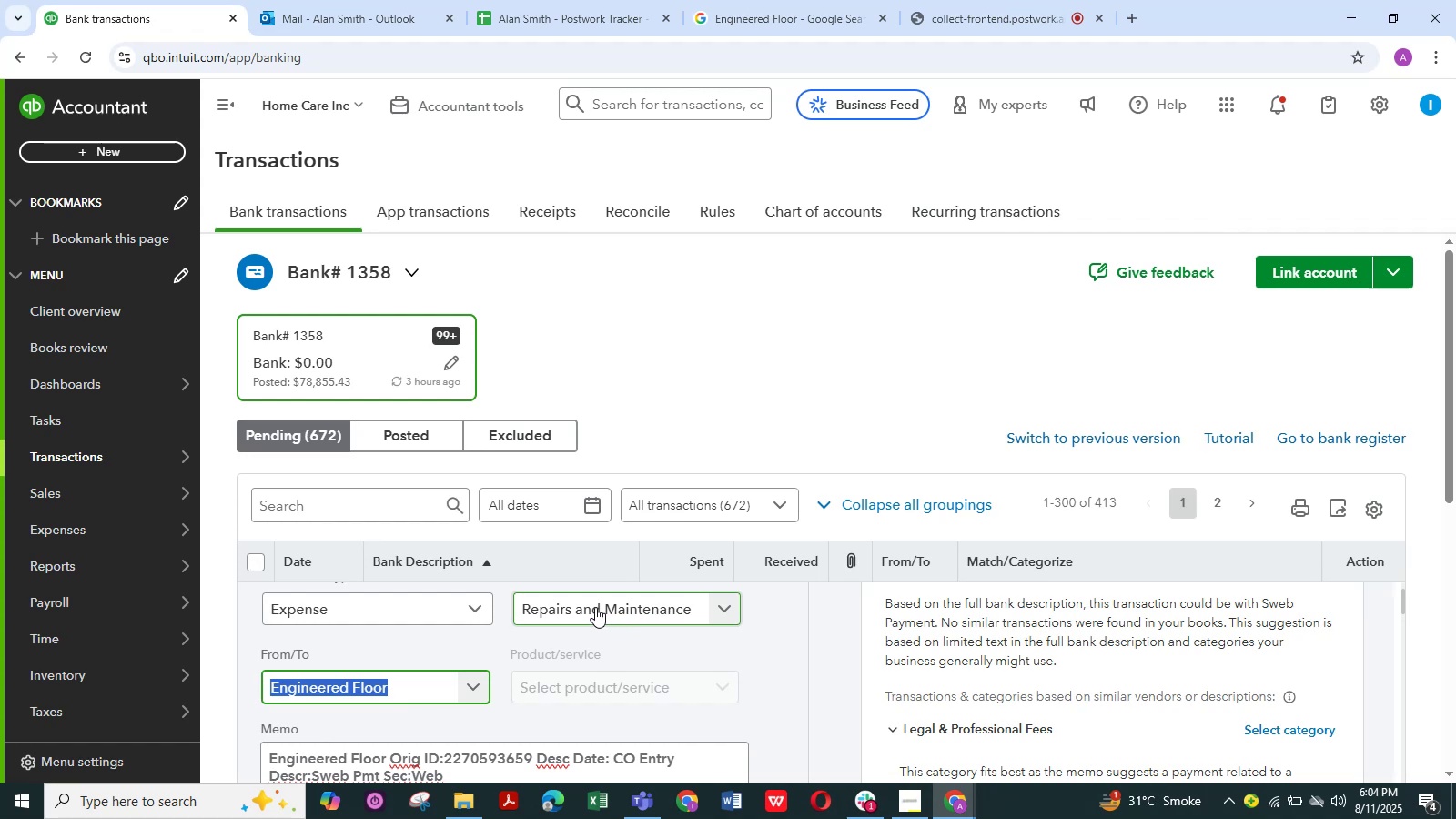 
wait(6.33)
 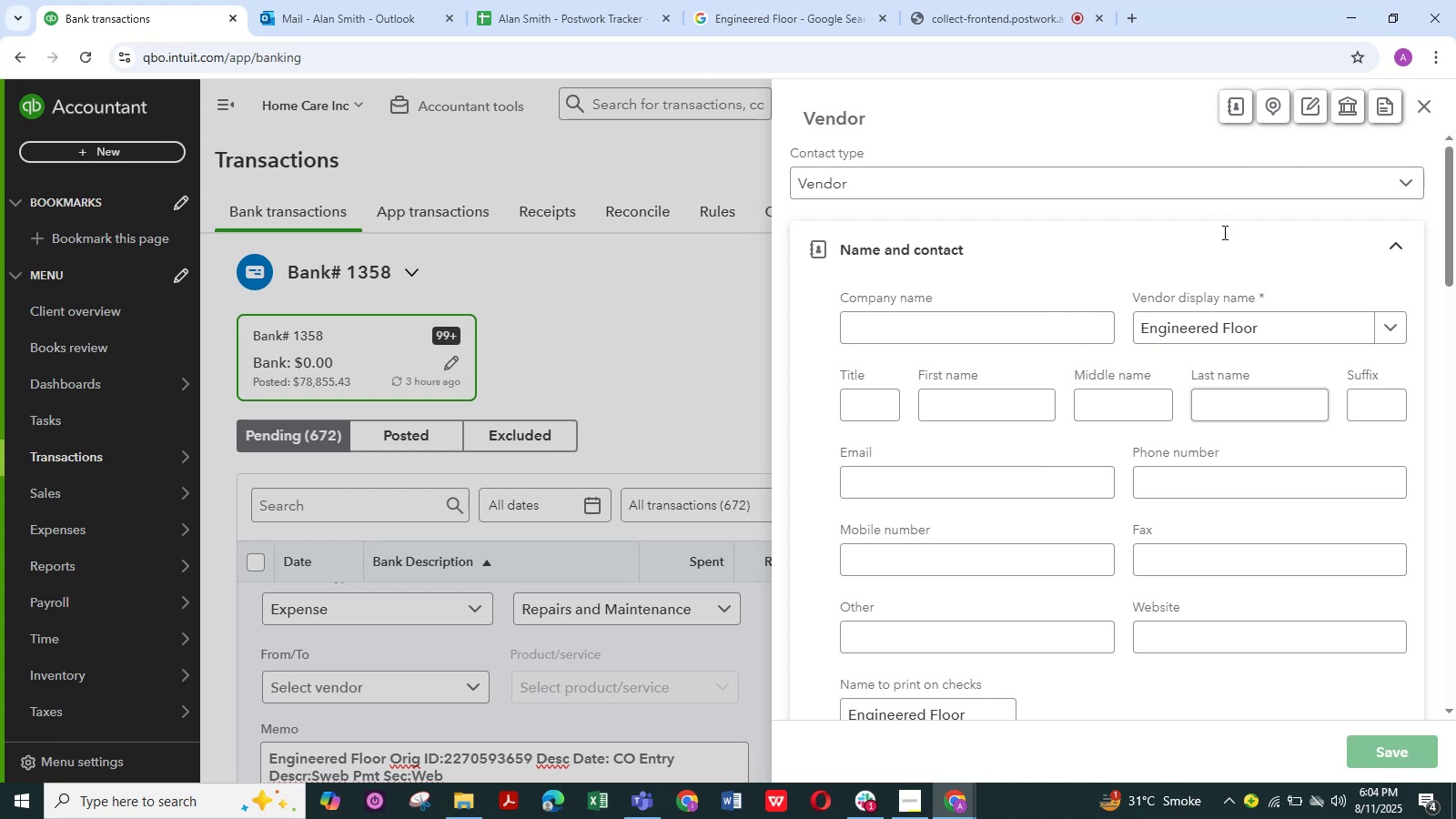 
scroll: coordinate [521, 632], scroll_direction: down, amount: 2.0
 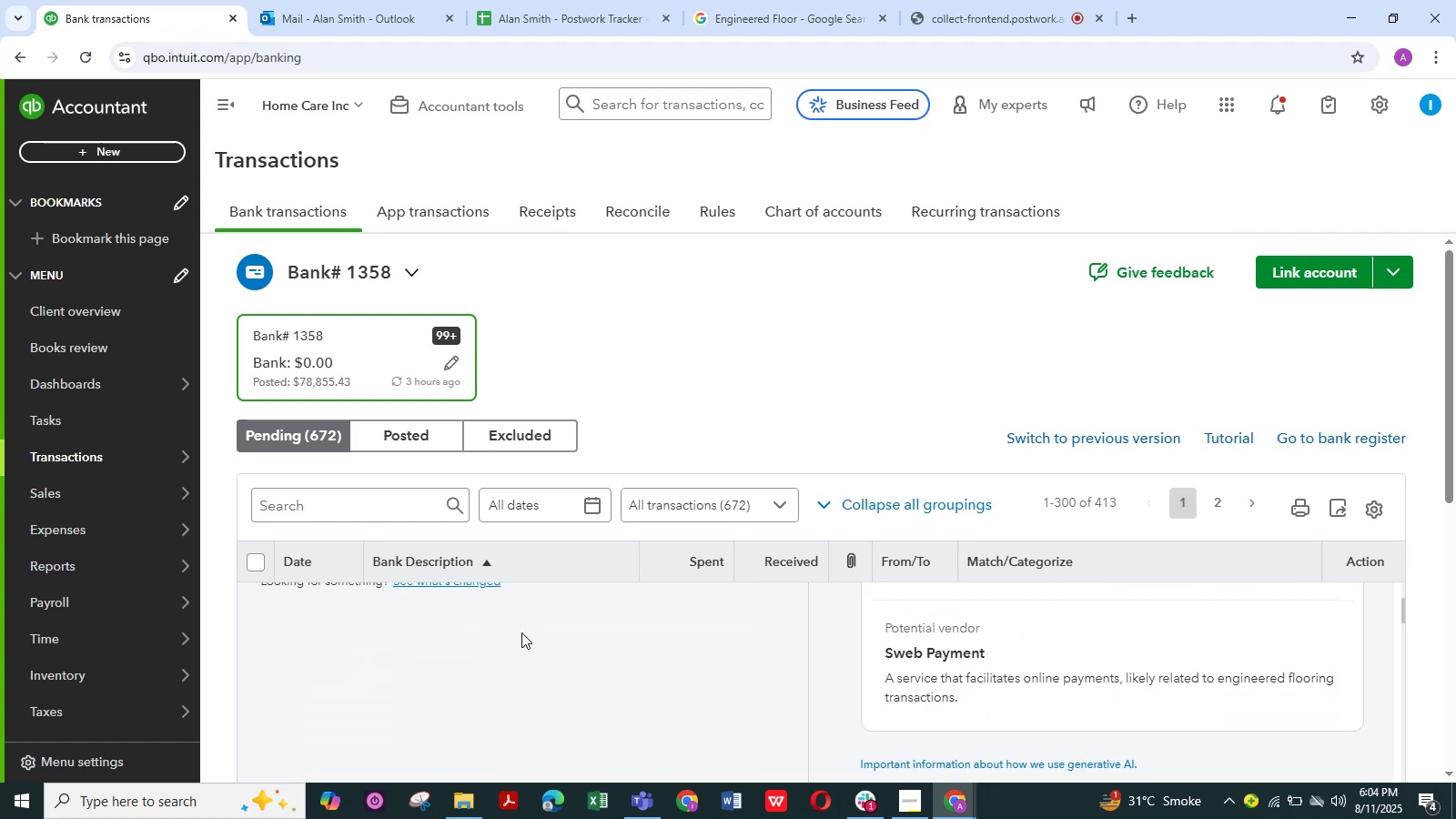 
wait(6.91)
 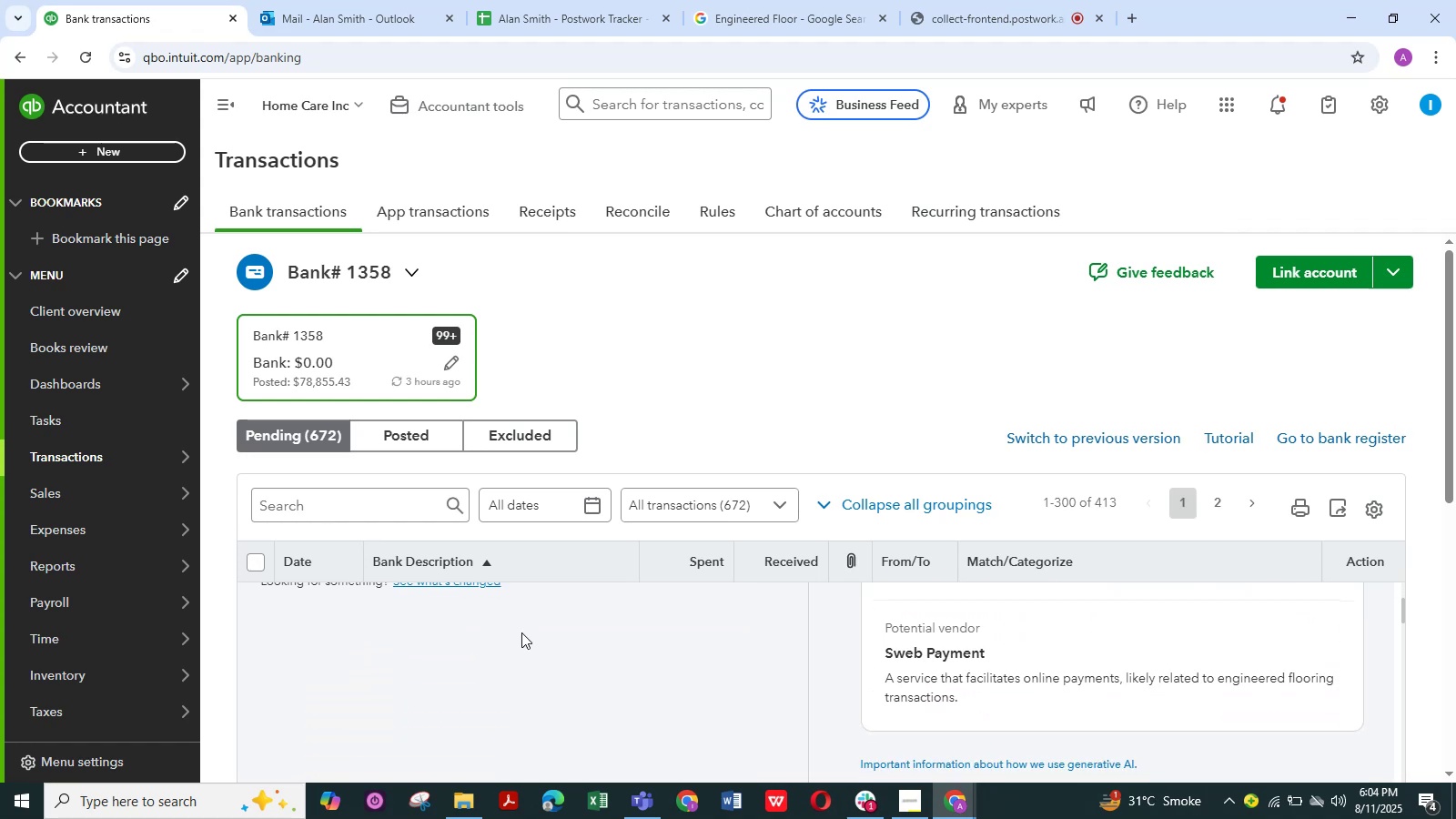 
scroll: coordinate [500, 624], scroll_direction: up, amount: 1.0
 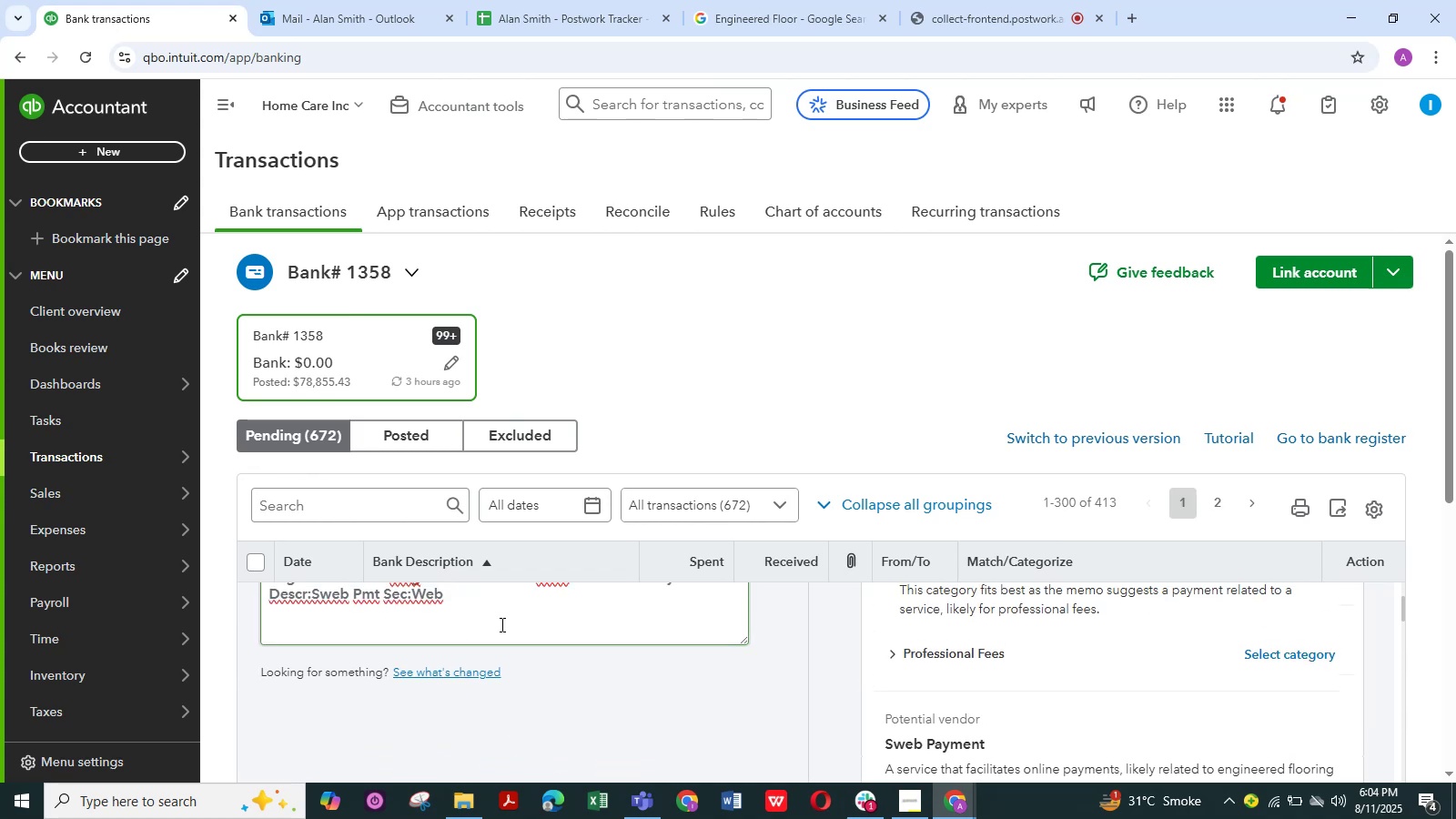 
scroll: coordinate [499, 630], scroll_direction: down, amount: 3.0
 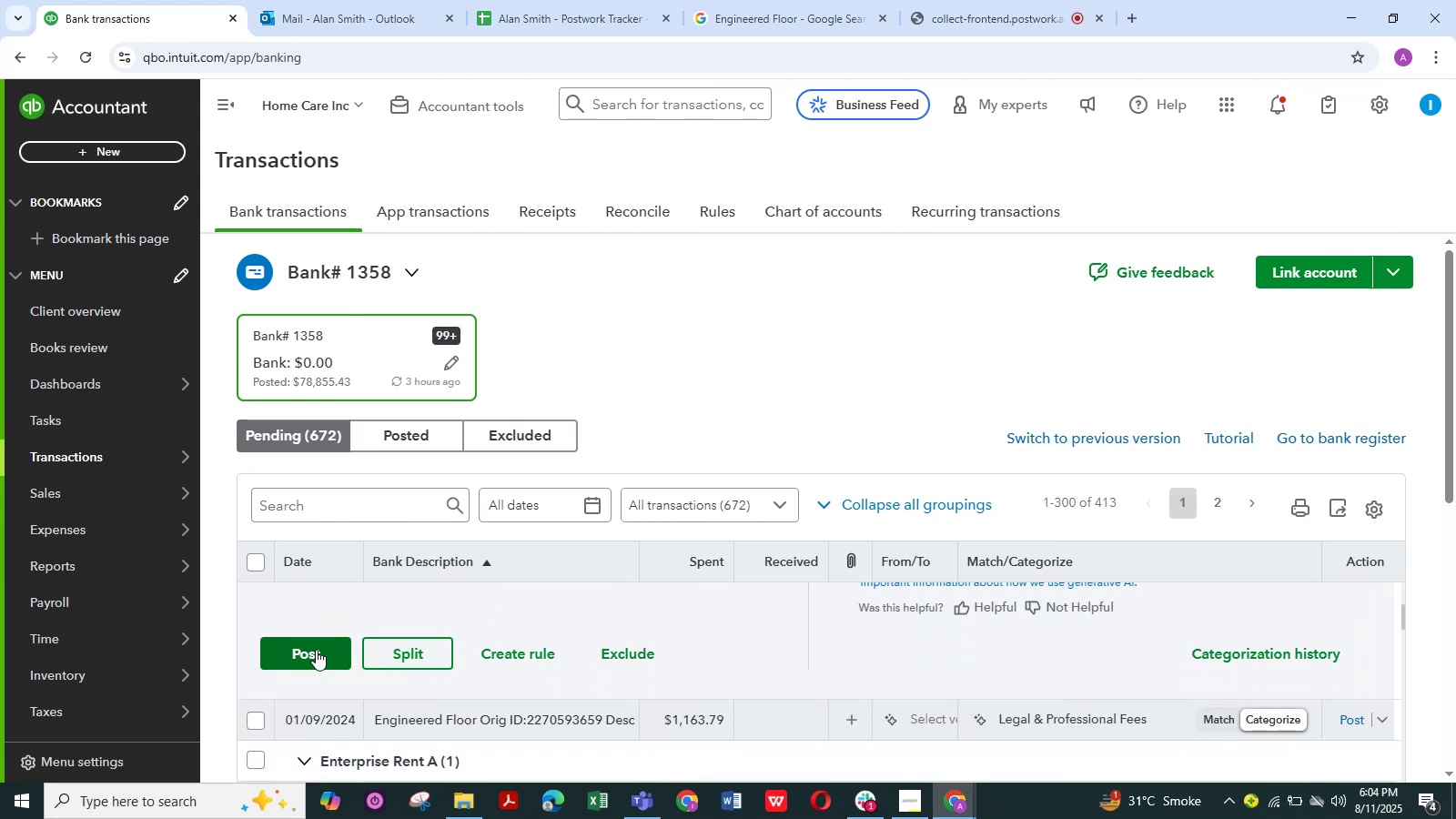 
left_click([318, 650])
 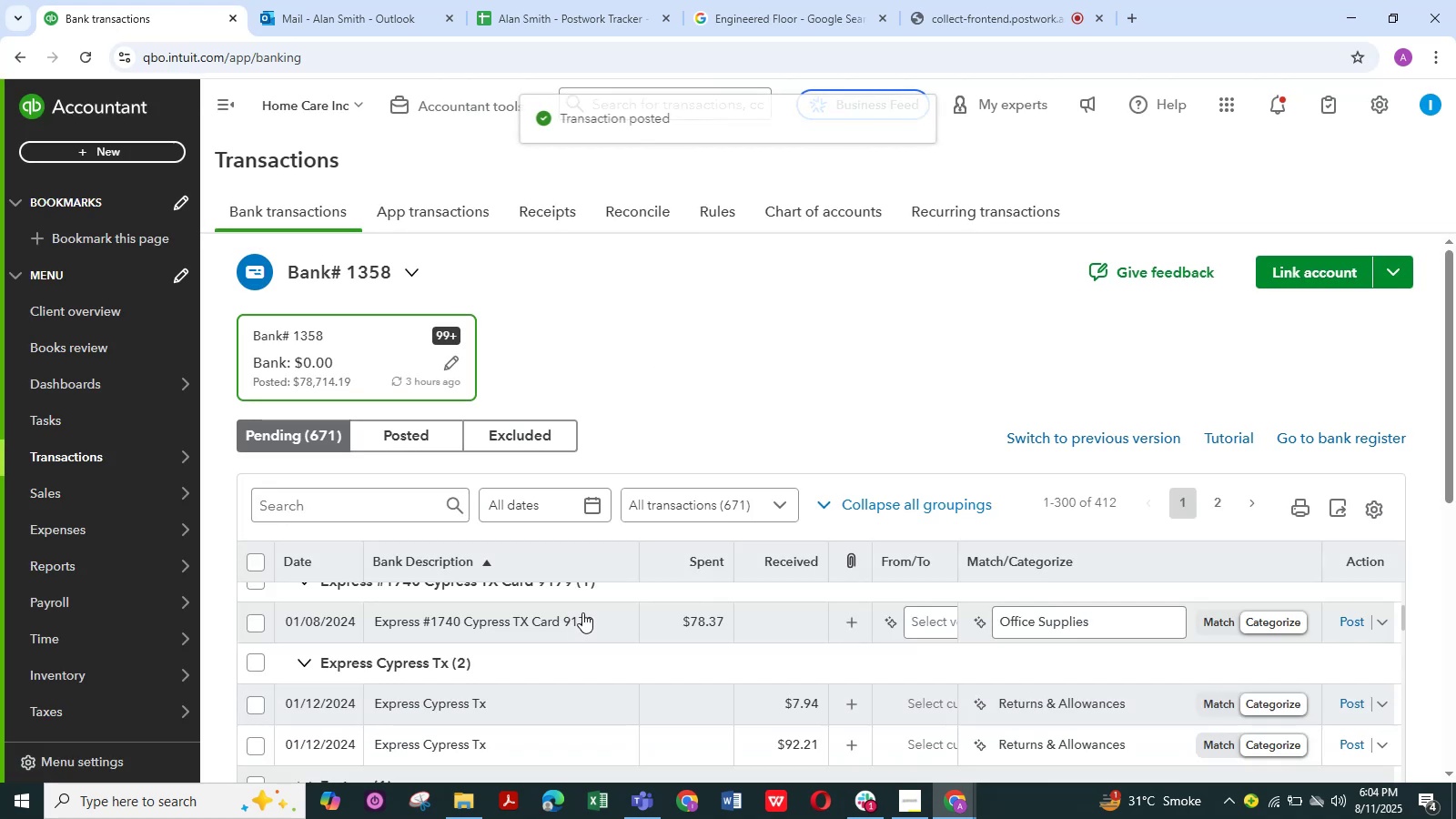 
scroll: coordinate [524, 666], scroll_direction: up, amount: 10.0
 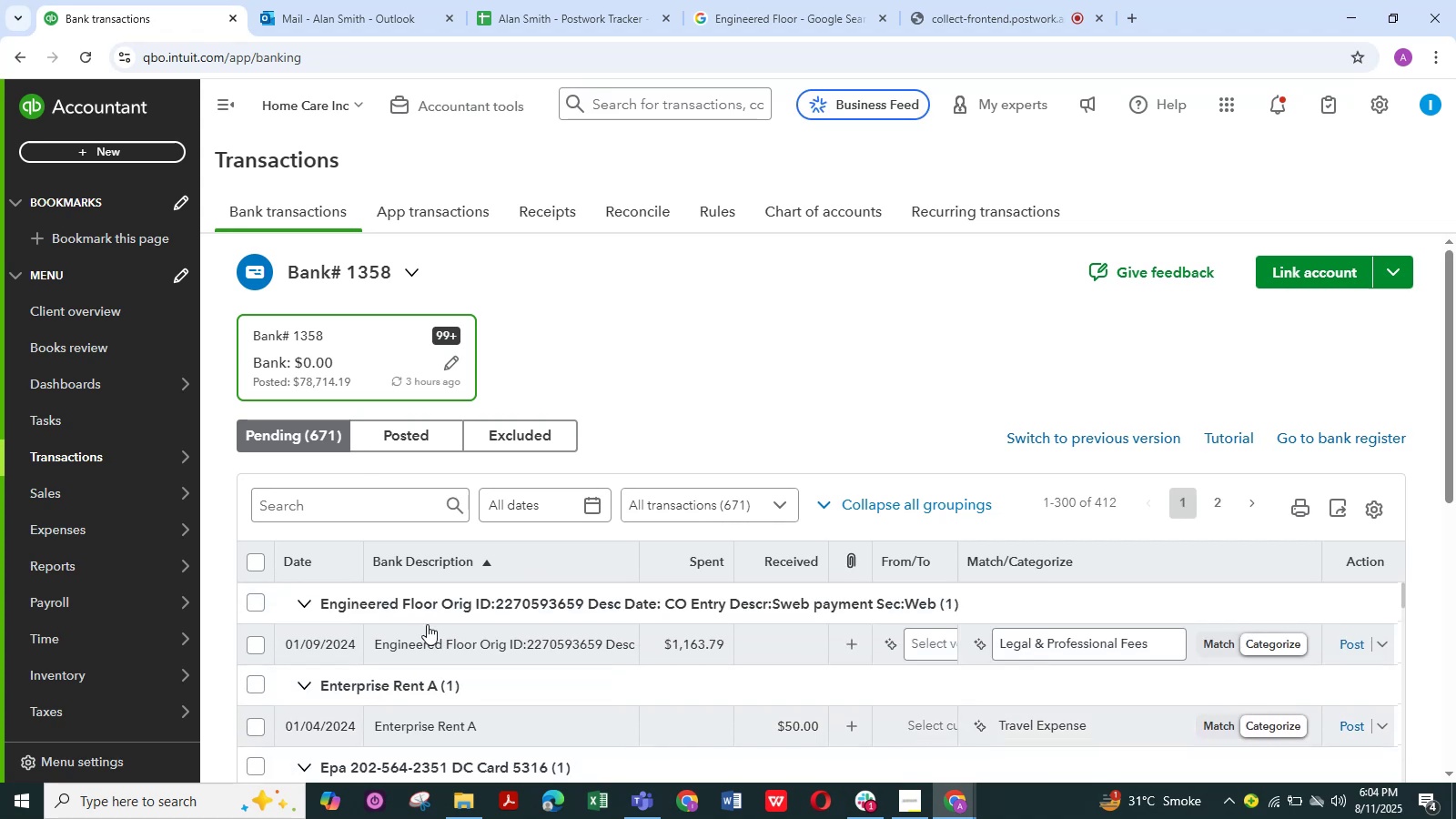 
wait(12.68)
 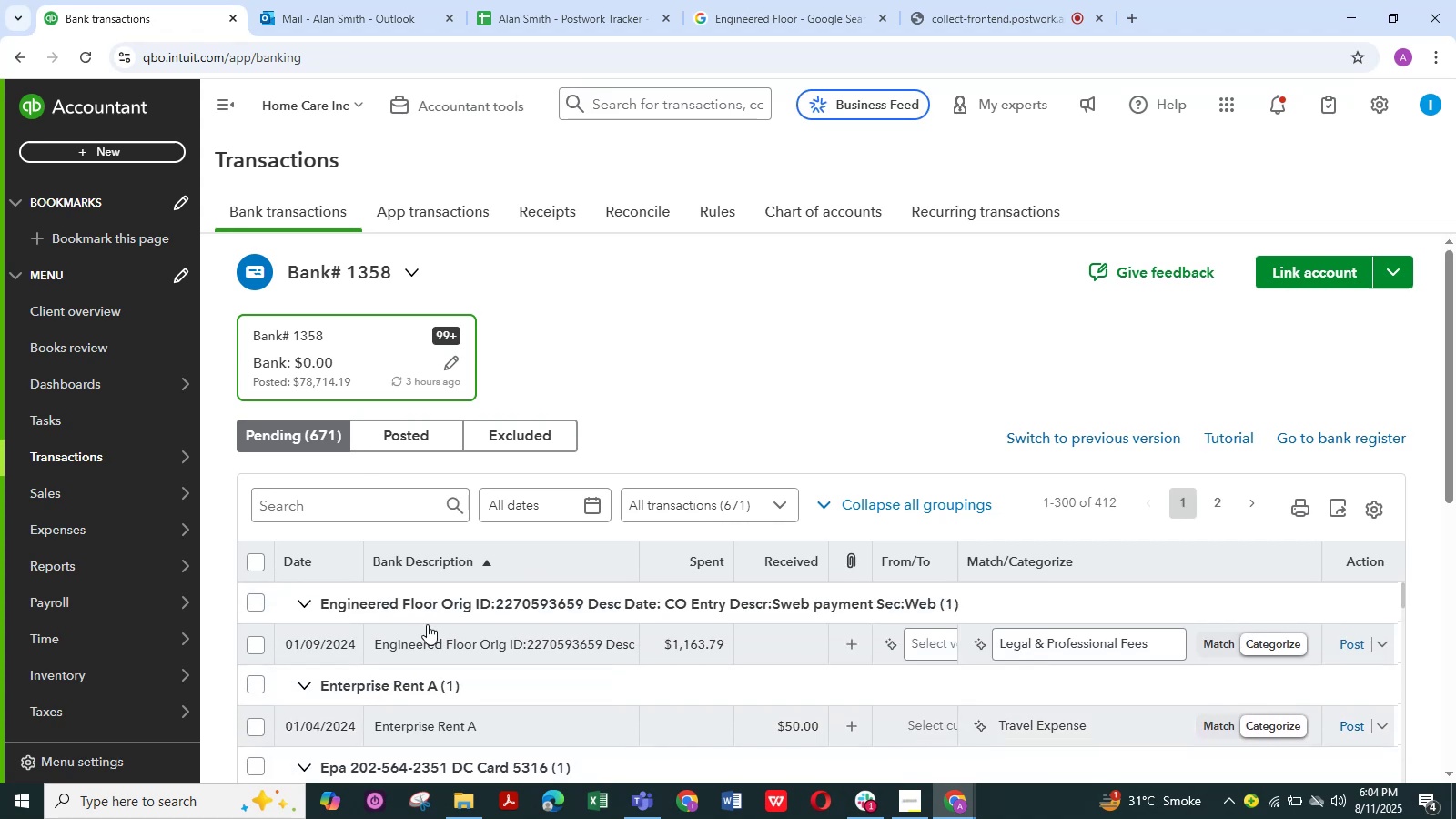 
left_click([433, 636])
 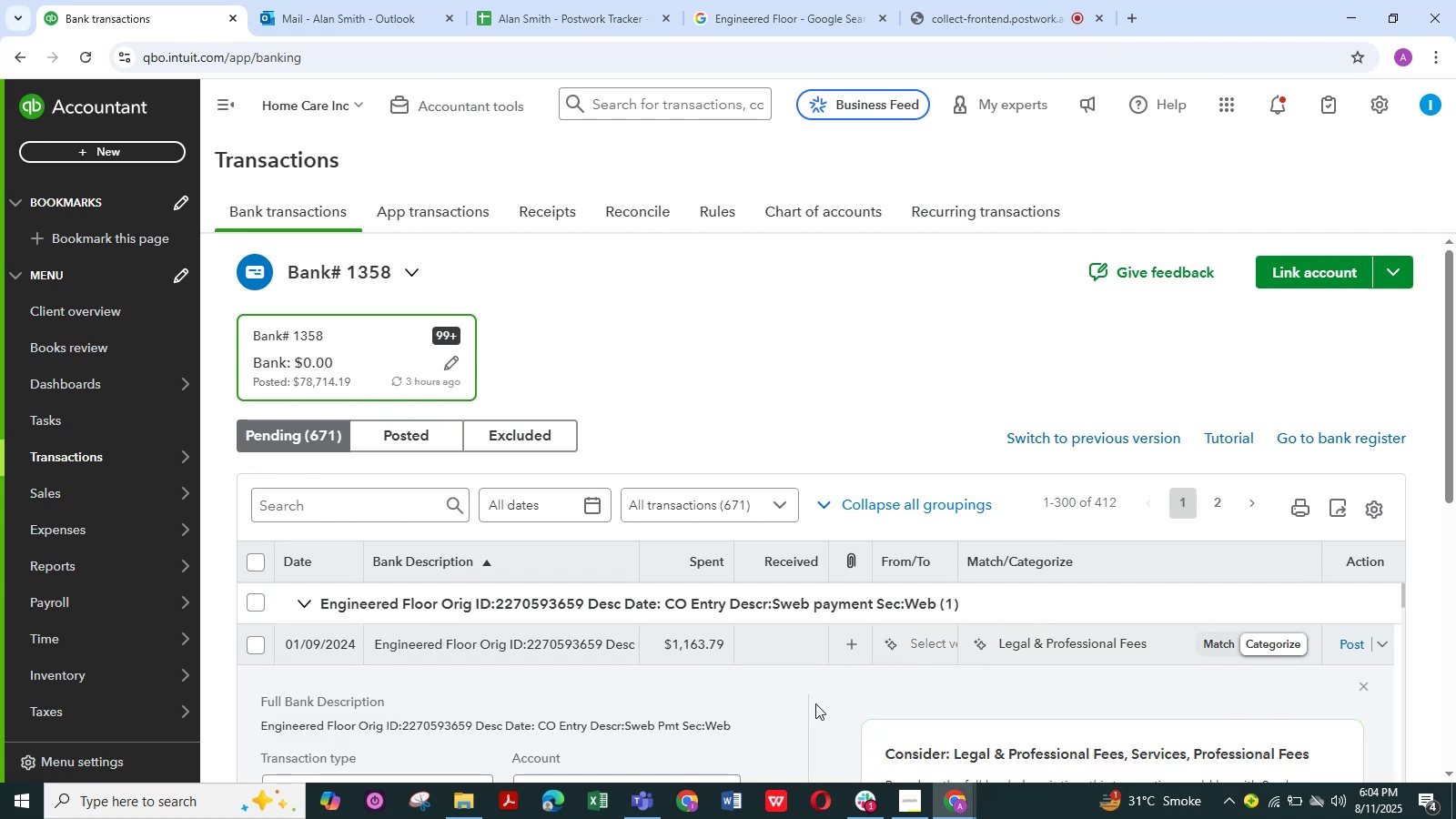 
wait(6.7)
 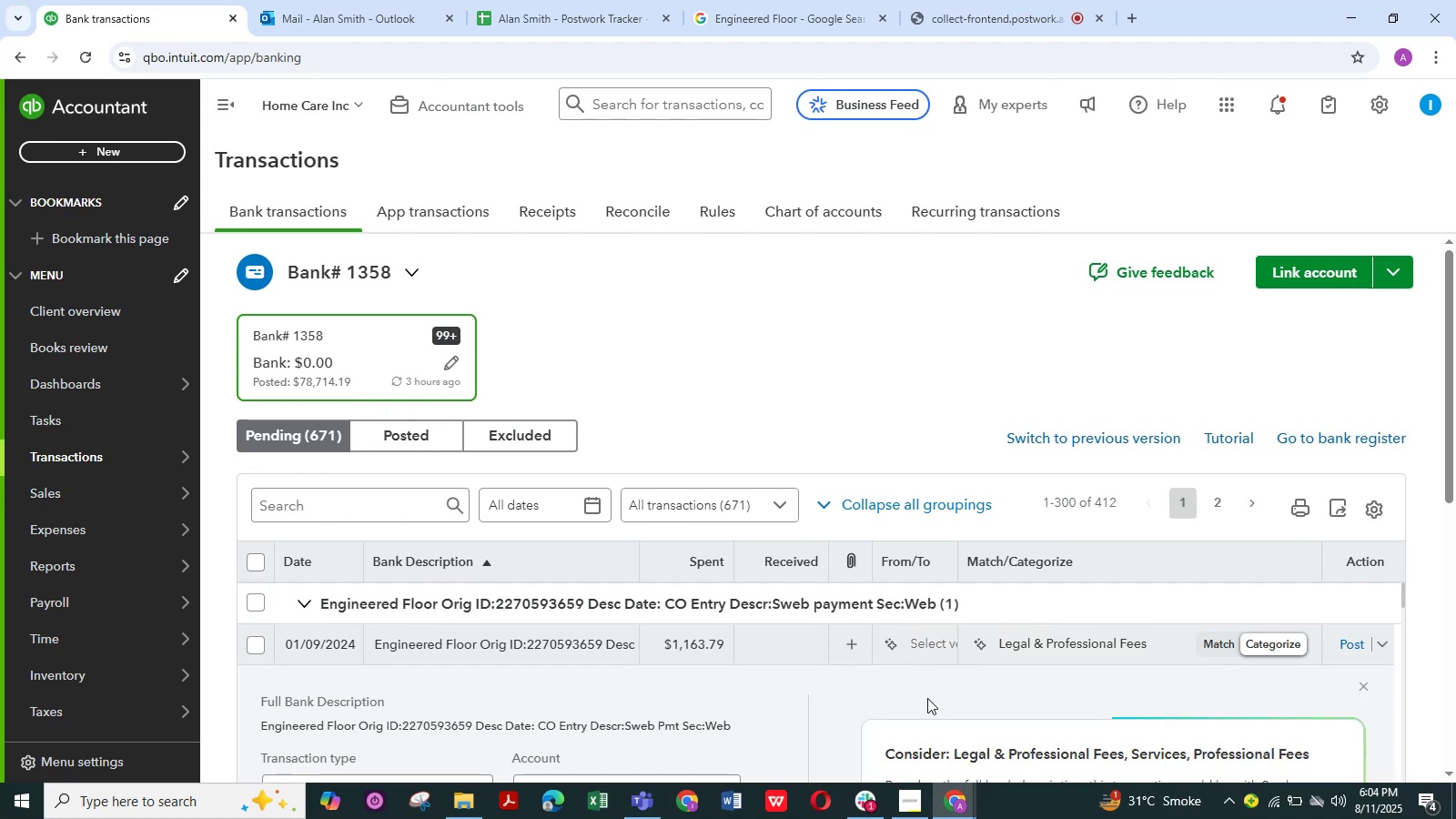 
scroll: coordinate [691, 725], scroll_direction: down, amount: 2.0
 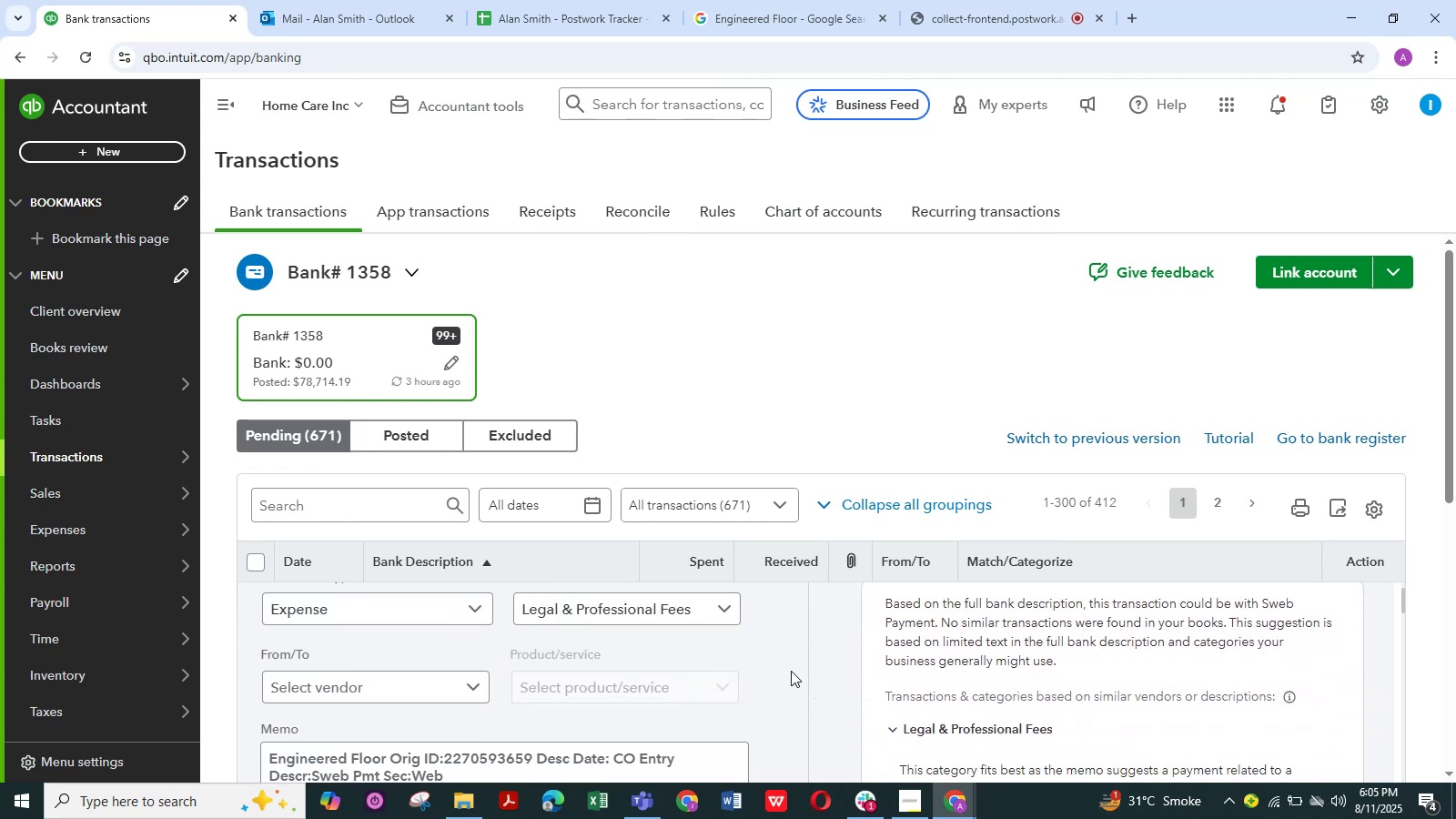 
scroll: coordinate [790, 670], scroll_direction: up, amount: 1.0
 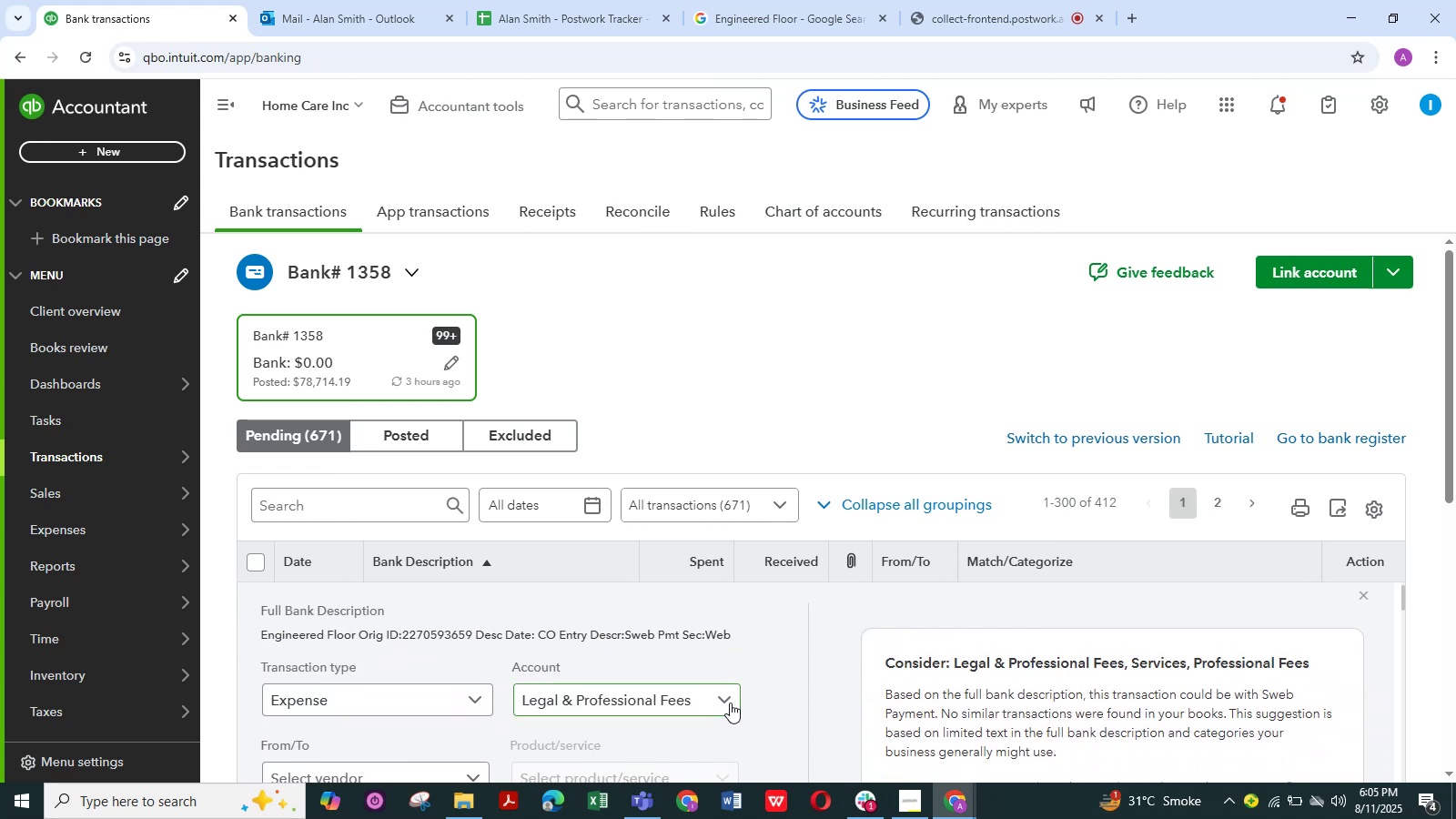 
left_click([726, 699])
 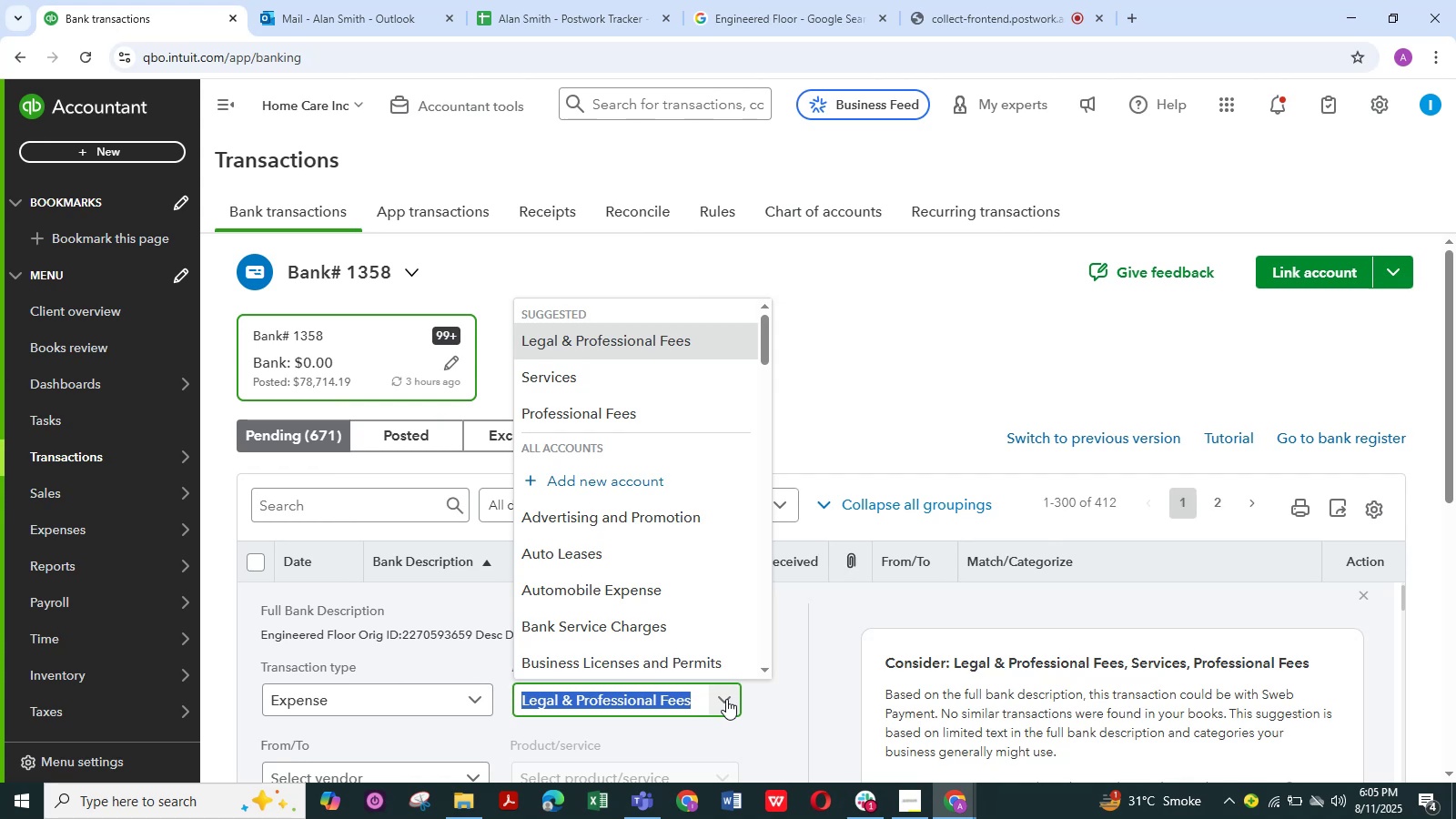 
wait(19.01)
 